 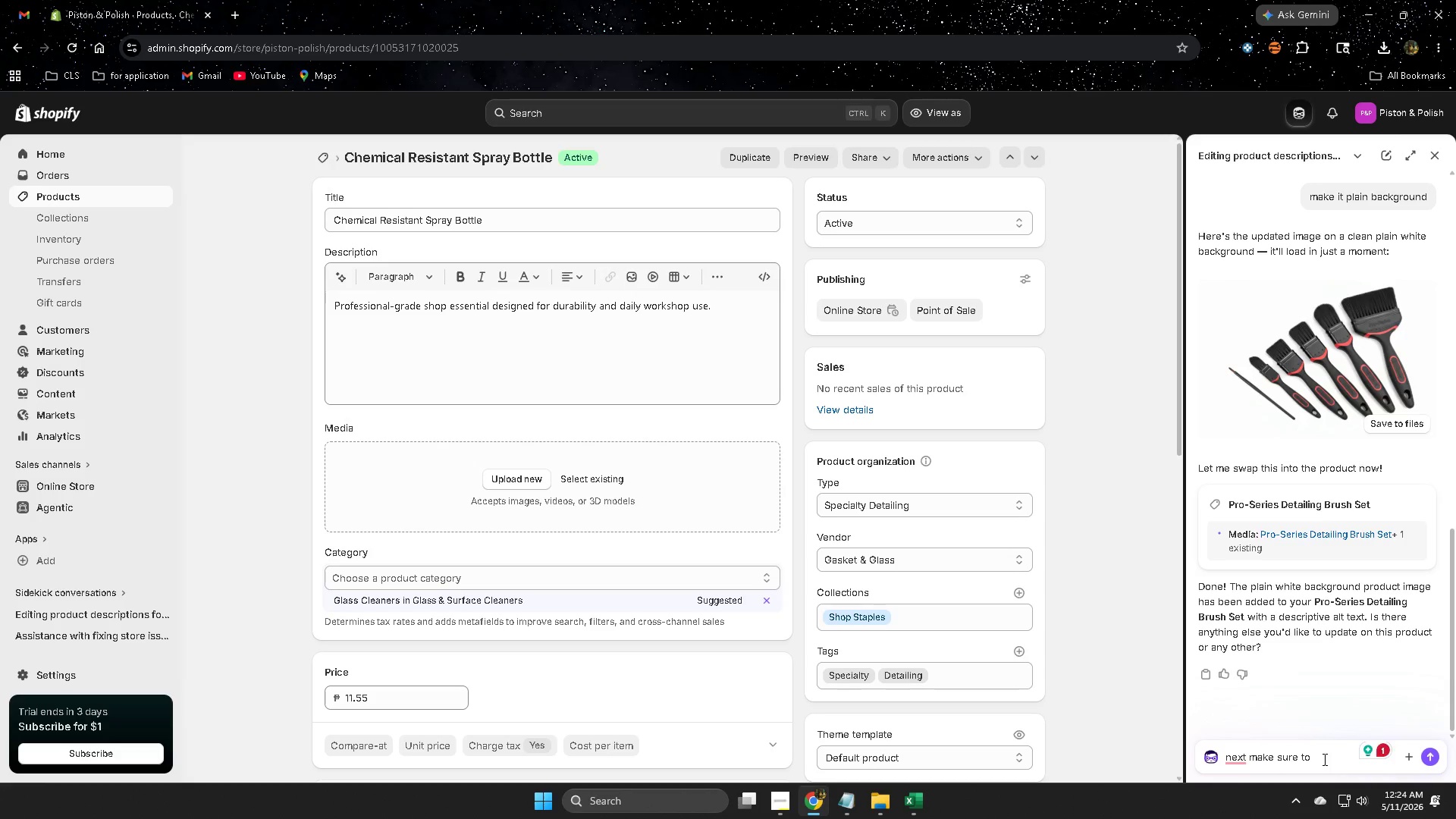 
key(Control+V)
 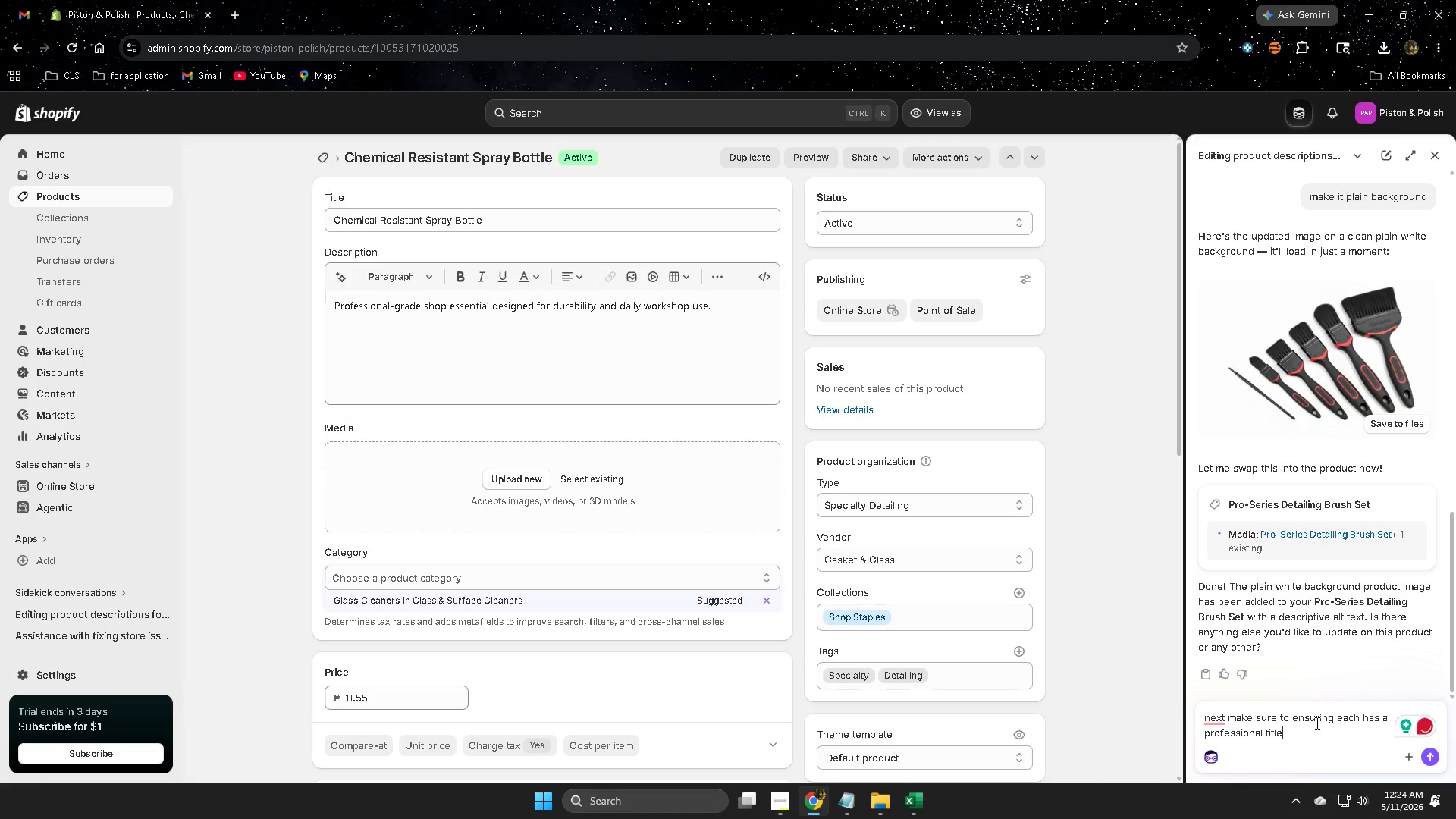 
mouse_move([1218, 704])
 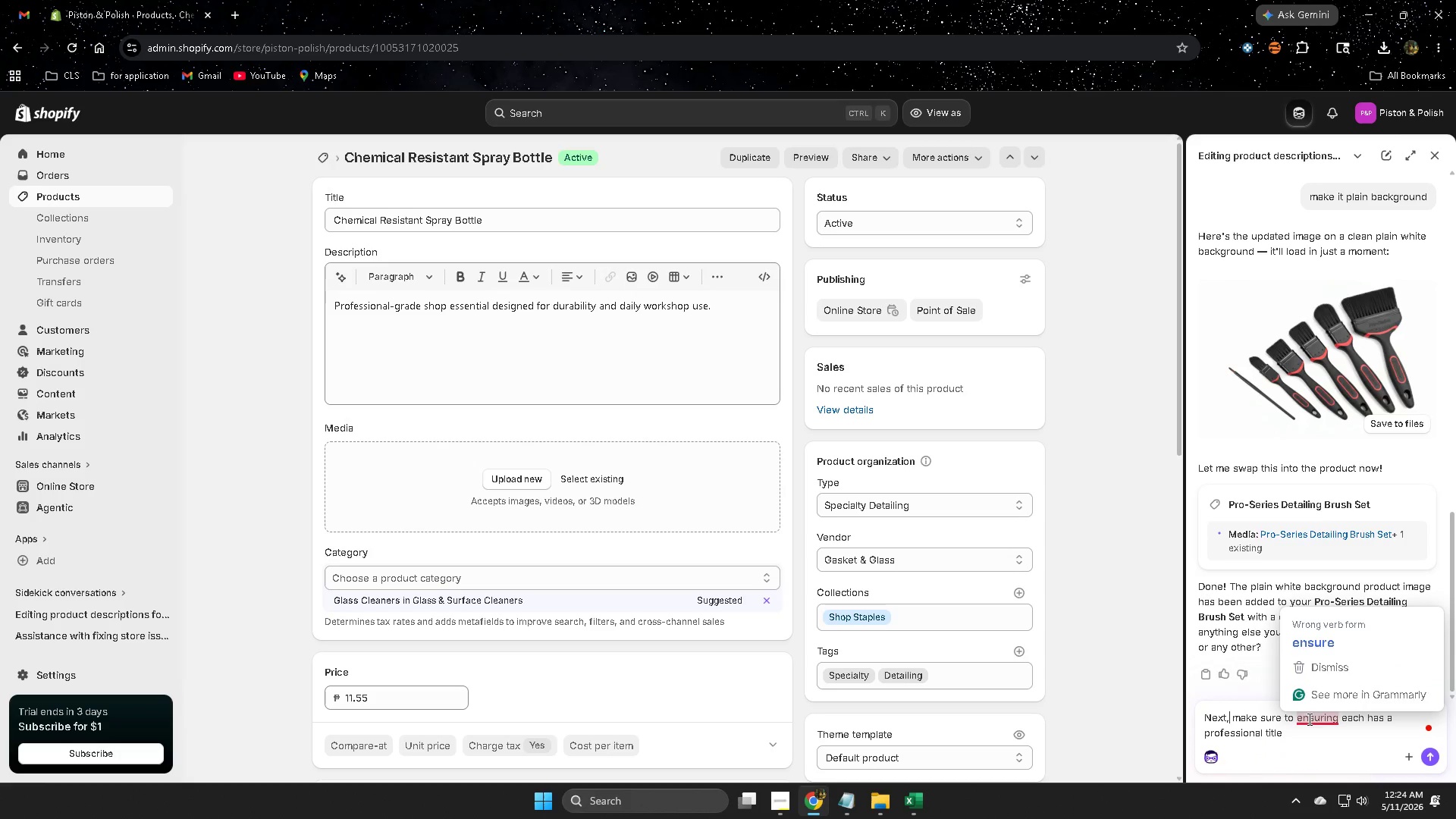 
left_click([1316, 643])
 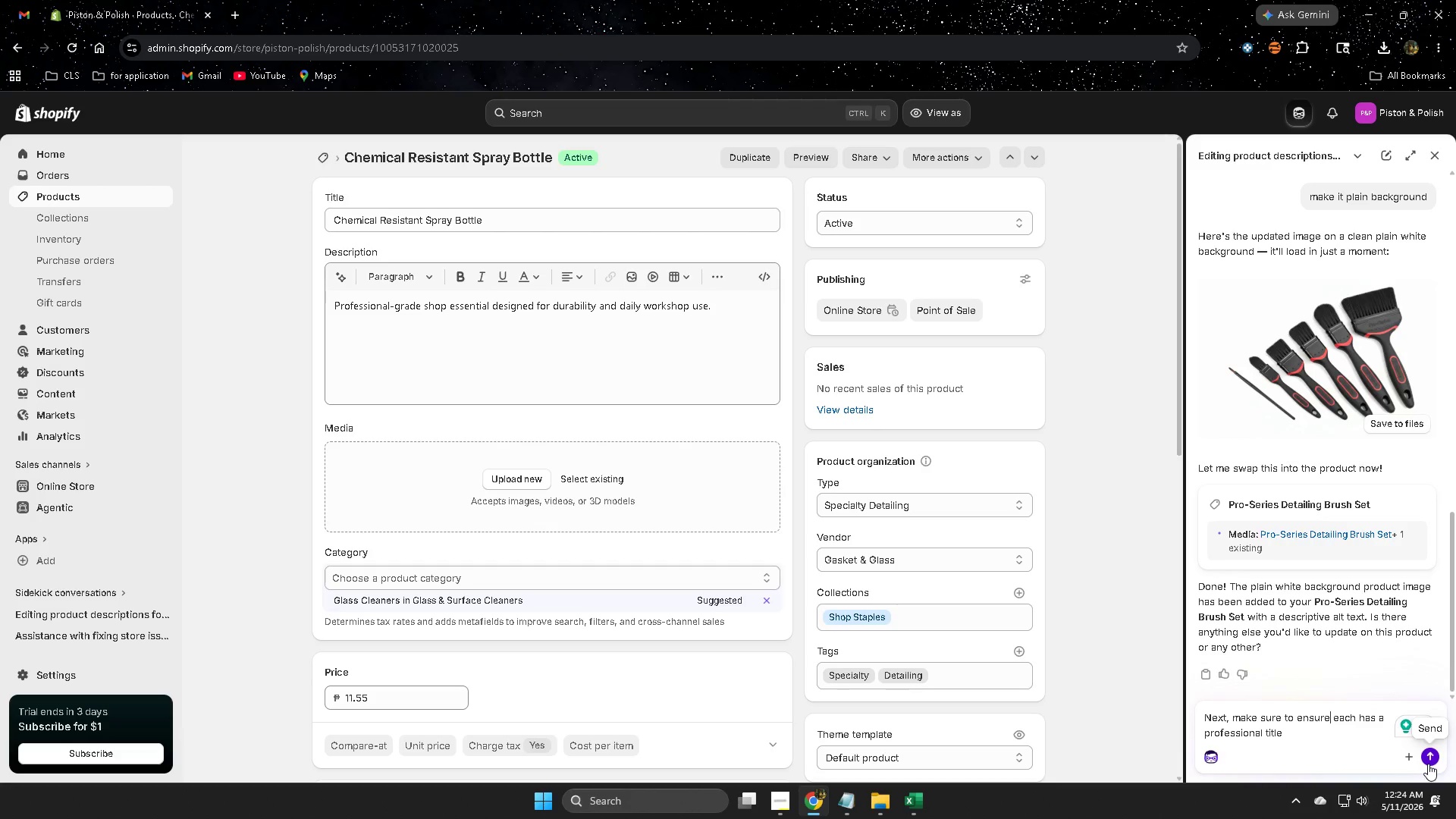 
left_click([1432, 755])
 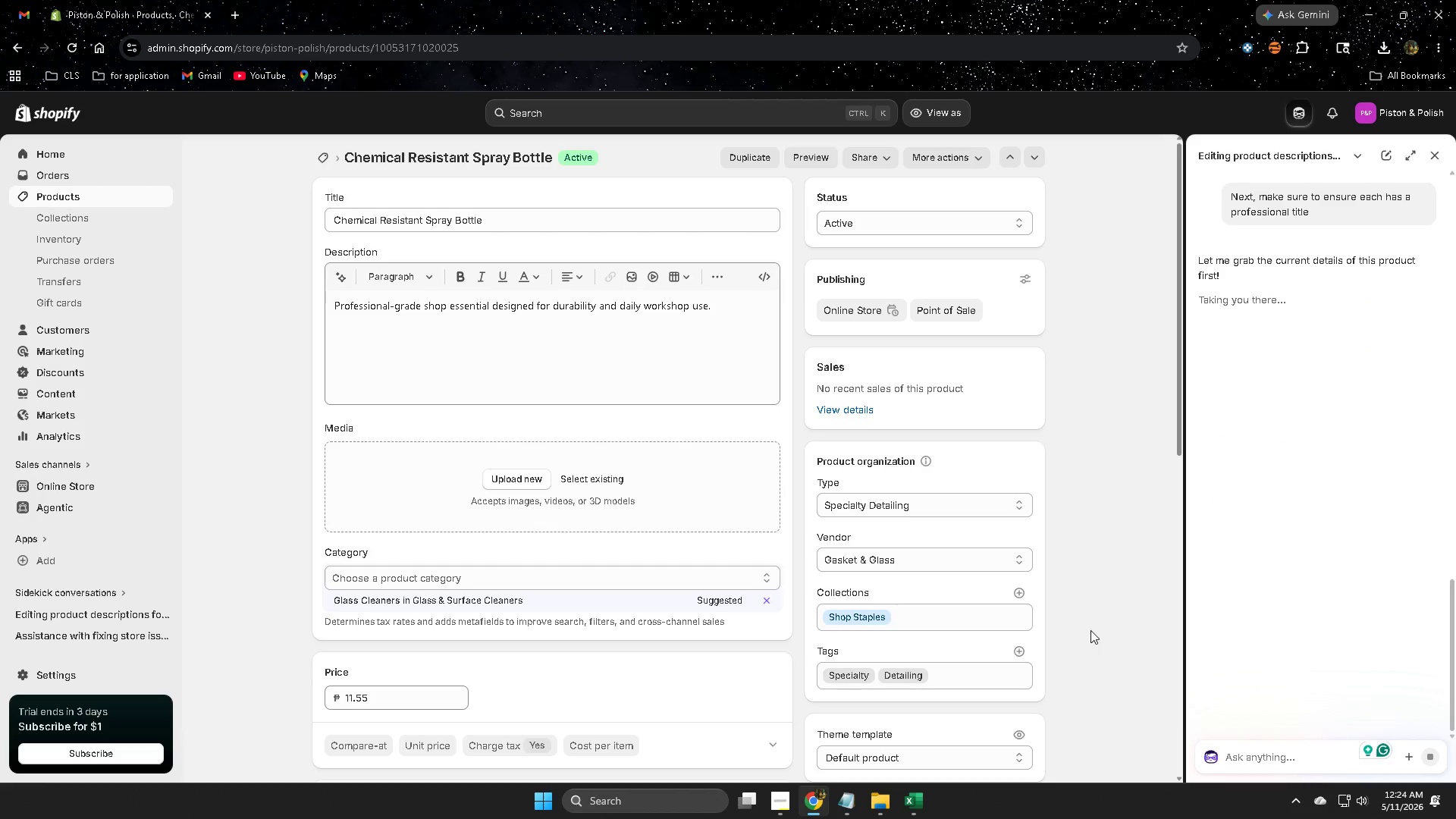 
wait(5.61)
 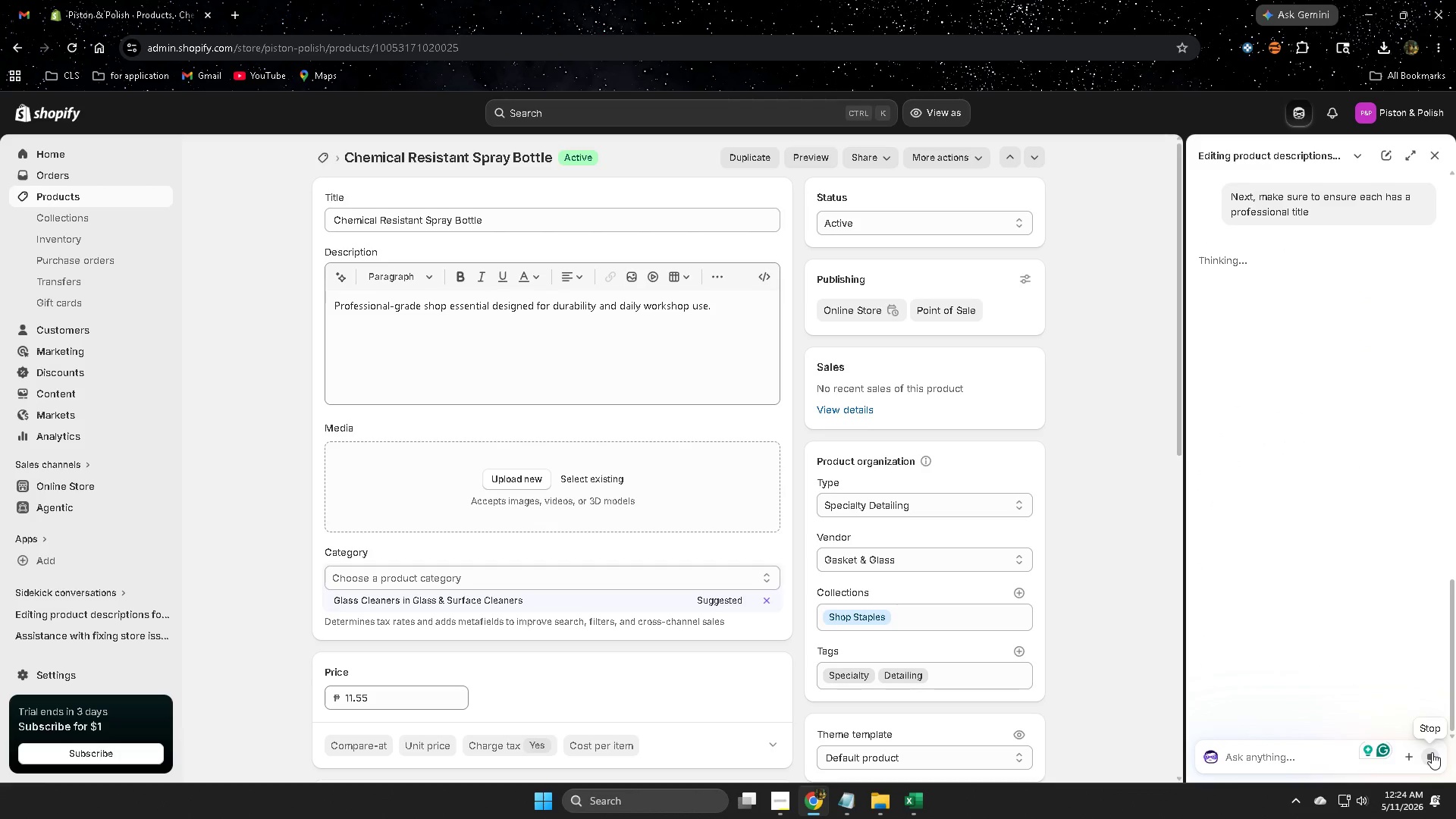 
scroll: coordinate [1090, 630], scroll_direction: up, amount: 3.0
 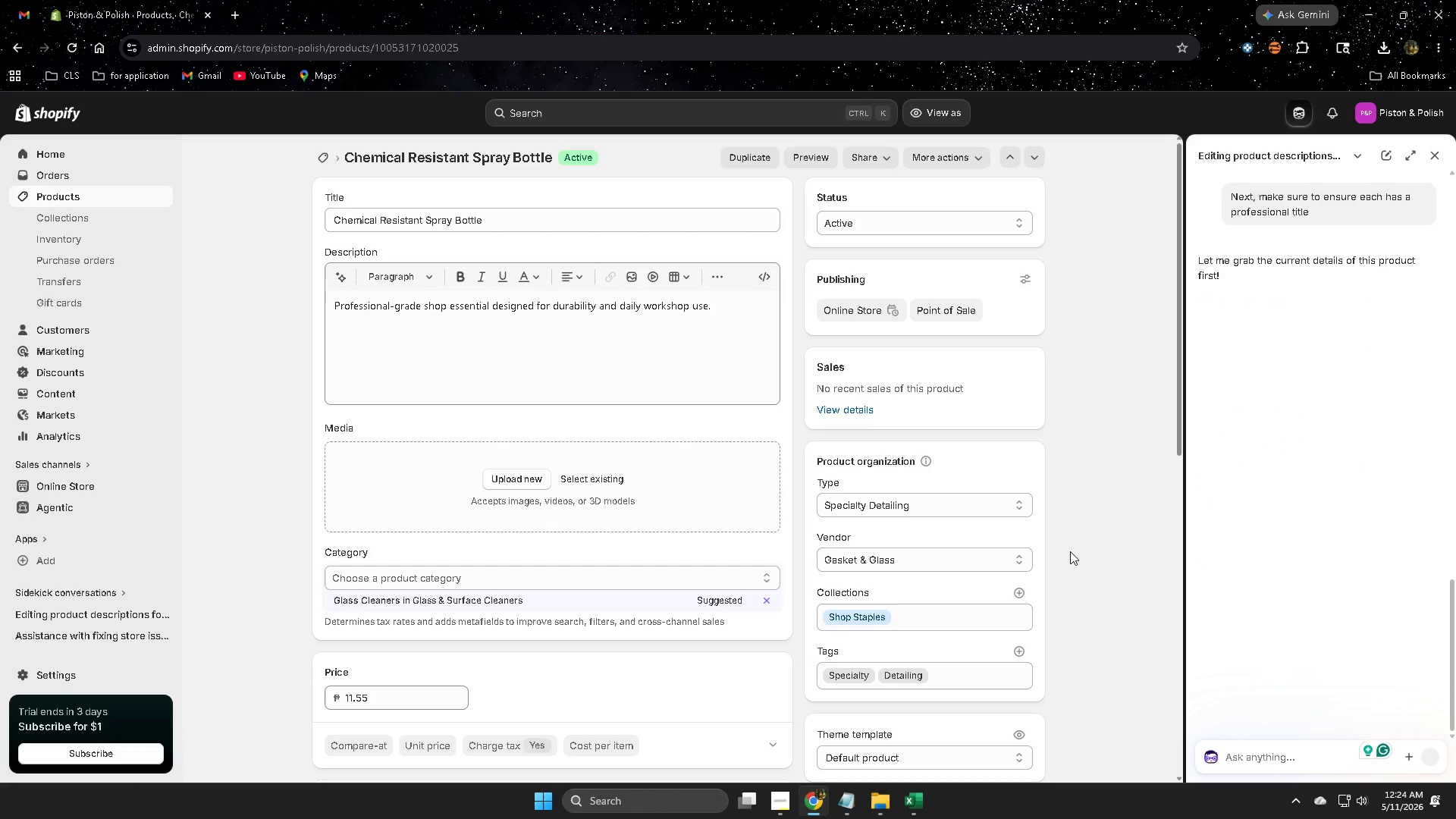 
scroll: coordinate [1041, 544], scroll_direction: down, amount: 3.0
 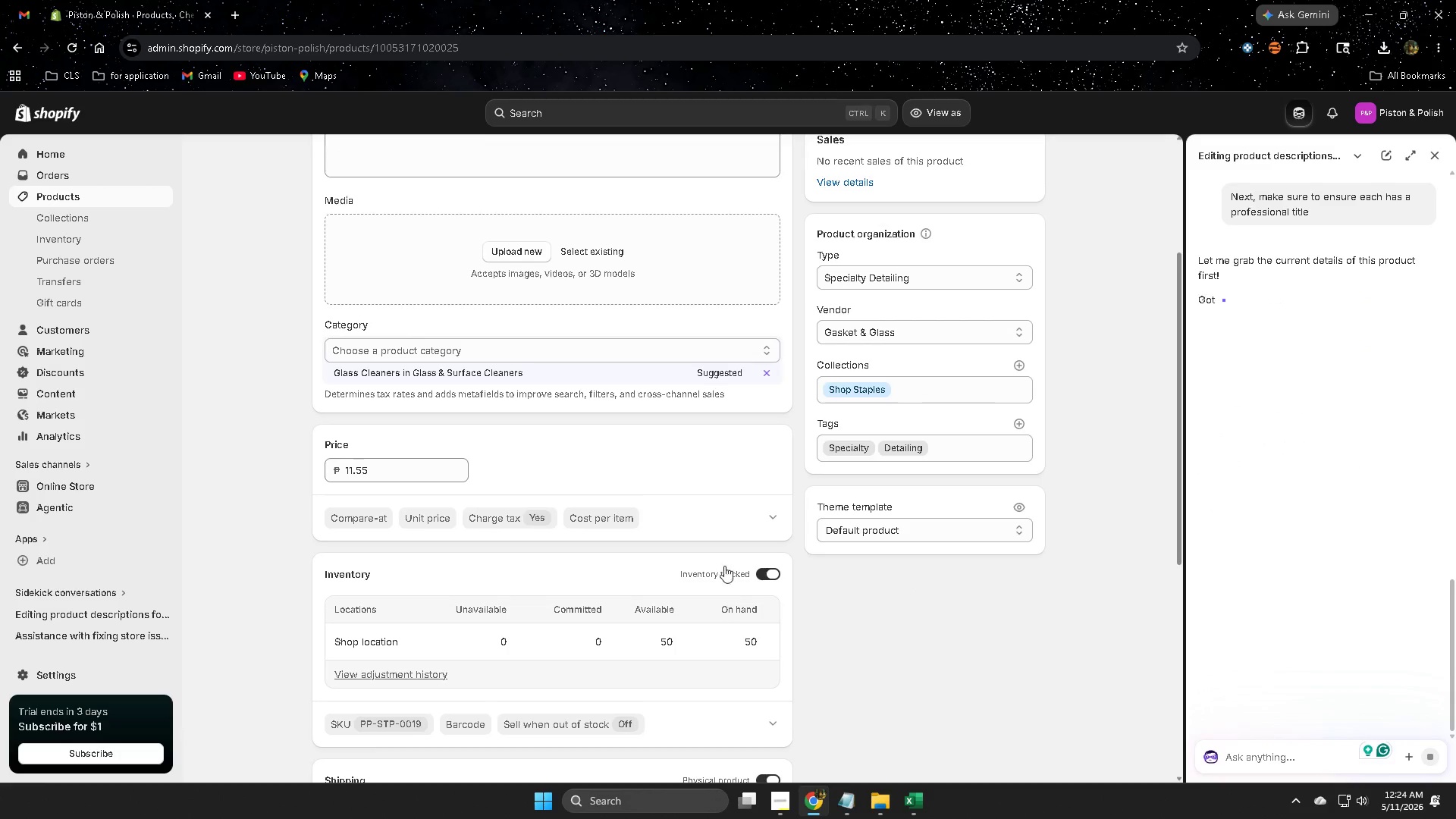 
scroll: coordinate [474, 532], scroll_direction: up, amount: 1.0
 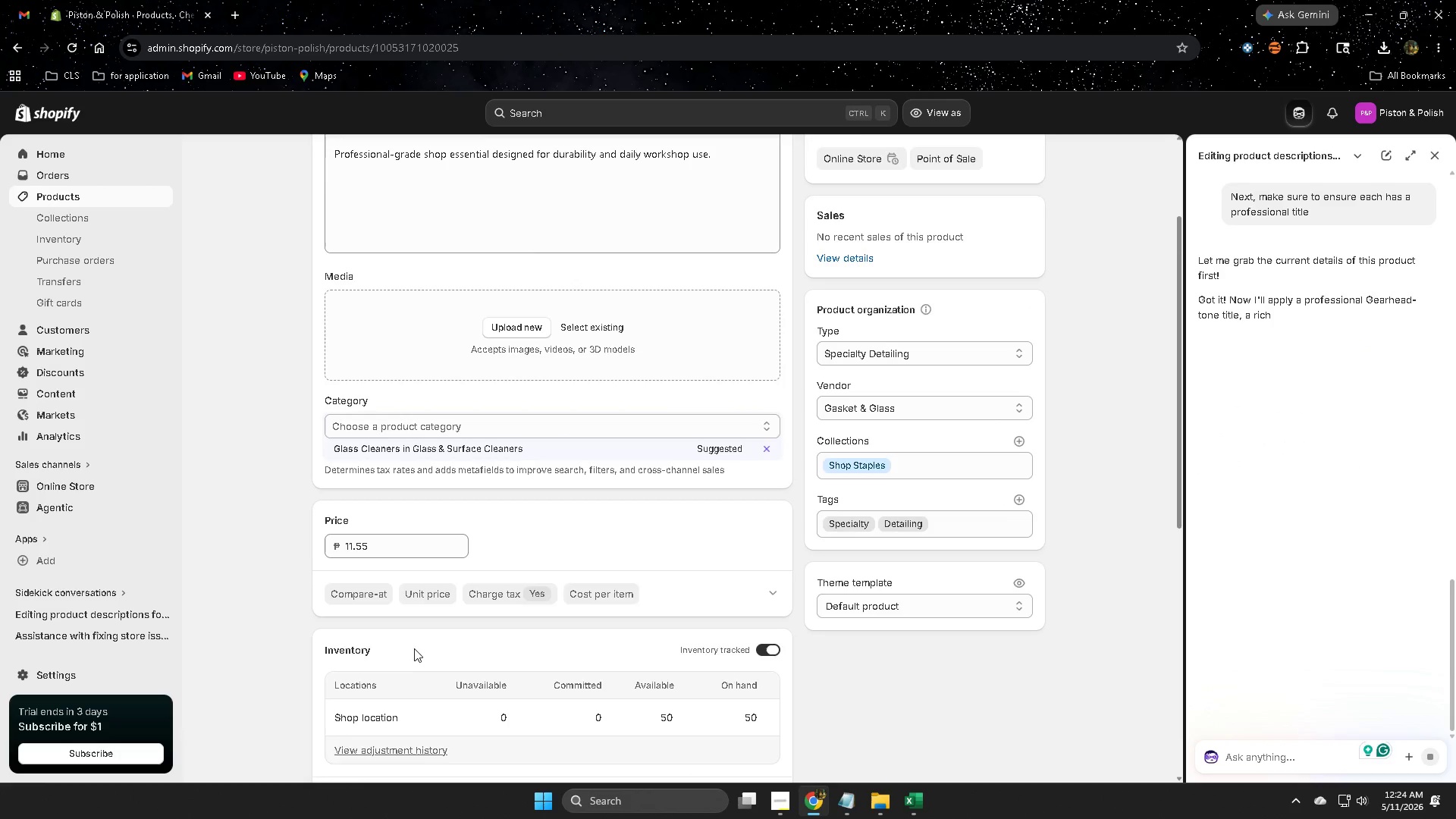 
scroll: coordinate [528, 670], scroll_direction: down, amount: 2.0
 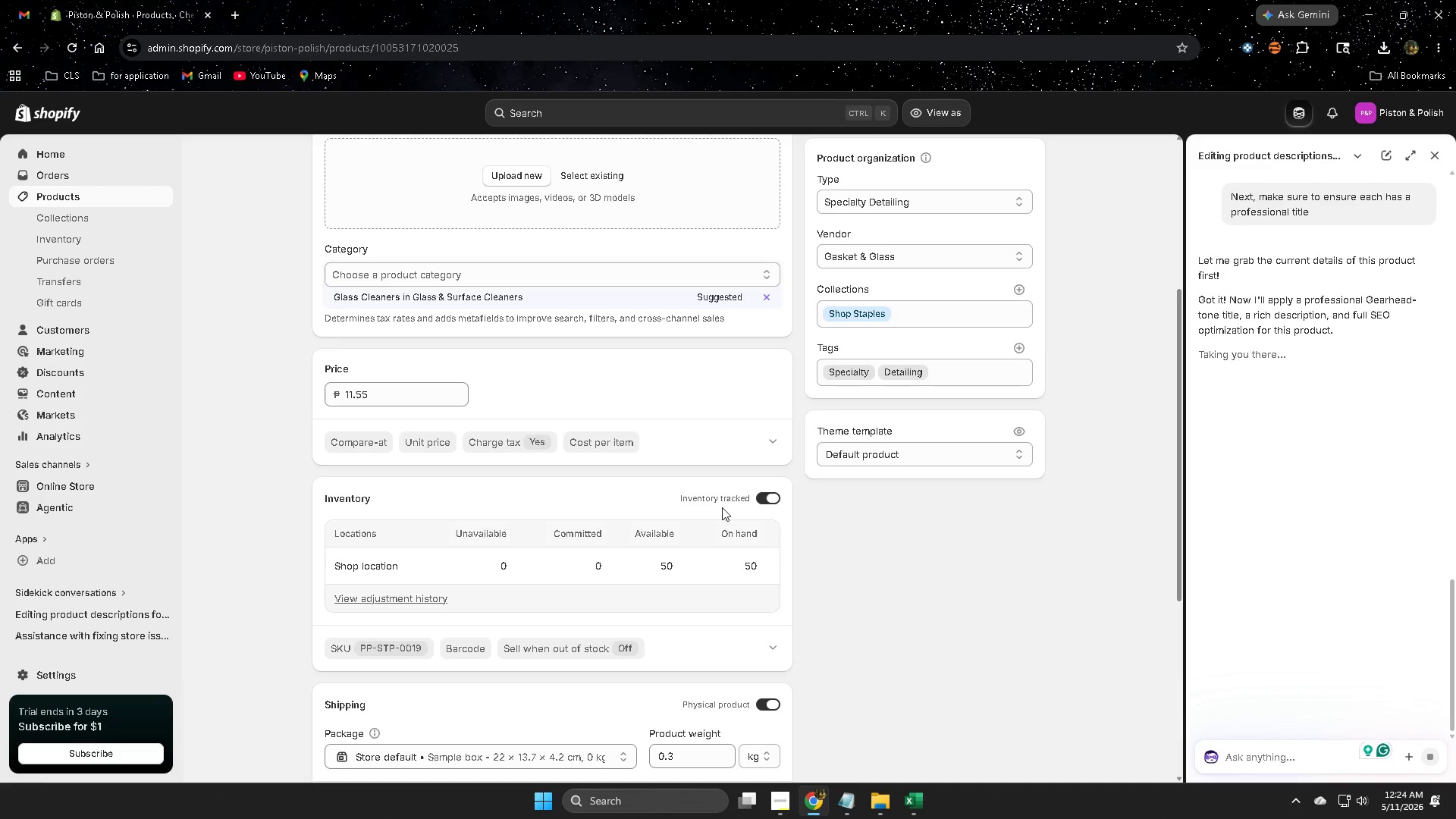 
left_click([772, 443])
 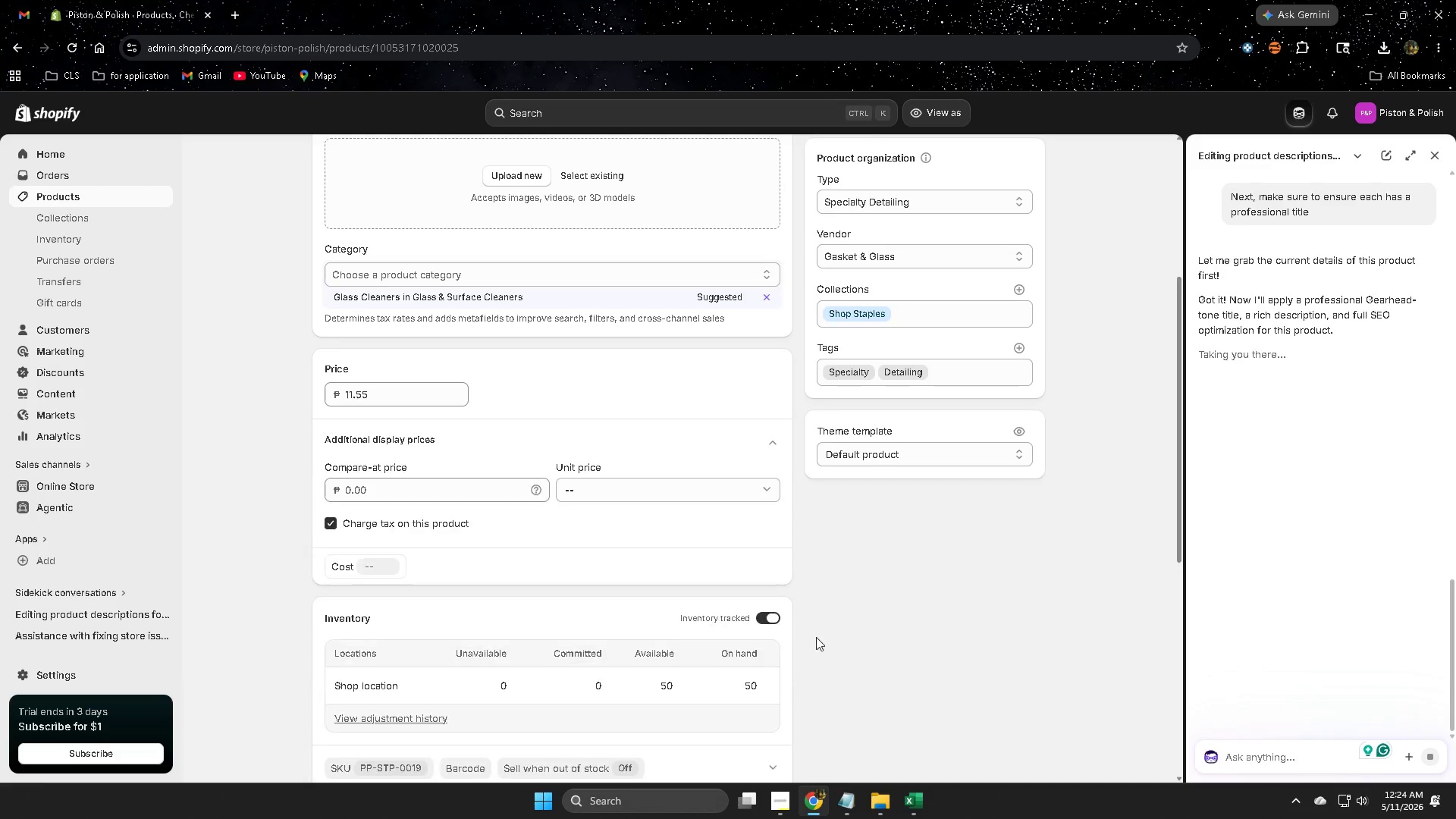 
scroll: coordinate [821, 639], scroll_direction: down, amount: 1.0
 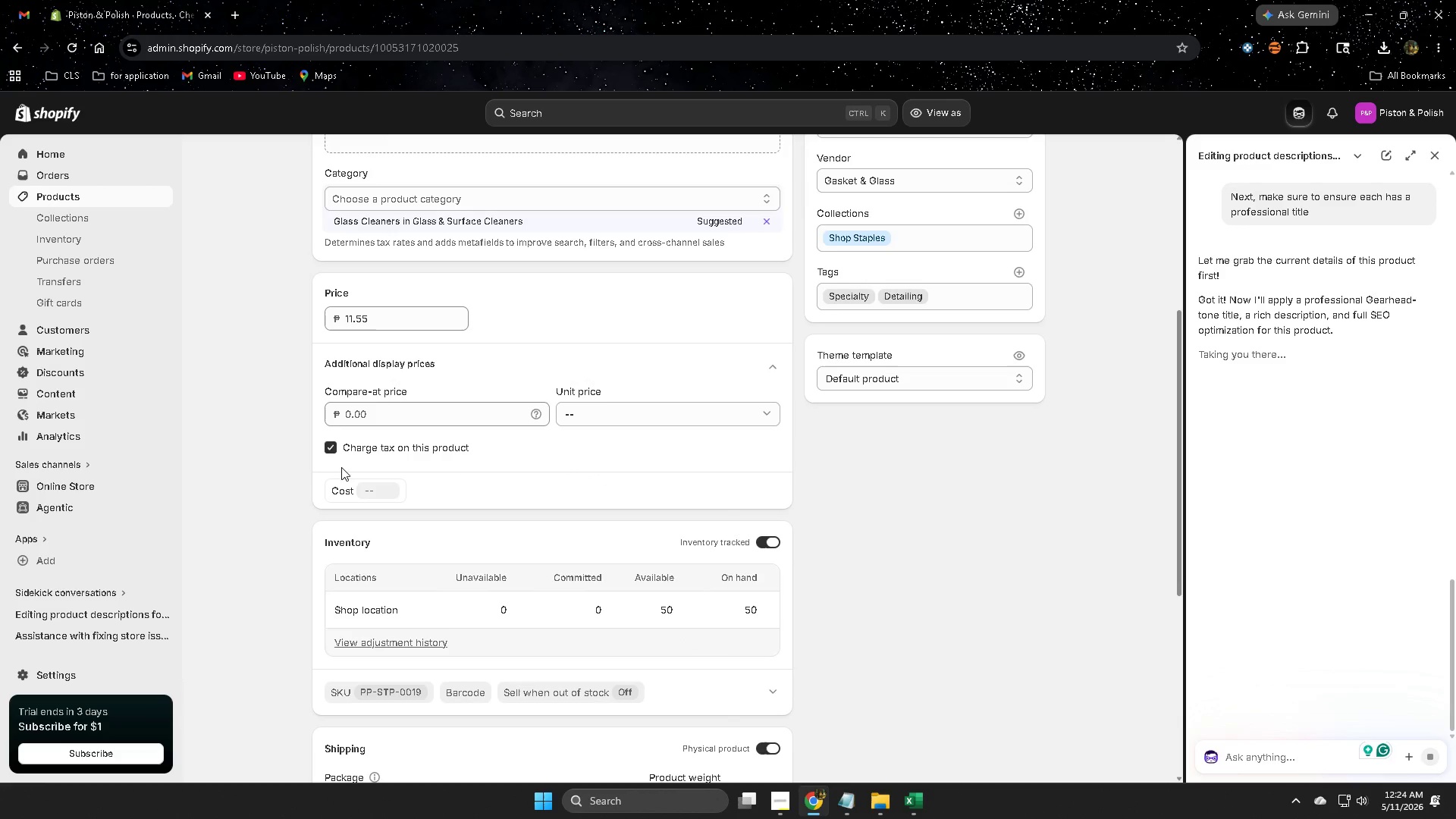 
left_click([334, 447])
 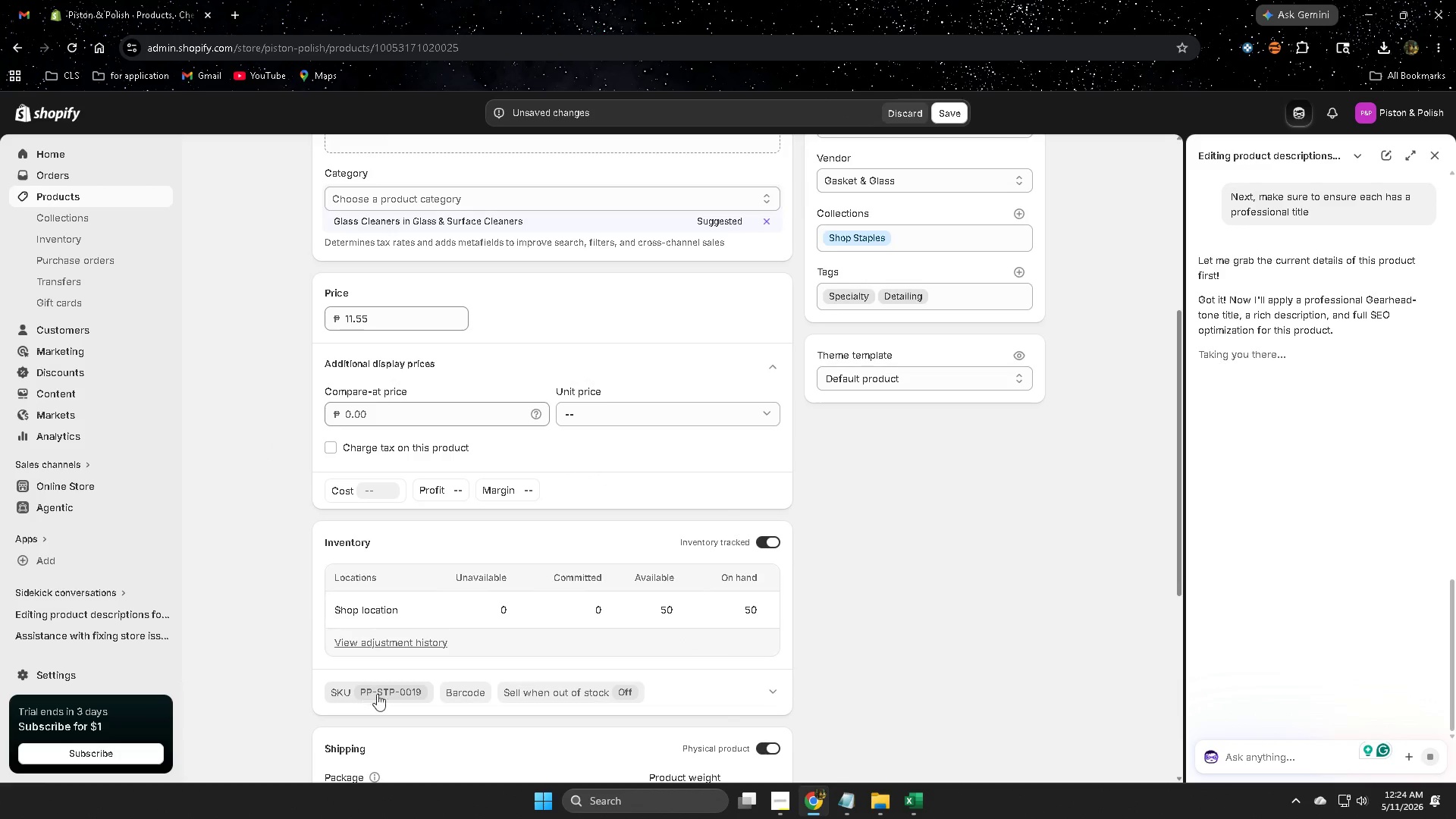 
left_click([920, 803])
 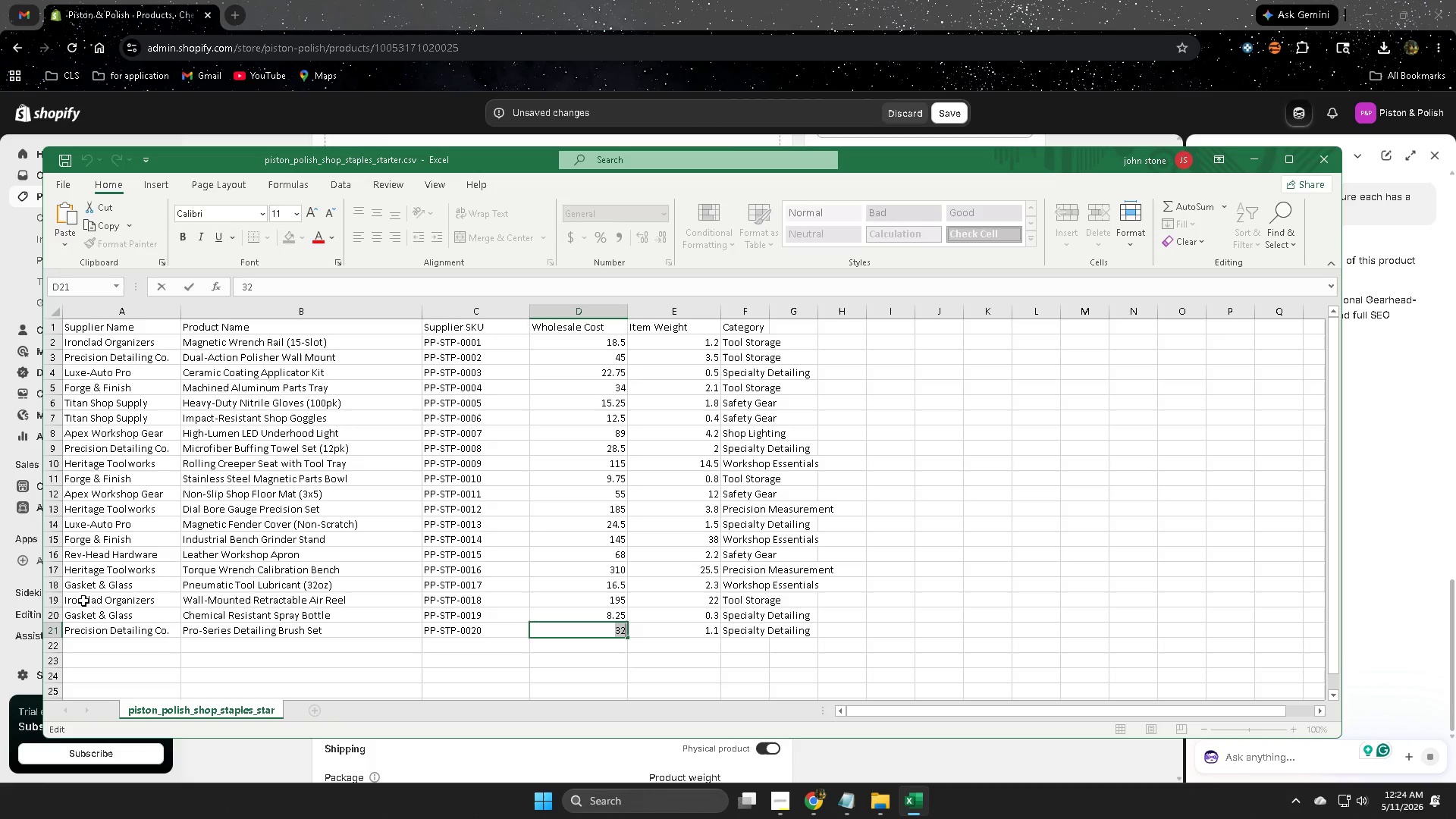 
left_click([57, 628])
 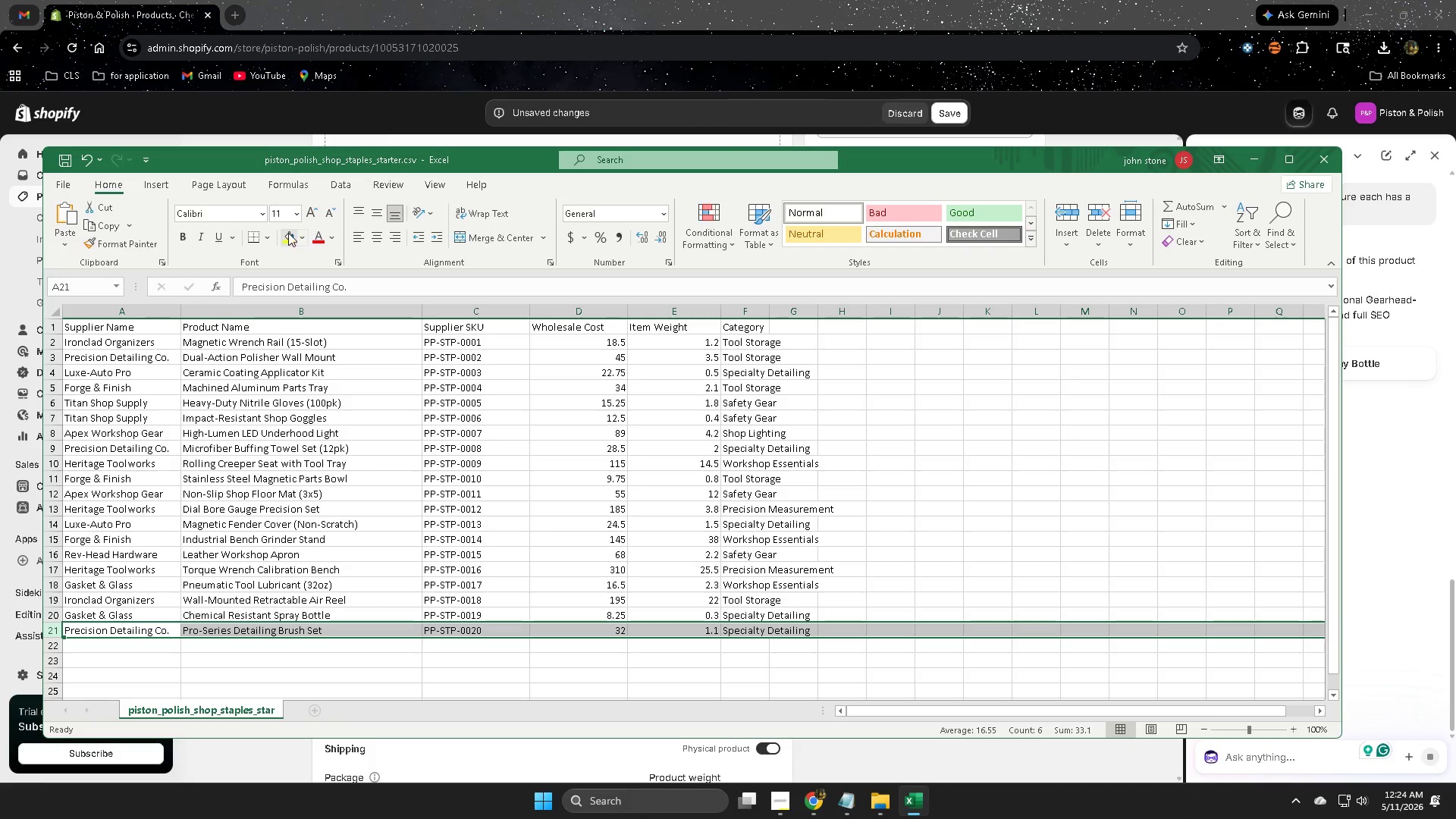 
left_click([293, 232])
 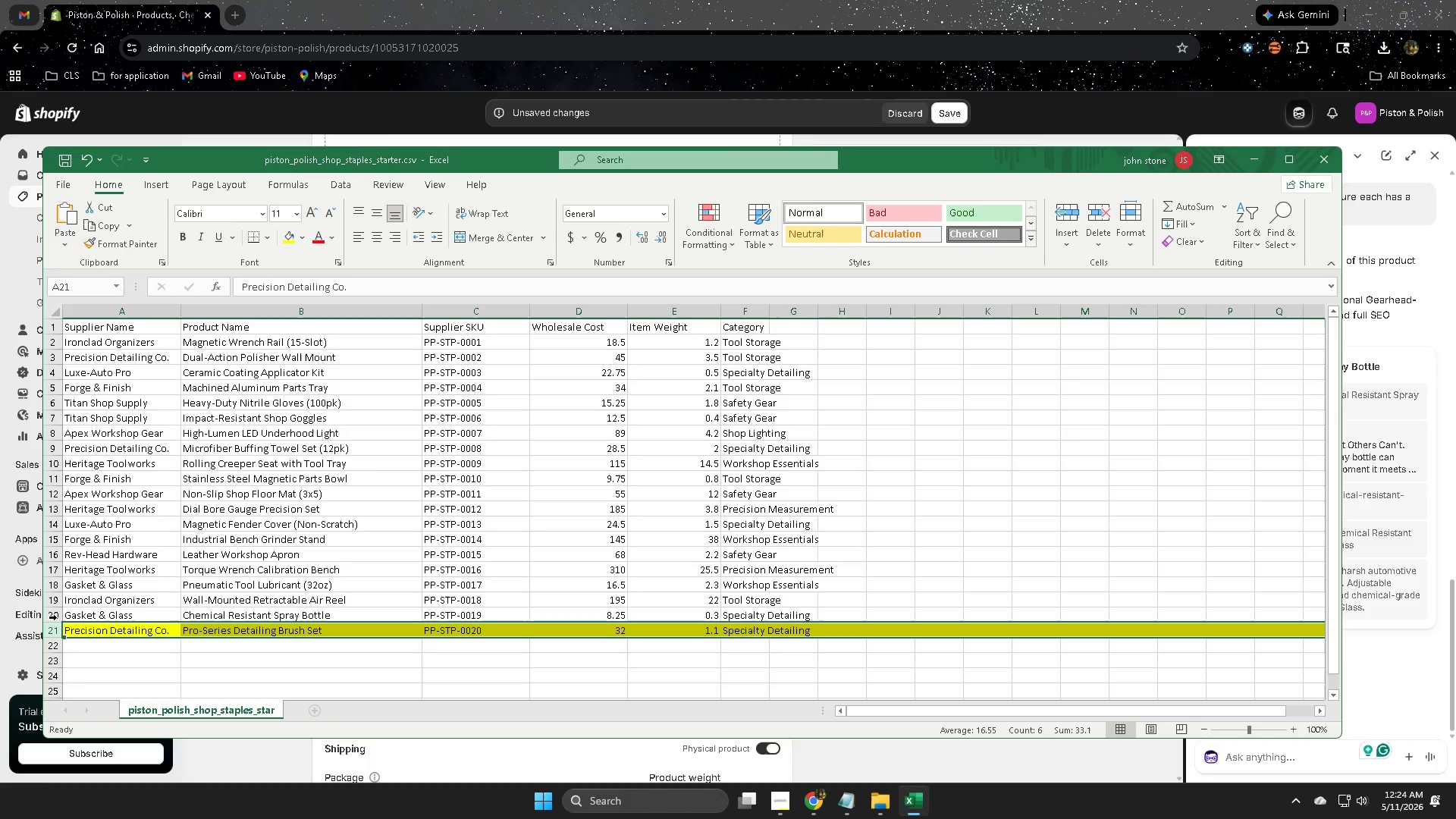 
left_click([53, 614])
 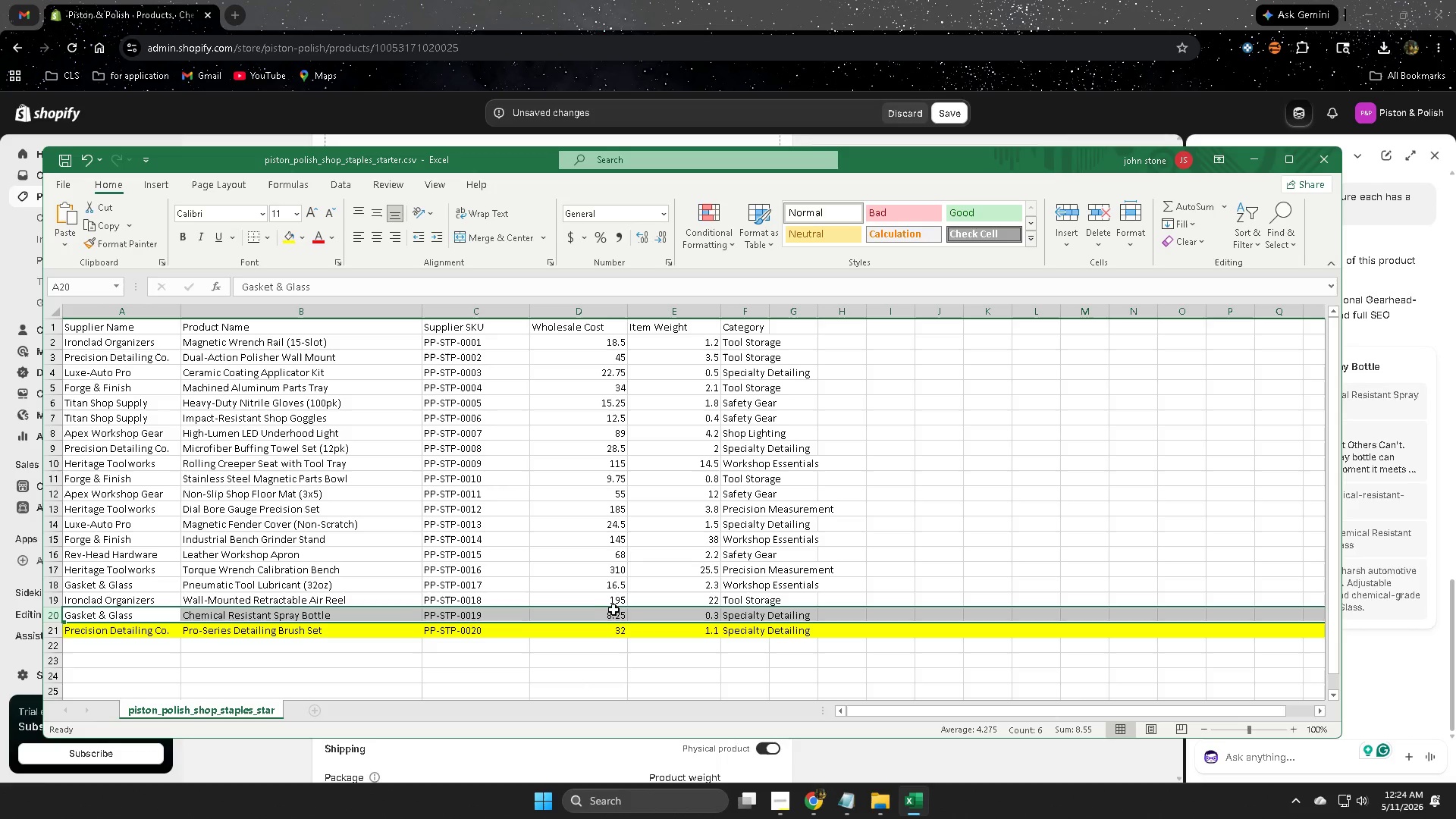 
double_click([615, 613])
 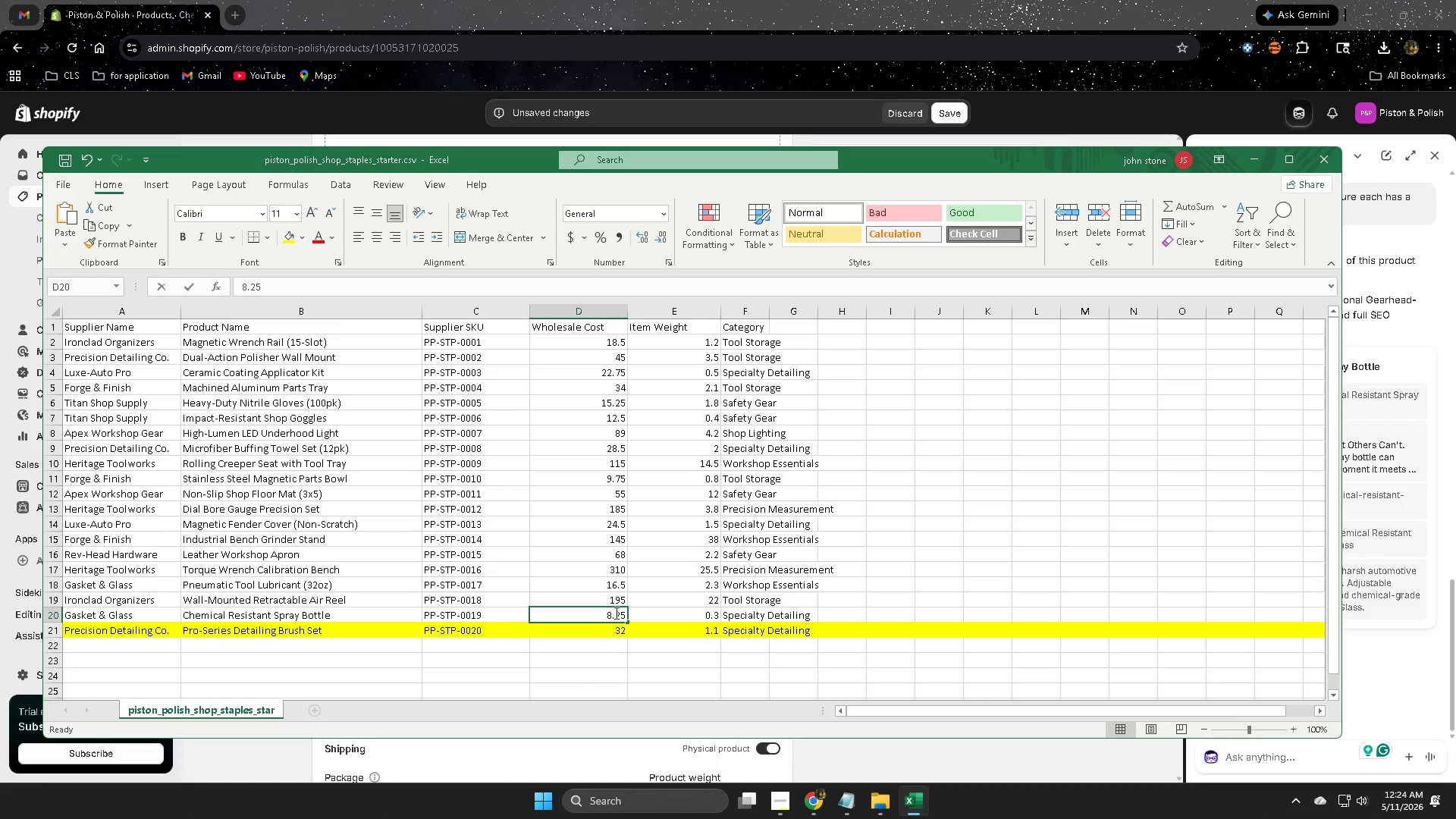 
triple_click([615, 613])
 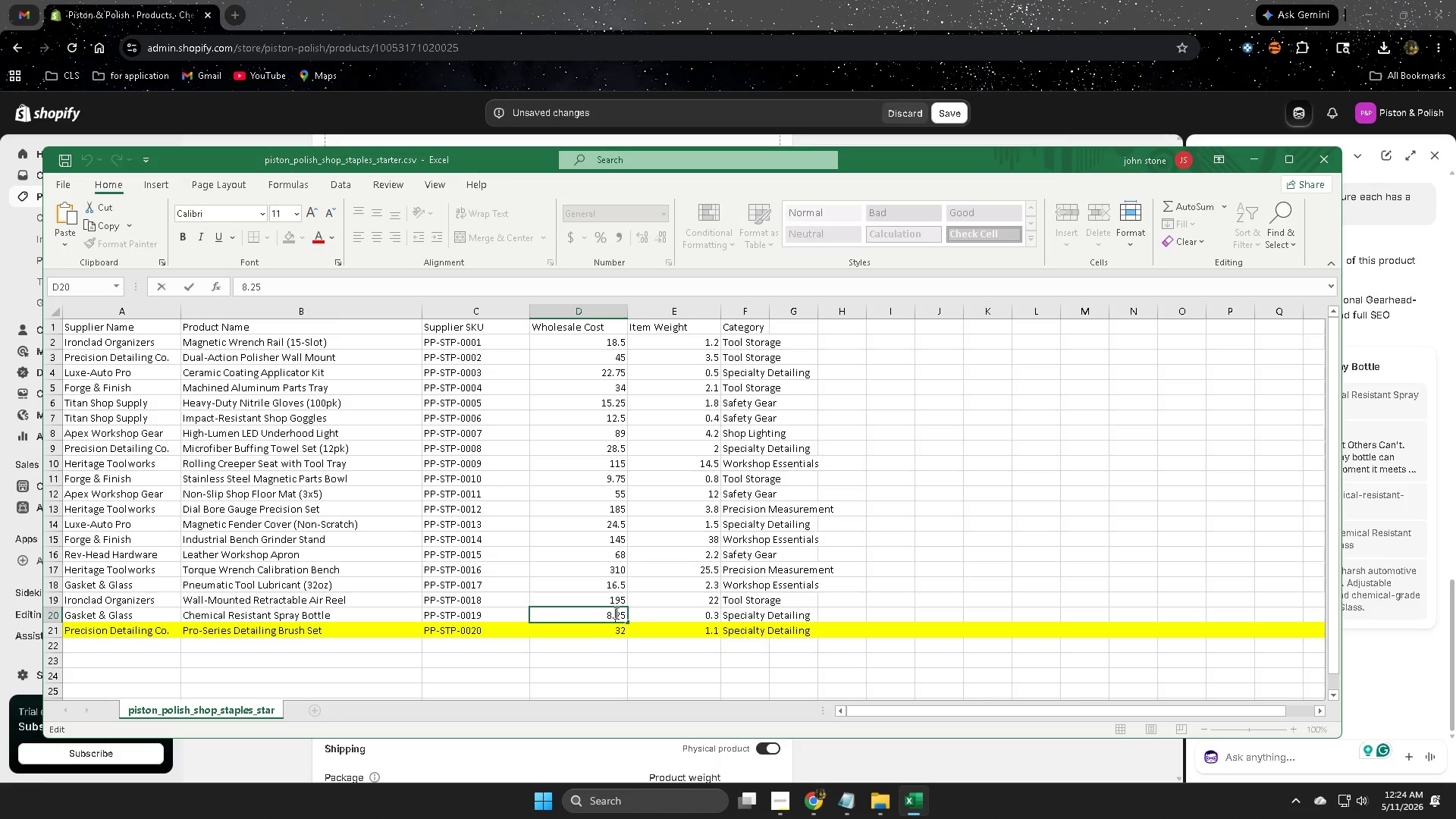 
triple_click([615, 613])
 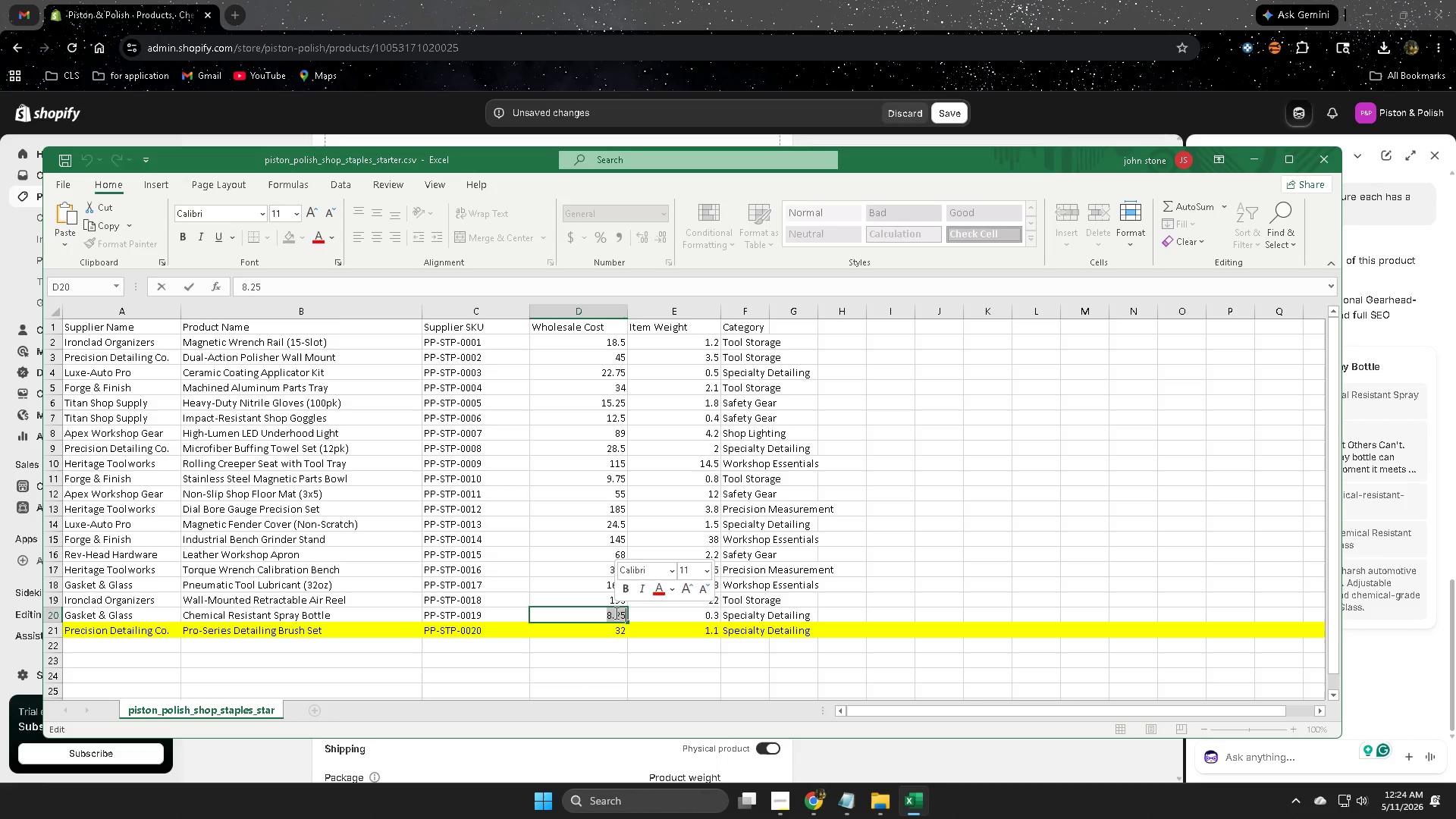 
key(Control+ControlLeft)
 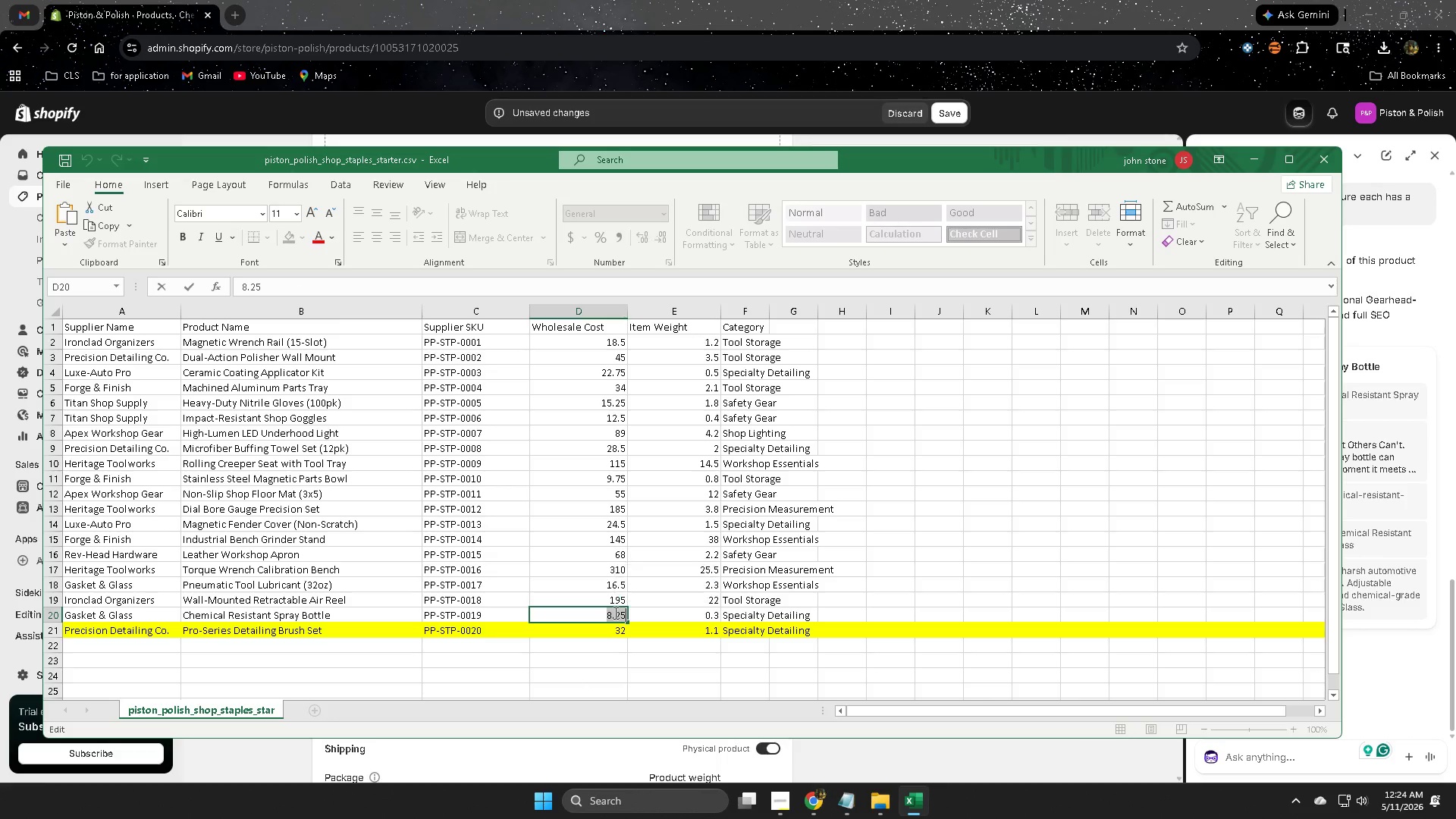 
key(Control+C)
 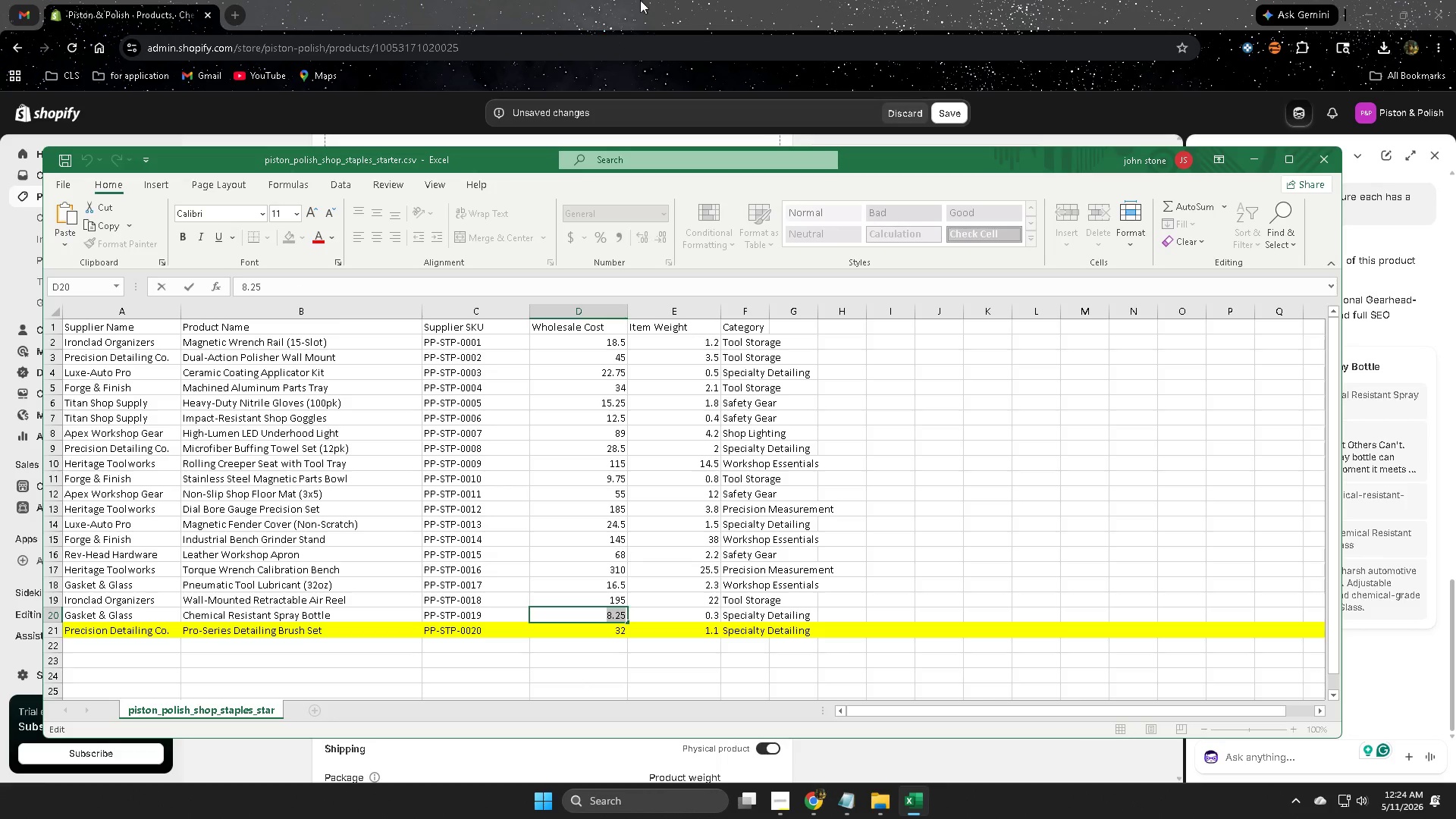 
left_click([646, 0])
 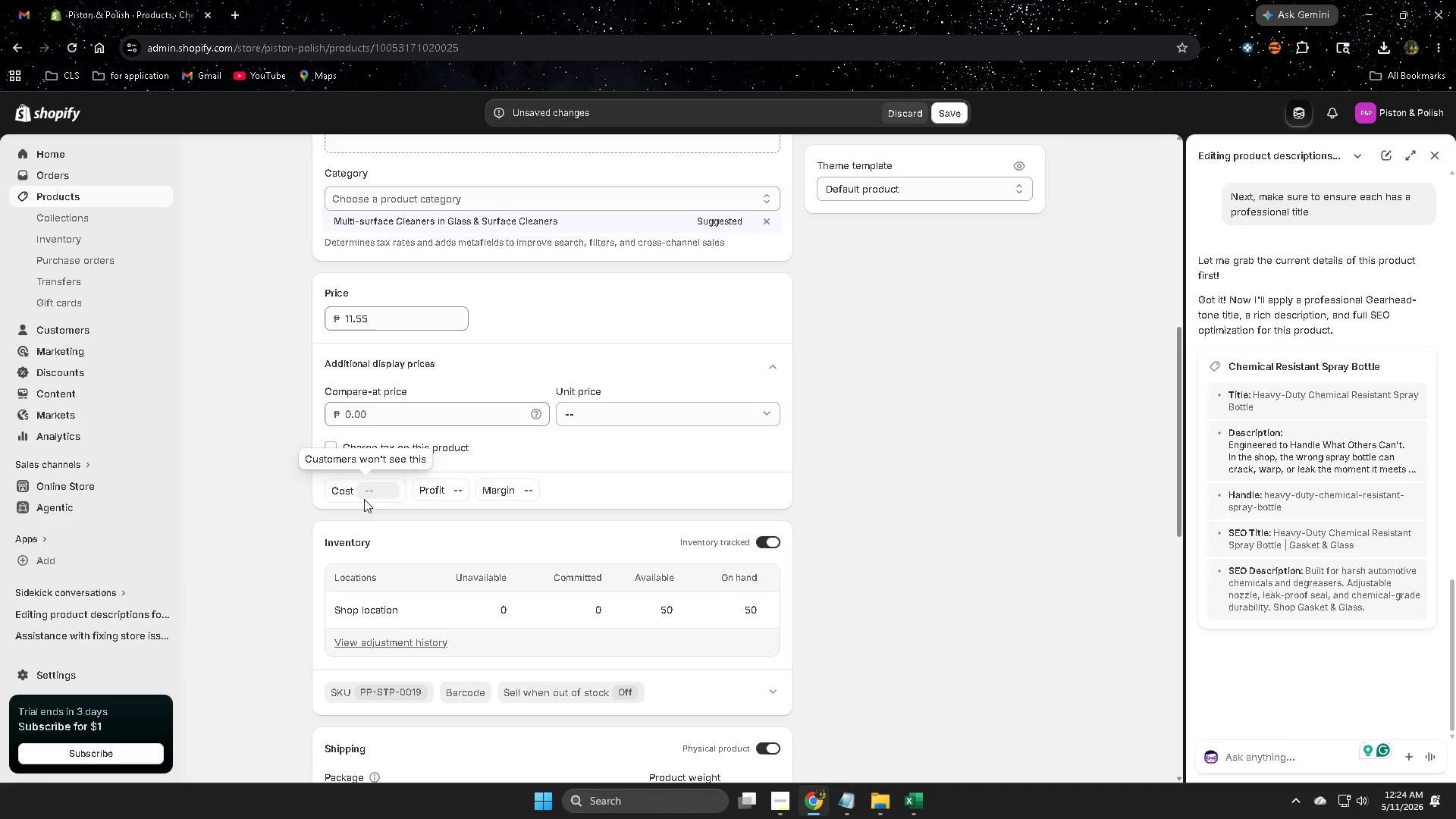 
left_click([378, 486])
 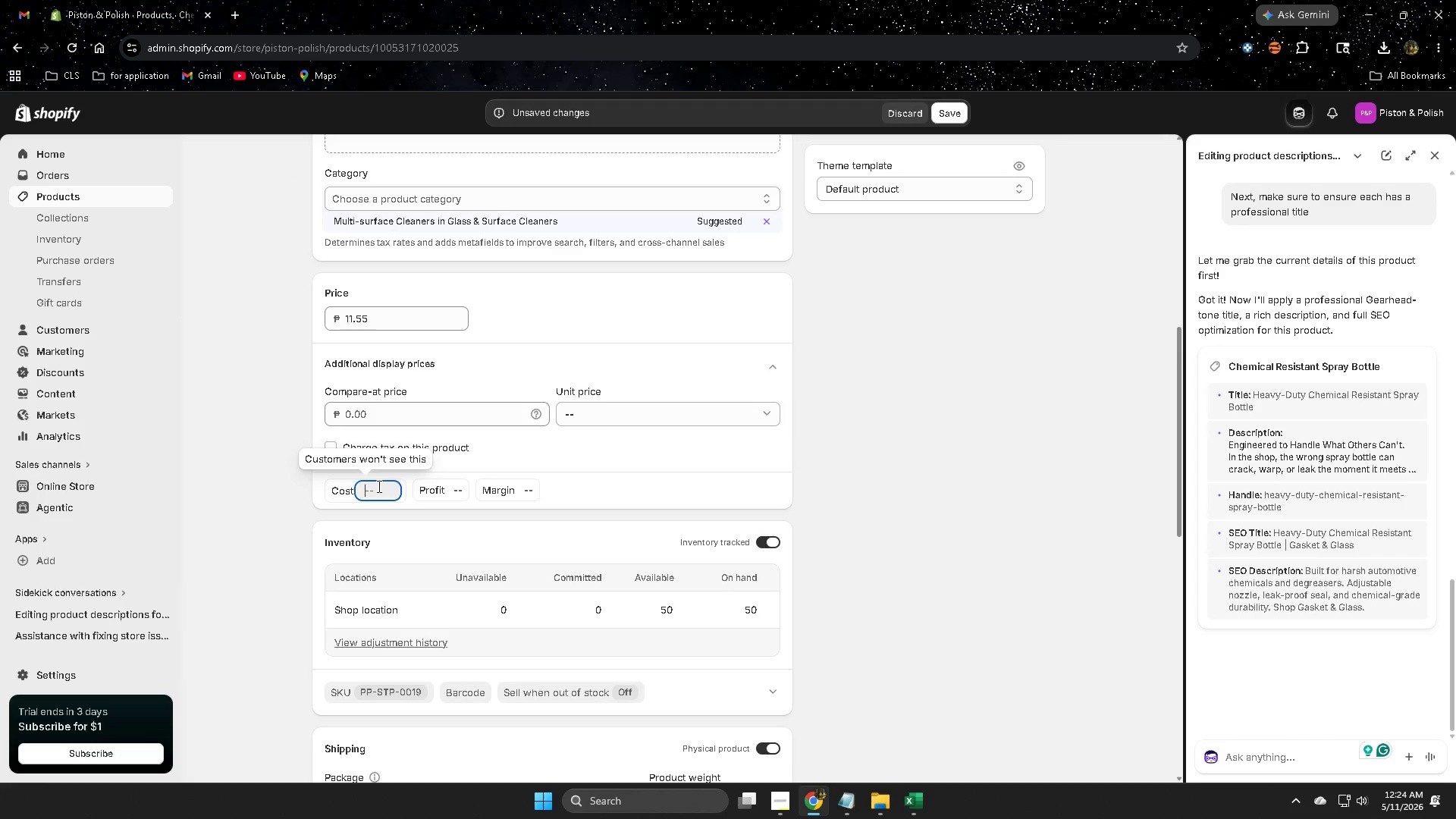 
key(Control+ControlLeft)
 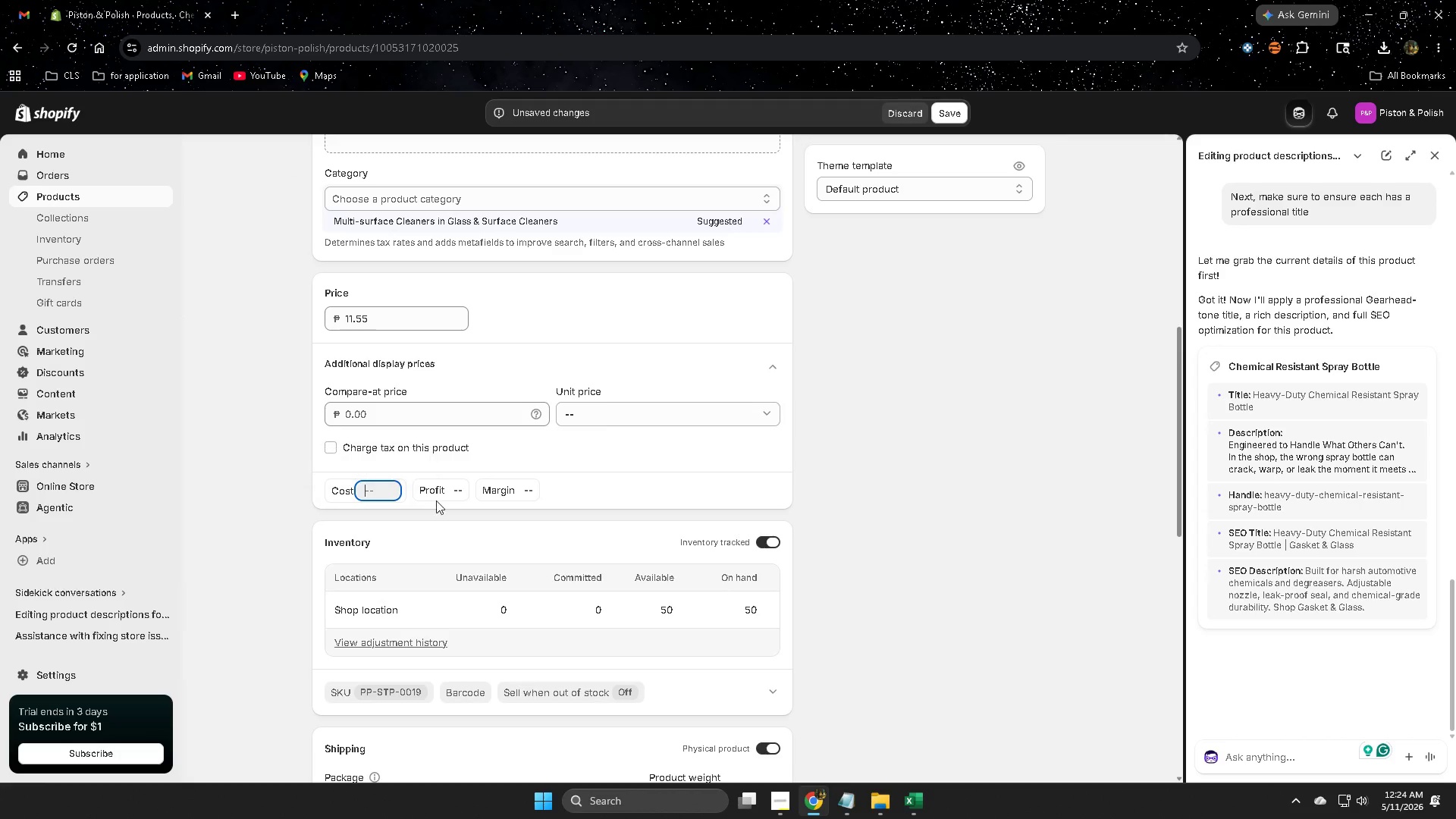 
key(Control+V)
 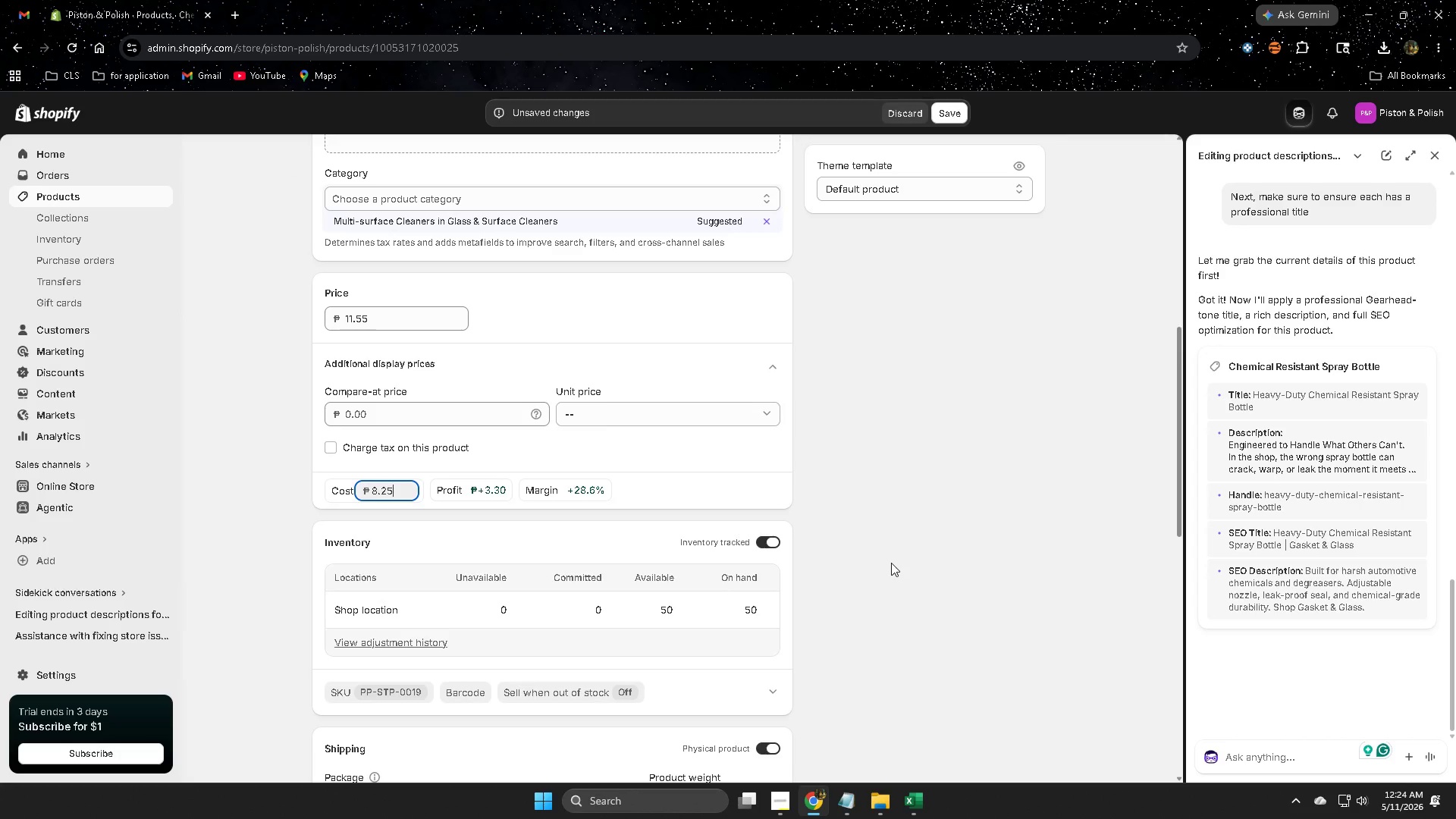 
left_click([891, 562])
 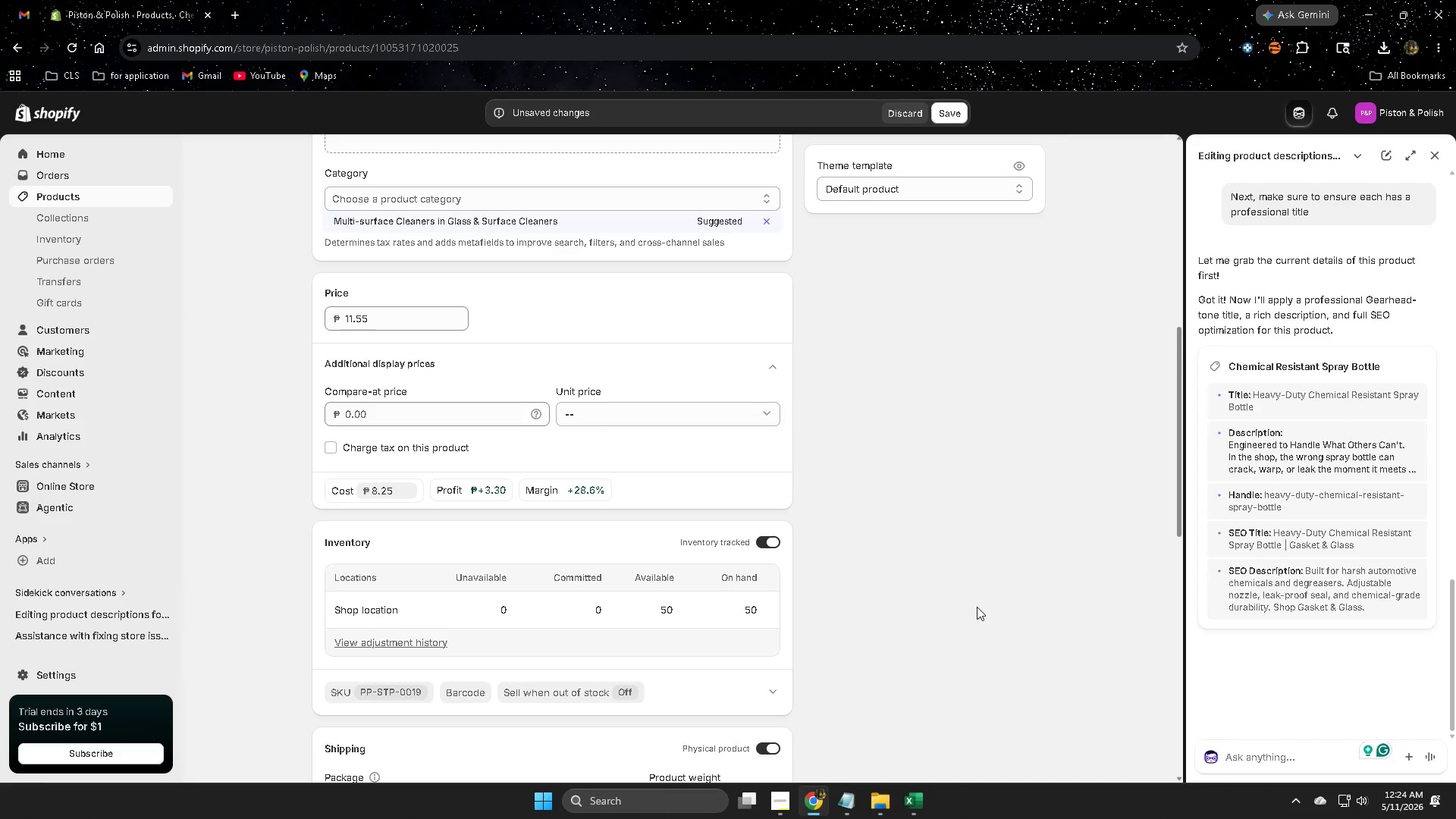 
scroll: coordinate [967, 591], scroll_direction: up, amount: 8.0
 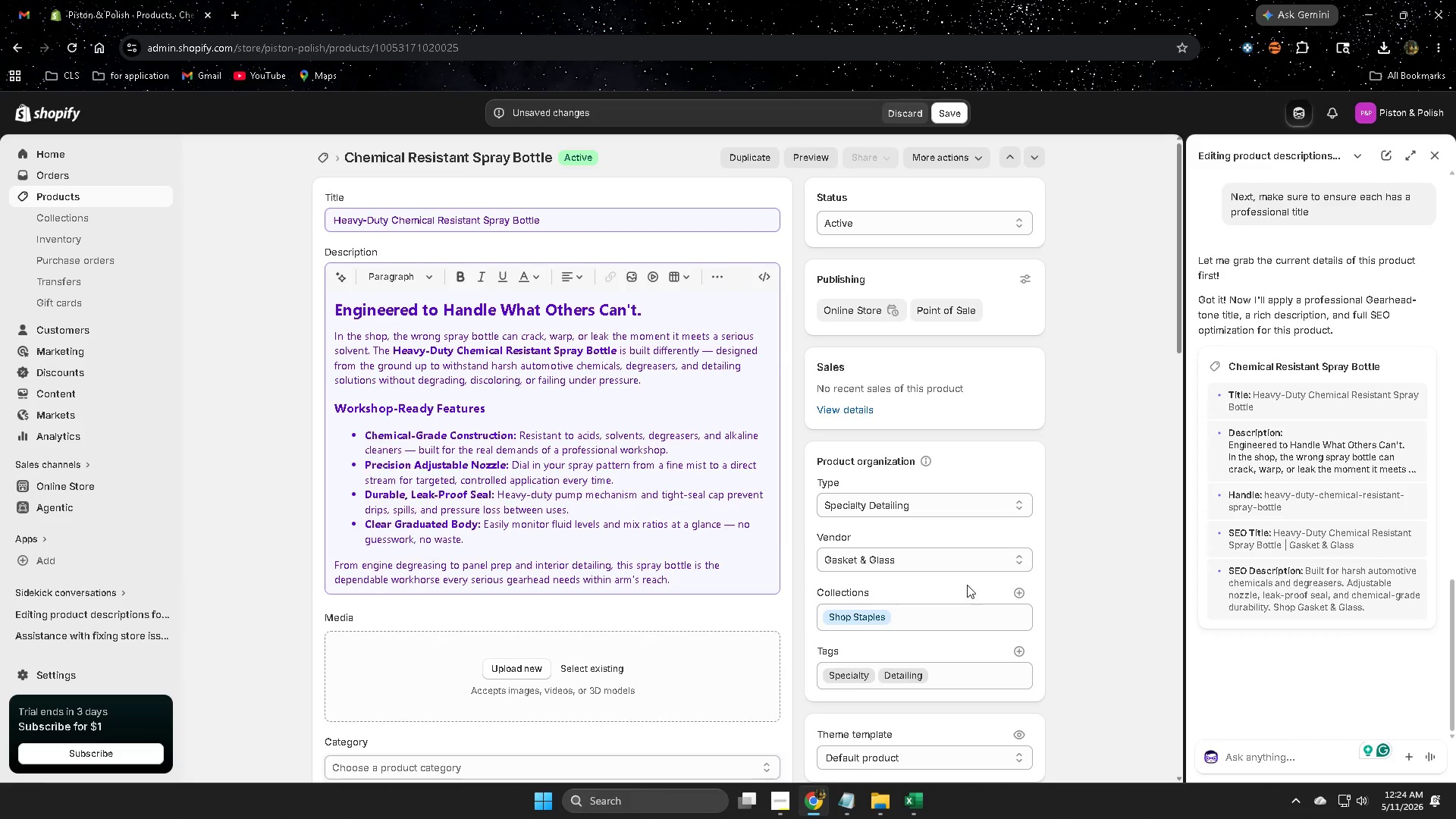 
scroll: coordinate [967, 585], scroll_direction: none, amount: 0.0
 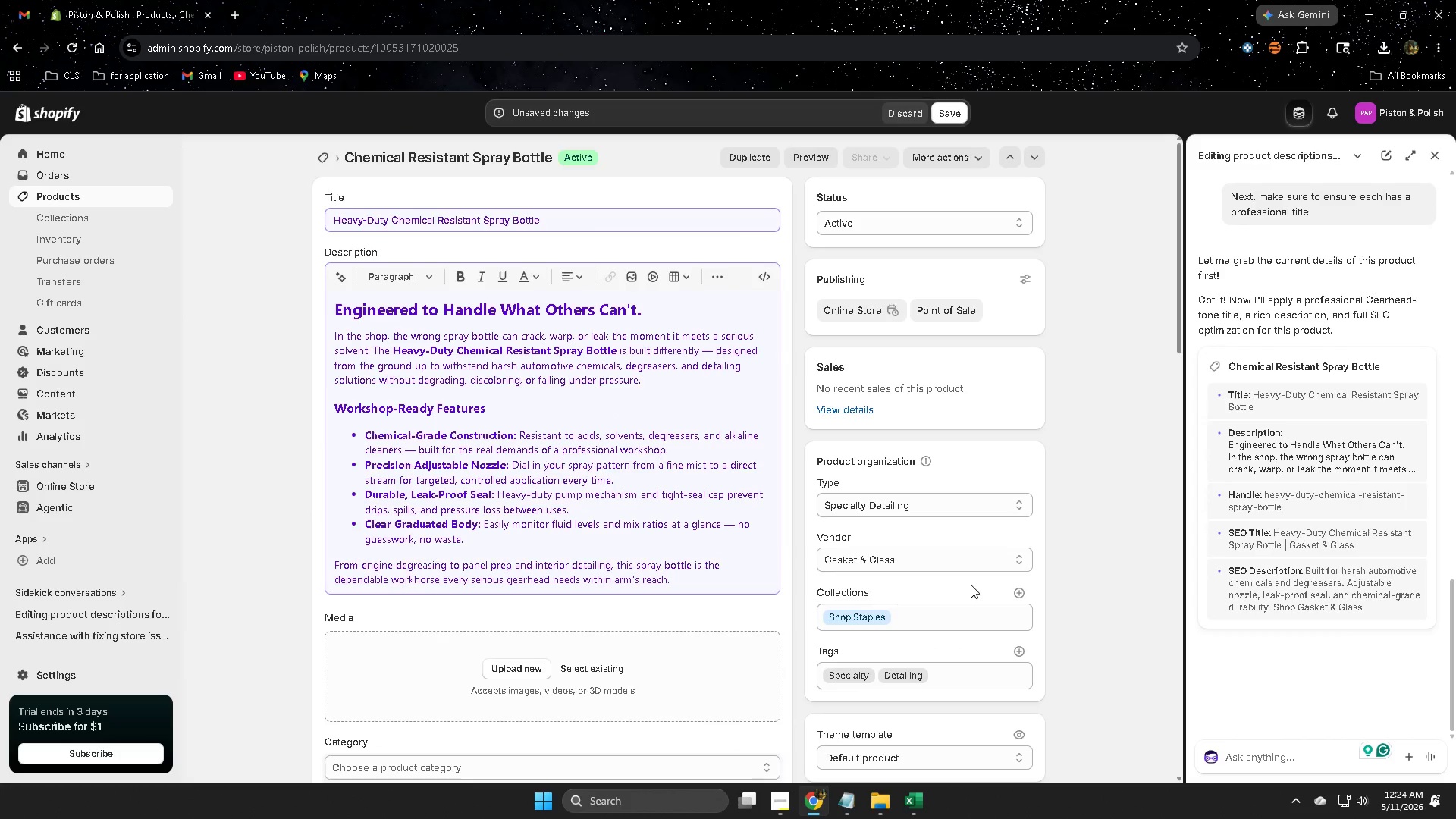 
scroll: coordinate [1045, 607], scroll_direction: down, amount: 17.0
 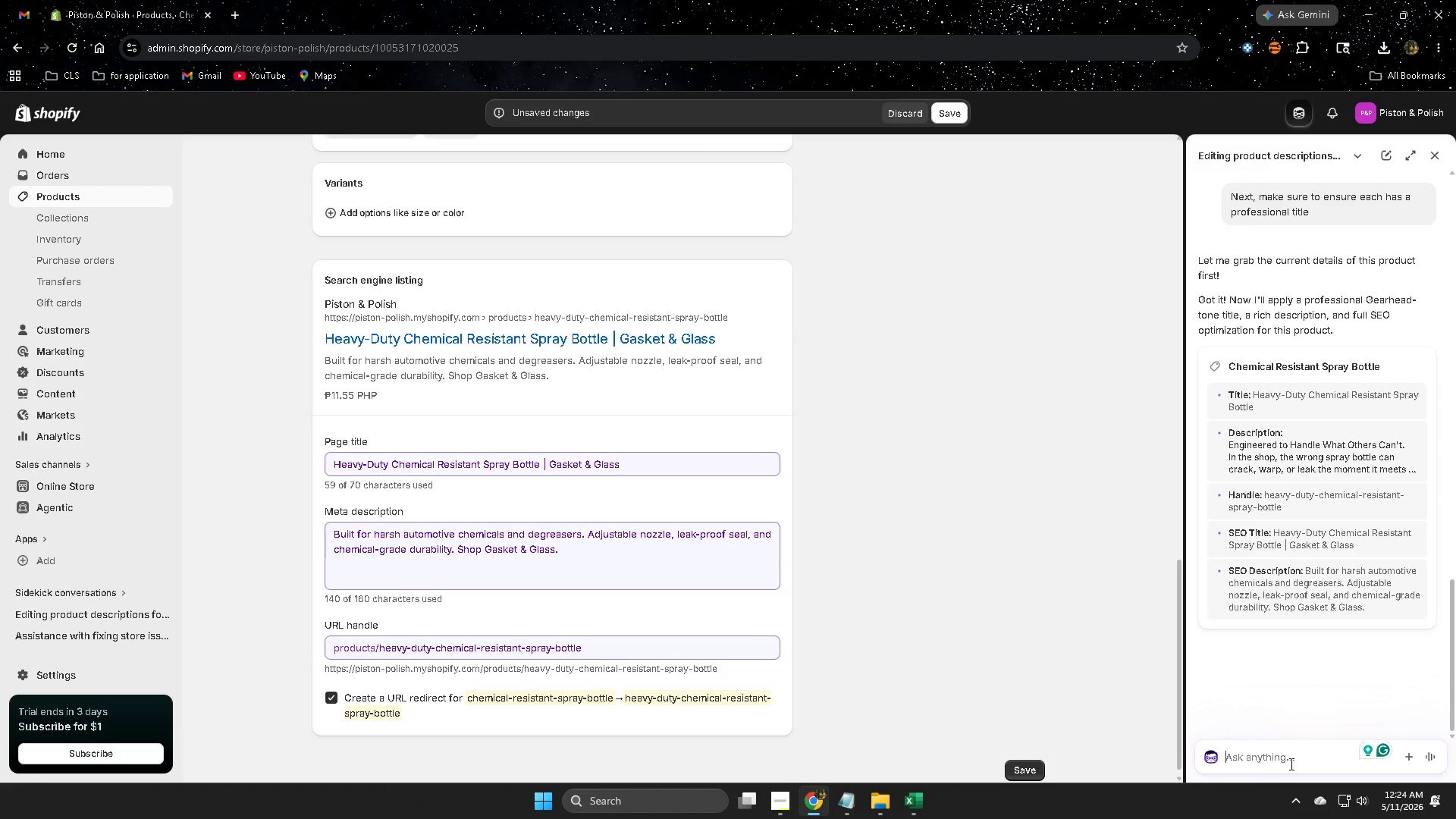 
type(image alt text)
 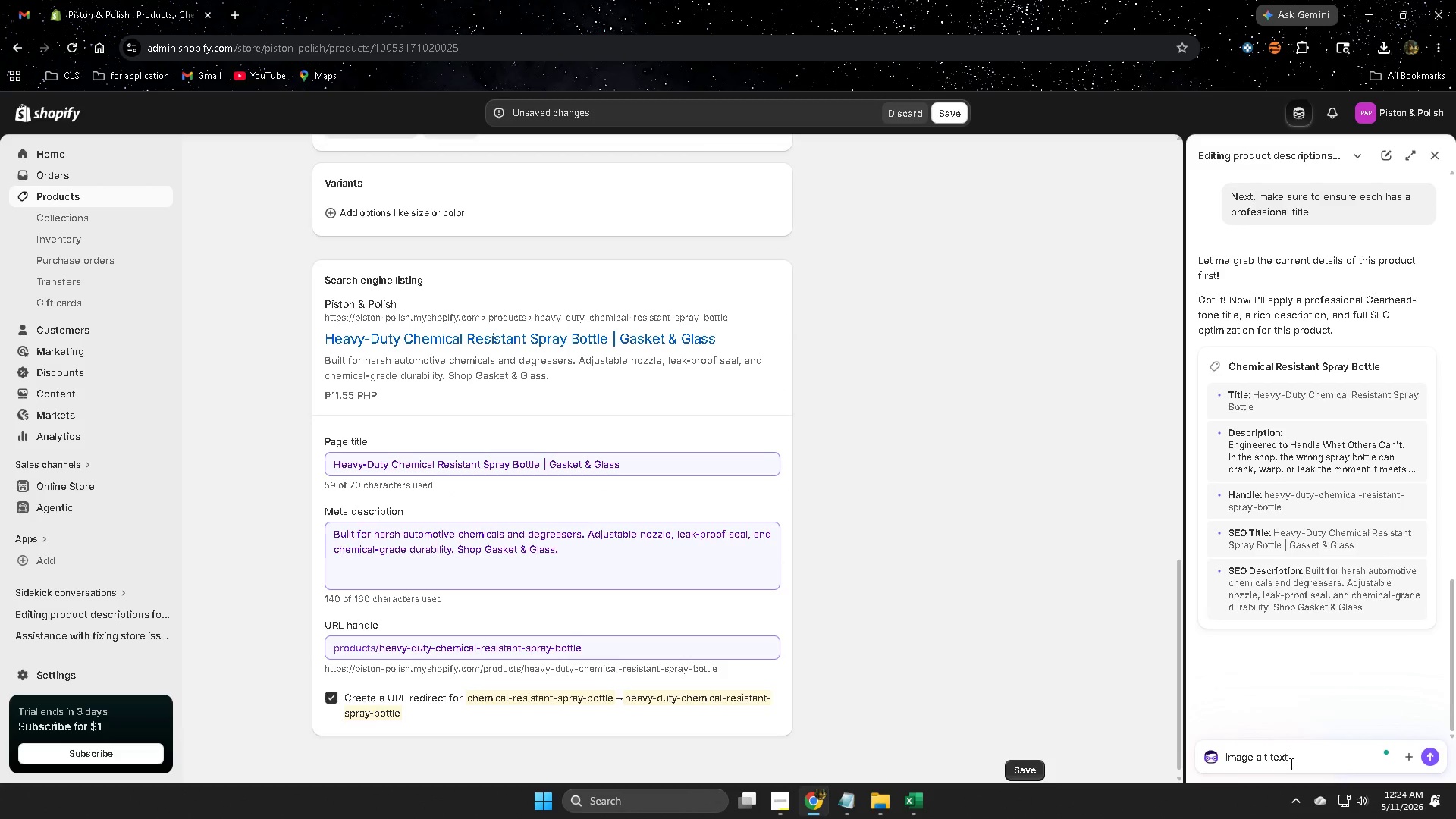 
key(Enter)
 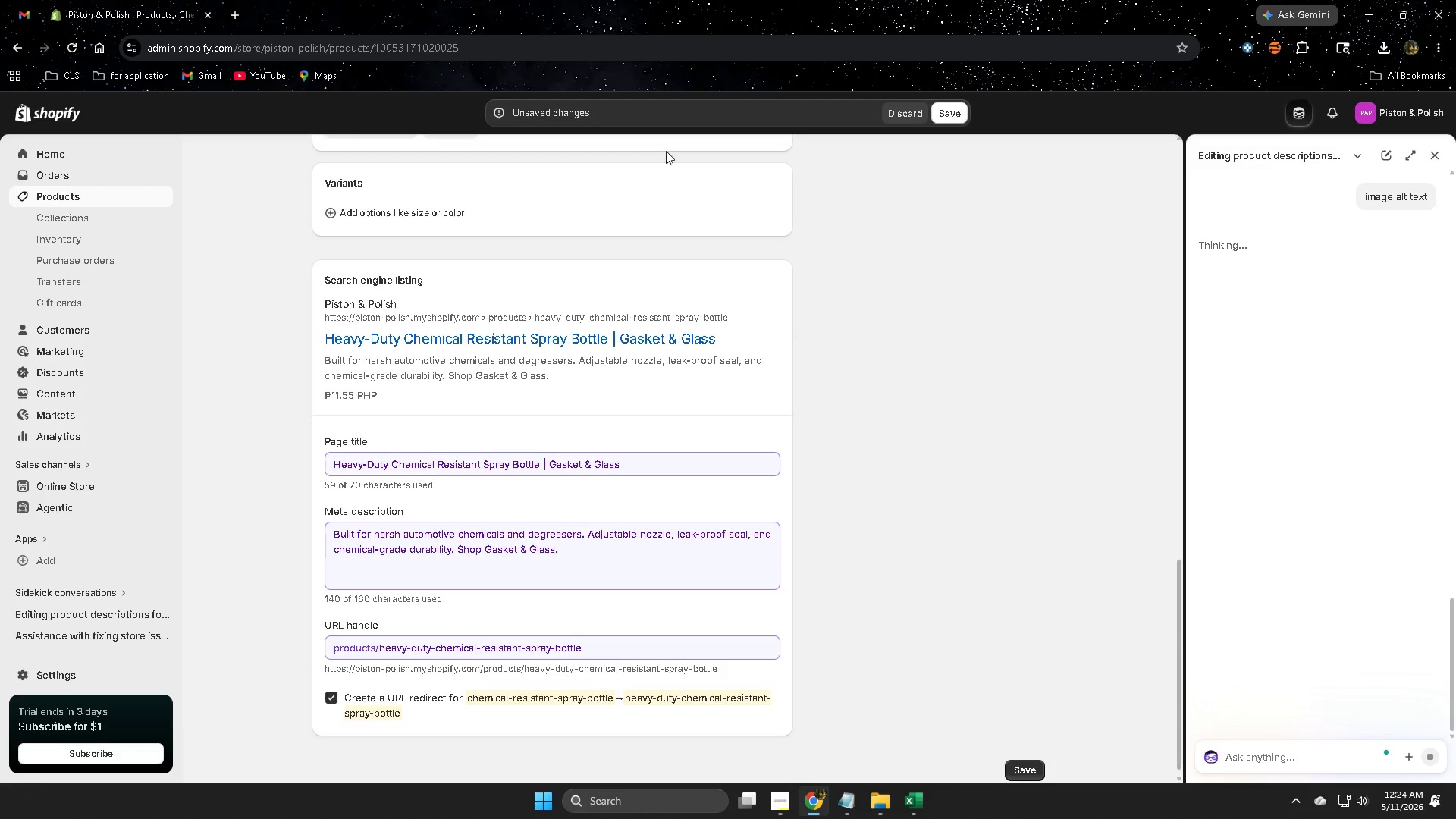 
scroll: coordinate [892, 330], scroll_direction: up, amount: 13.0
 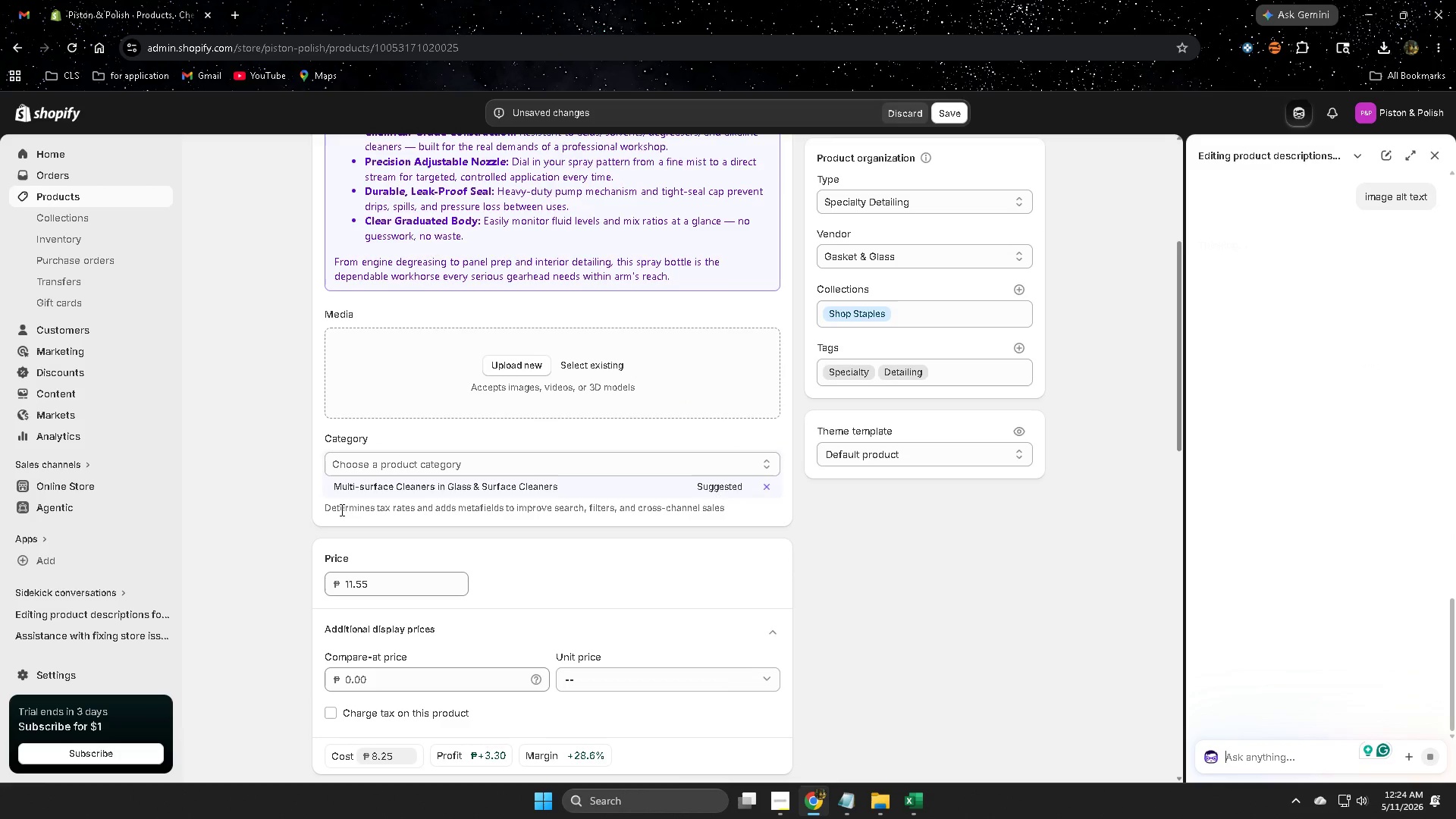 
left_click([367, 485])
 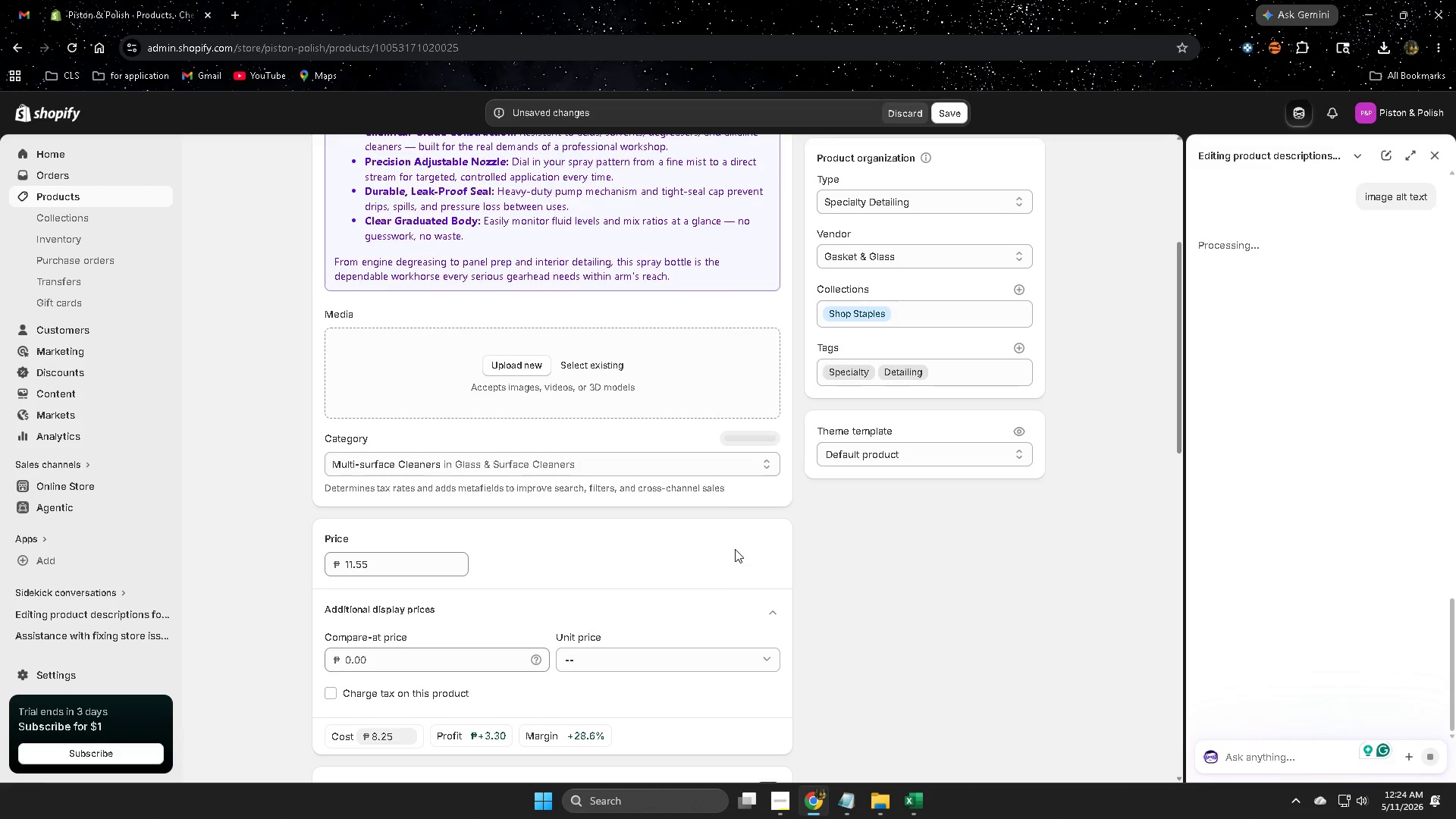 
scroll: coordinate [908, 569], scroll_direction: down, amount: 3.0
 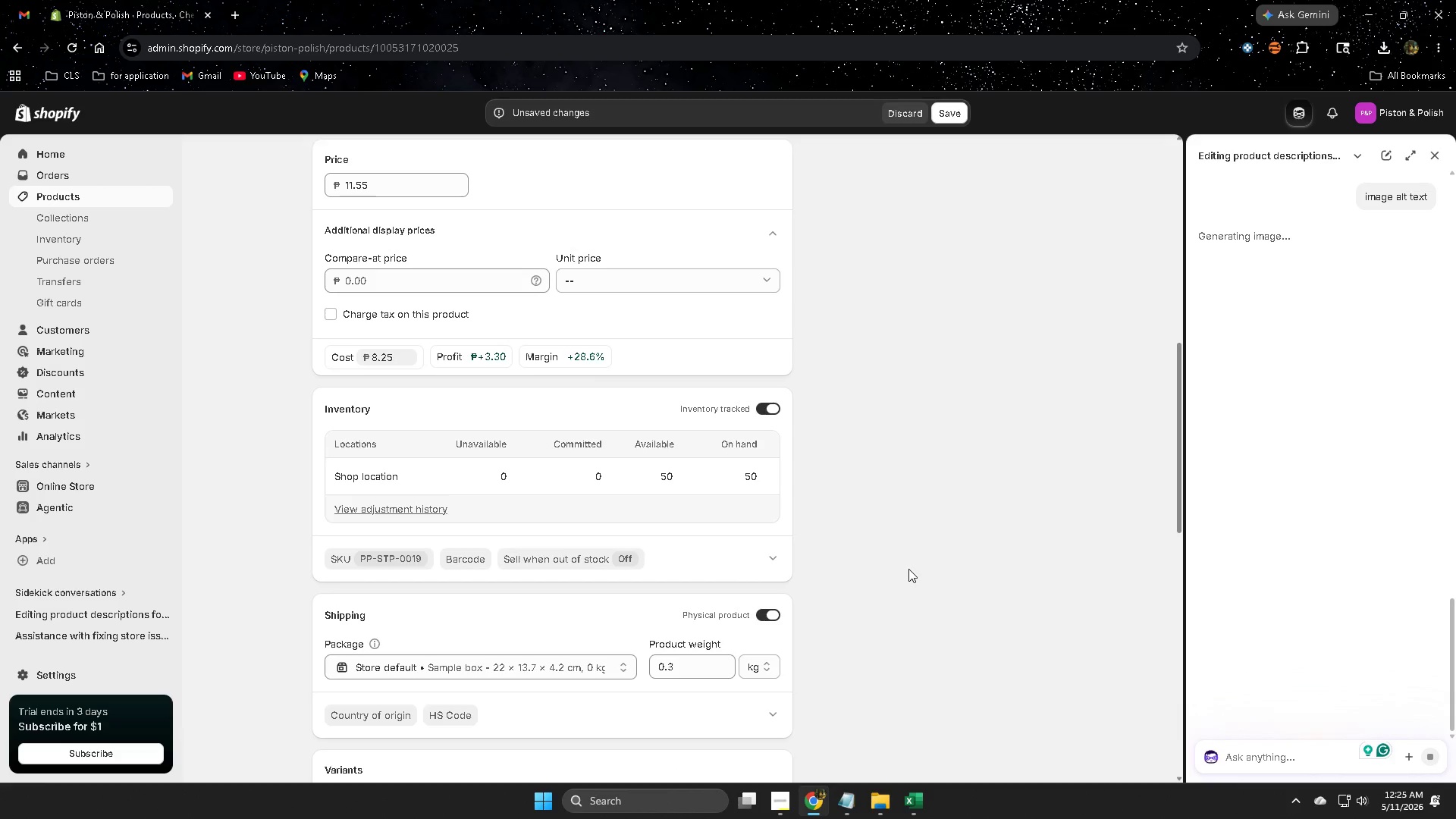 
scroll: coordinate [855, 557], scroll_direction: up, amount: 8.0
 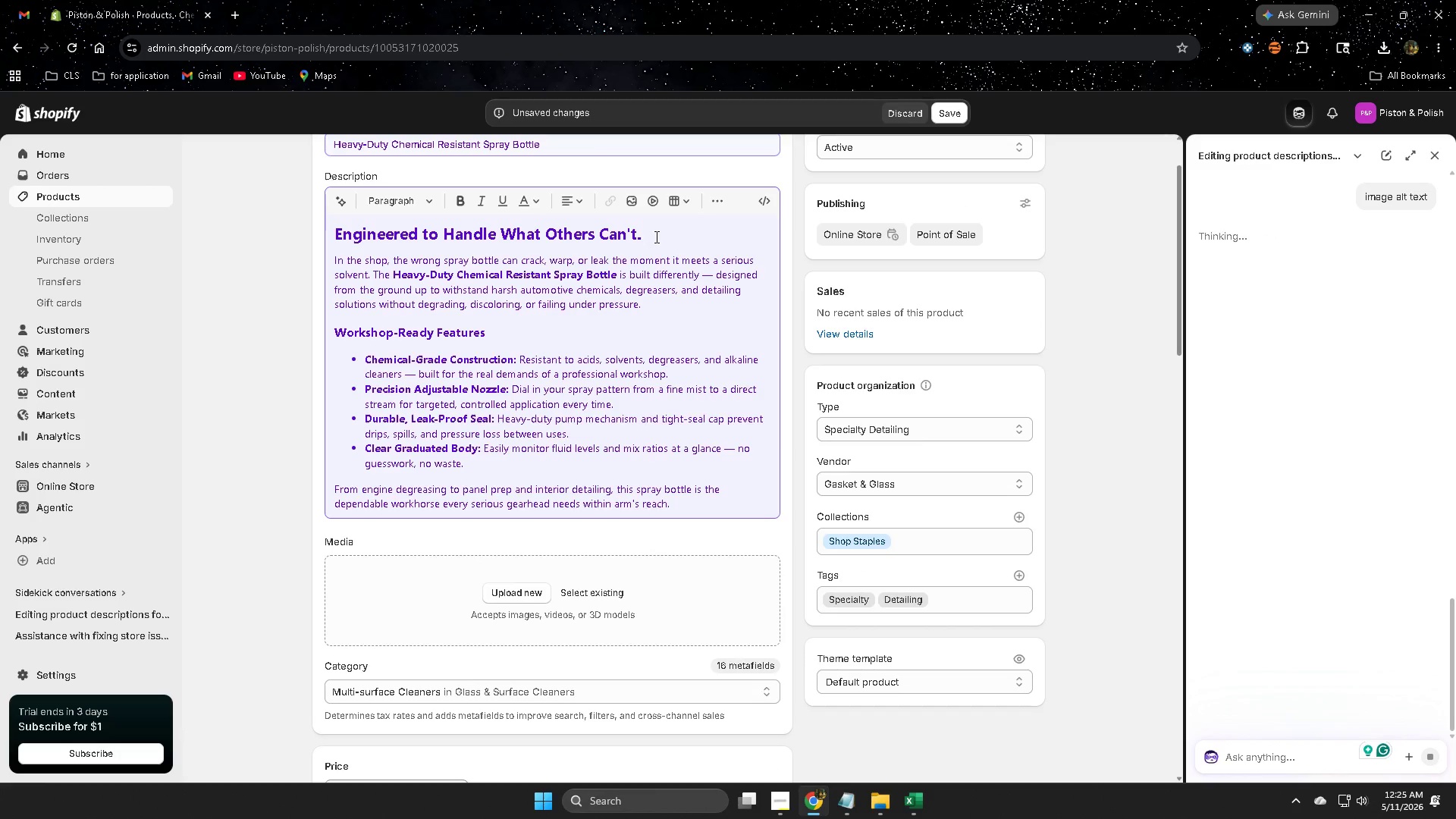 
left_click([655, 237])
 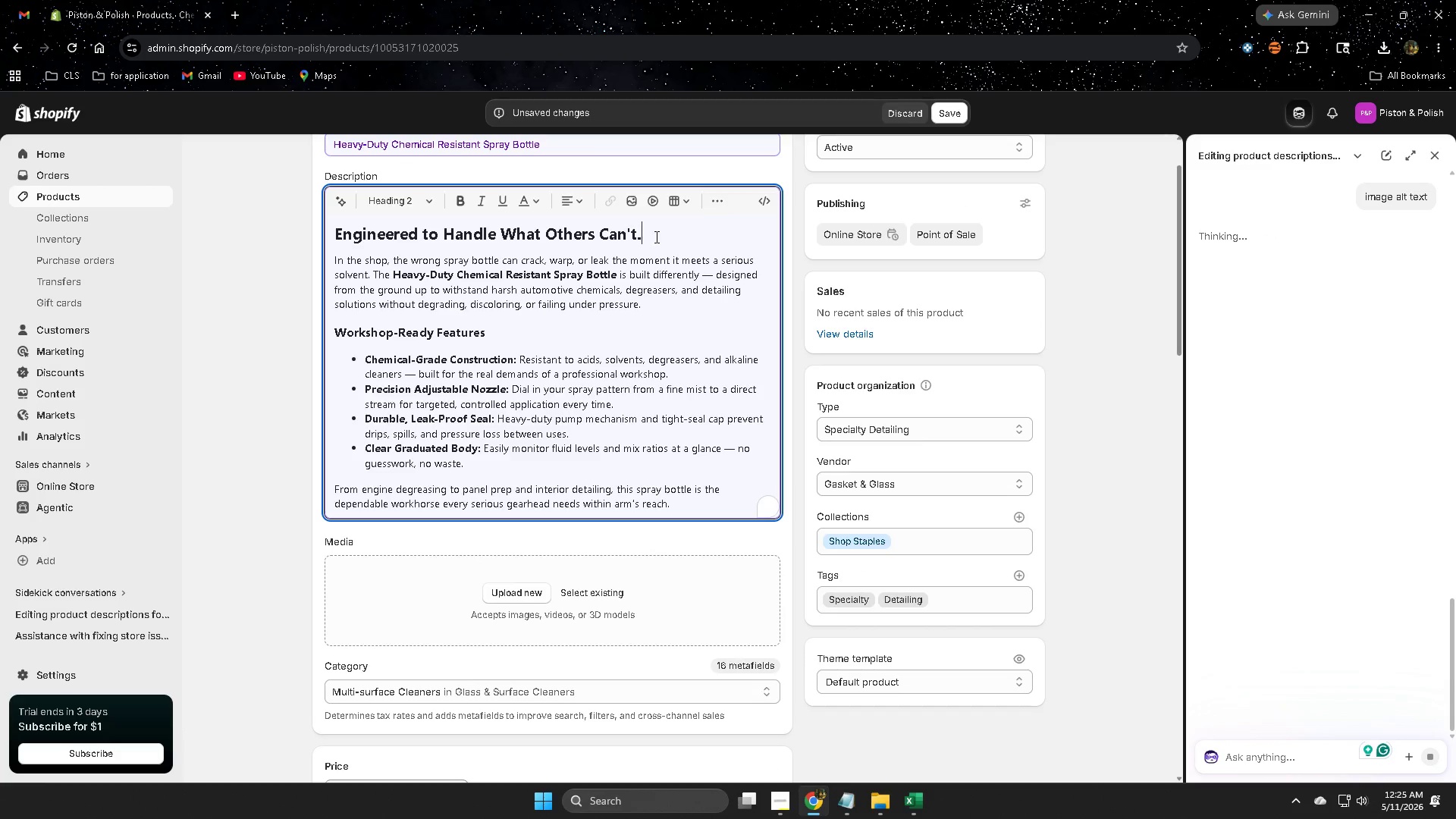 
left_click_drag(start_coordinate=[655, 237], to_coordinate=[346, 232])
 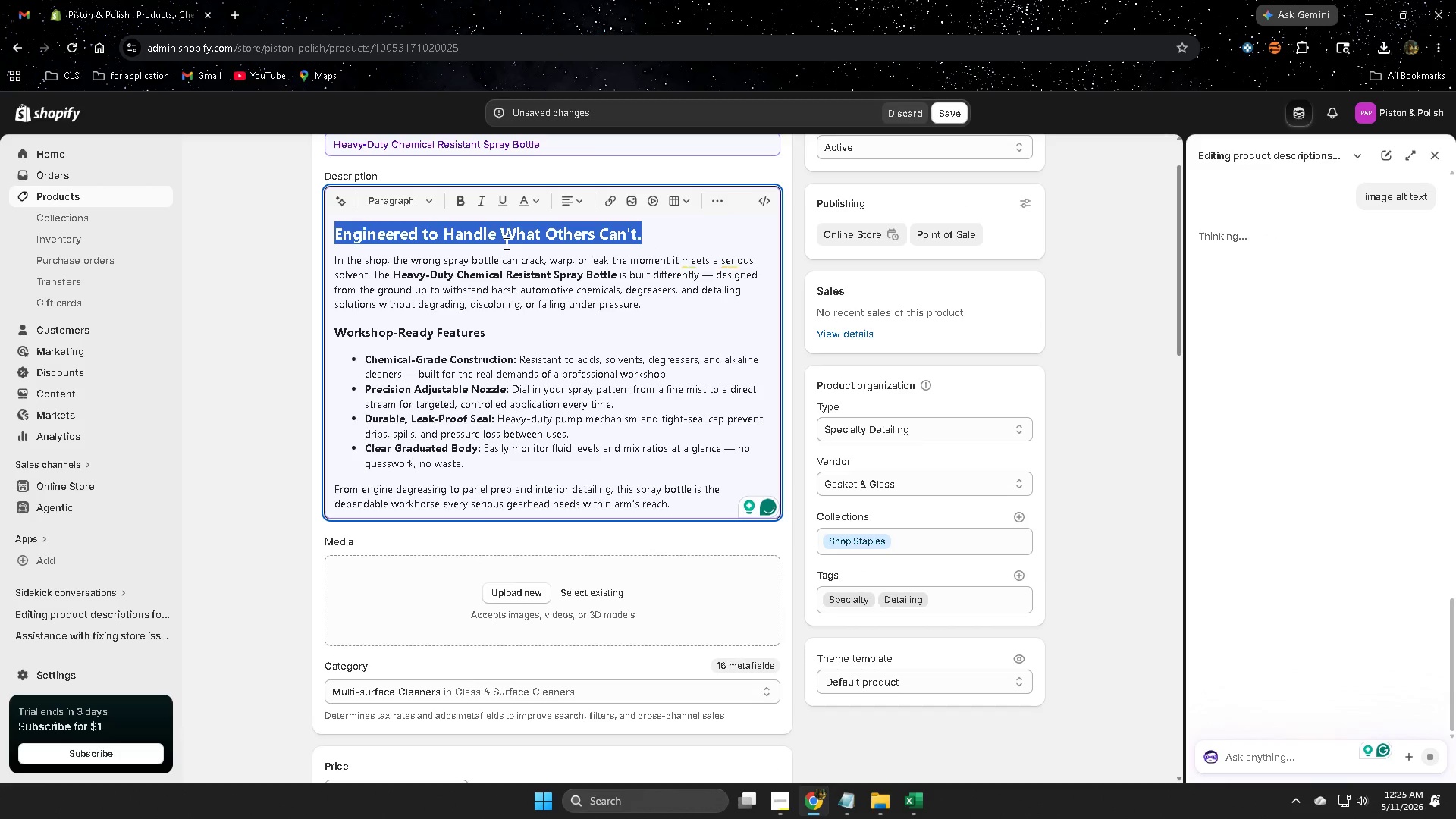 
key(Delete)
 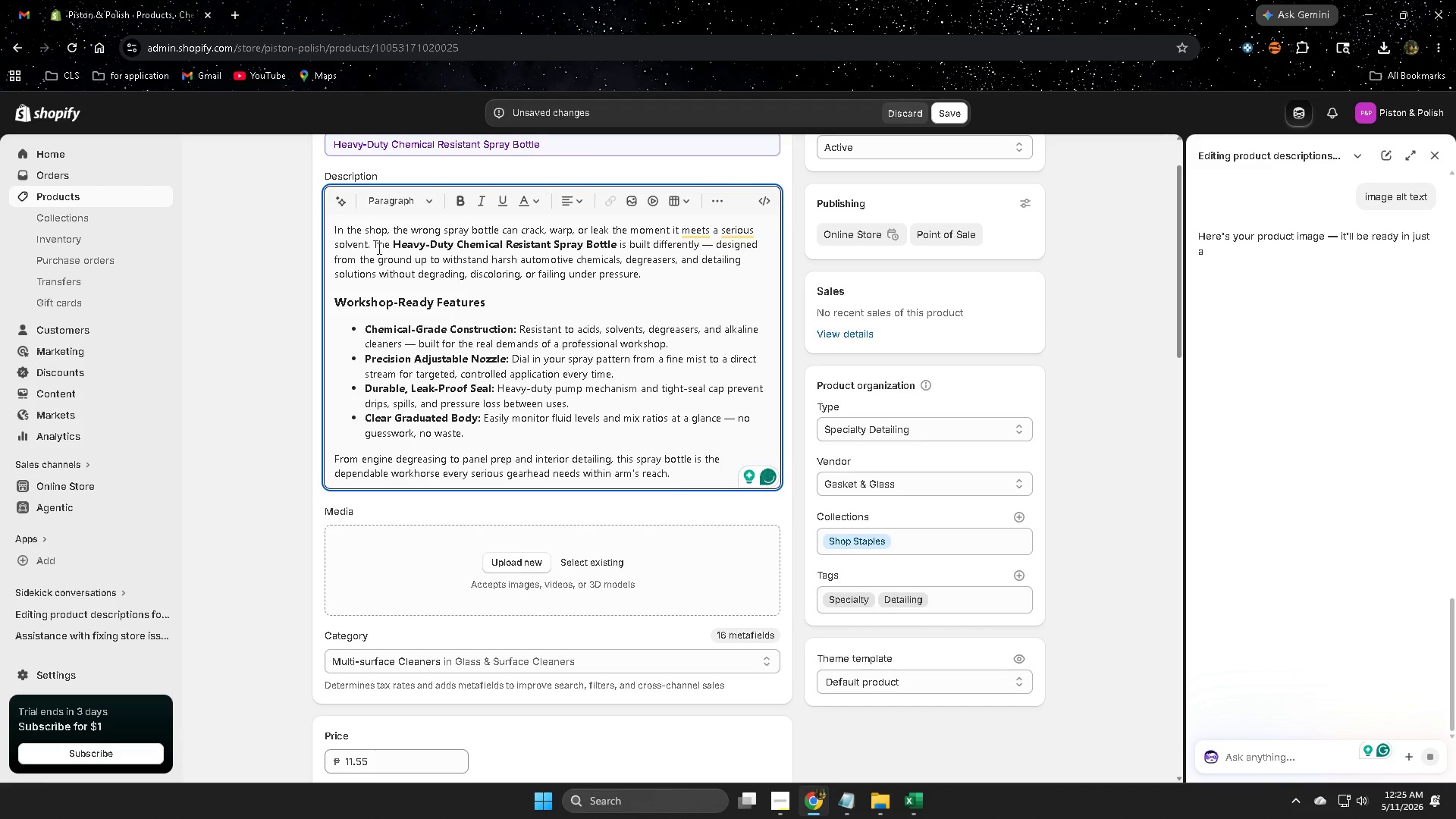 
scroll: coordinate [510, 375], scroll_direction: up, amount: 2.0
 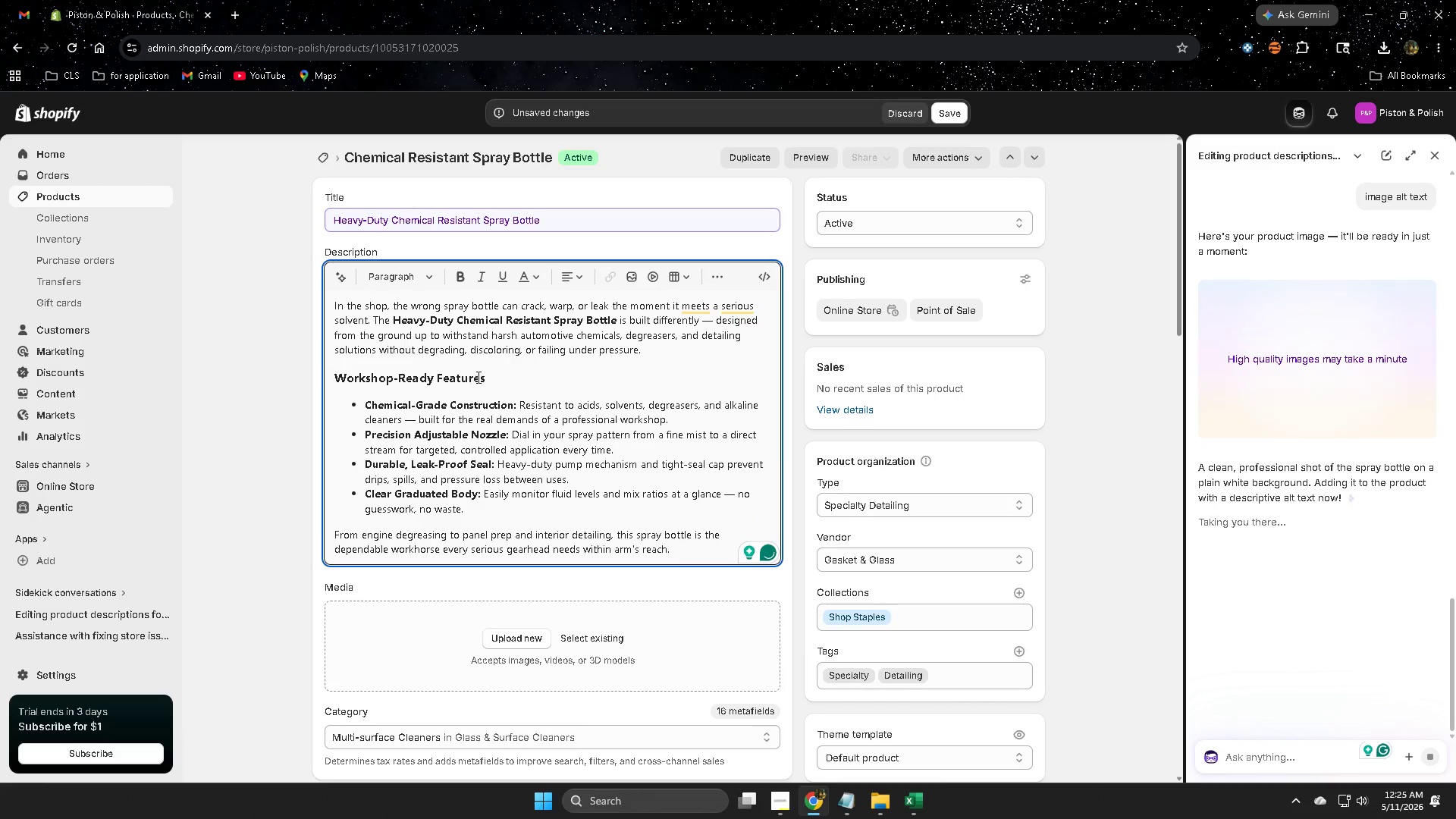 
left_click([487, 375])
 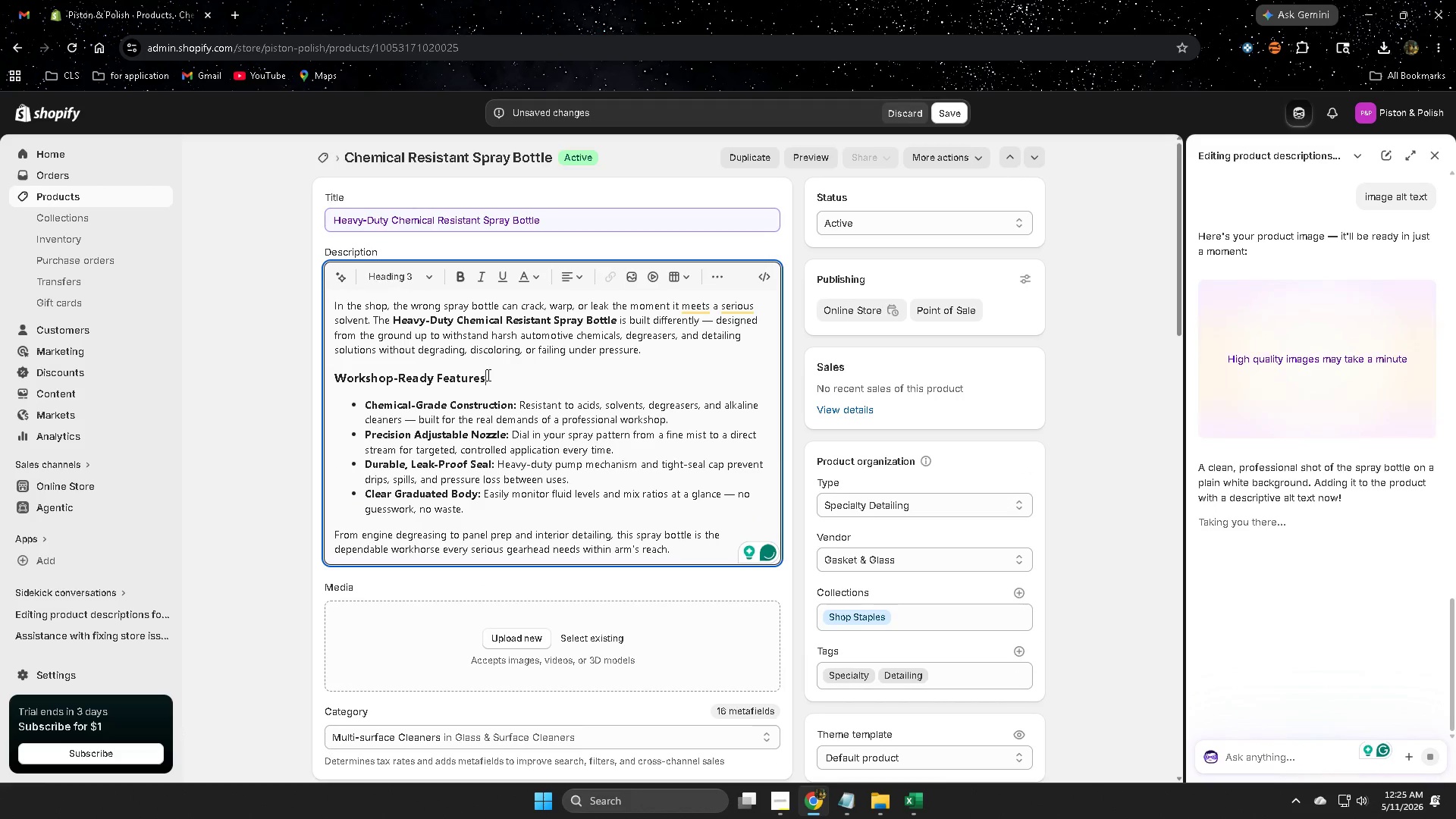 
left_click_drag(start_coordinate=[487, 375], to_coordinate=[362, 372])
 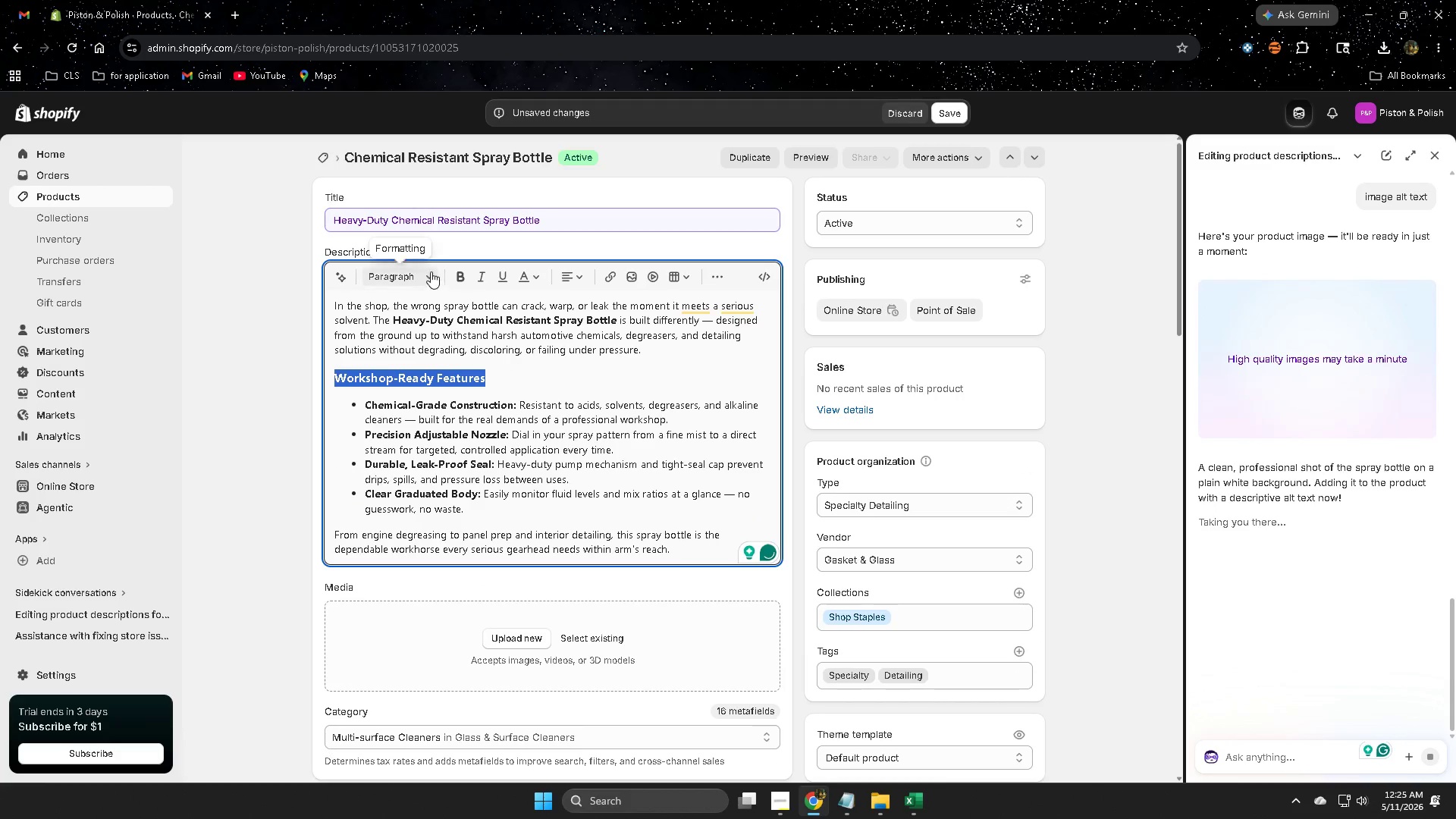 
left_click([431, 271])
 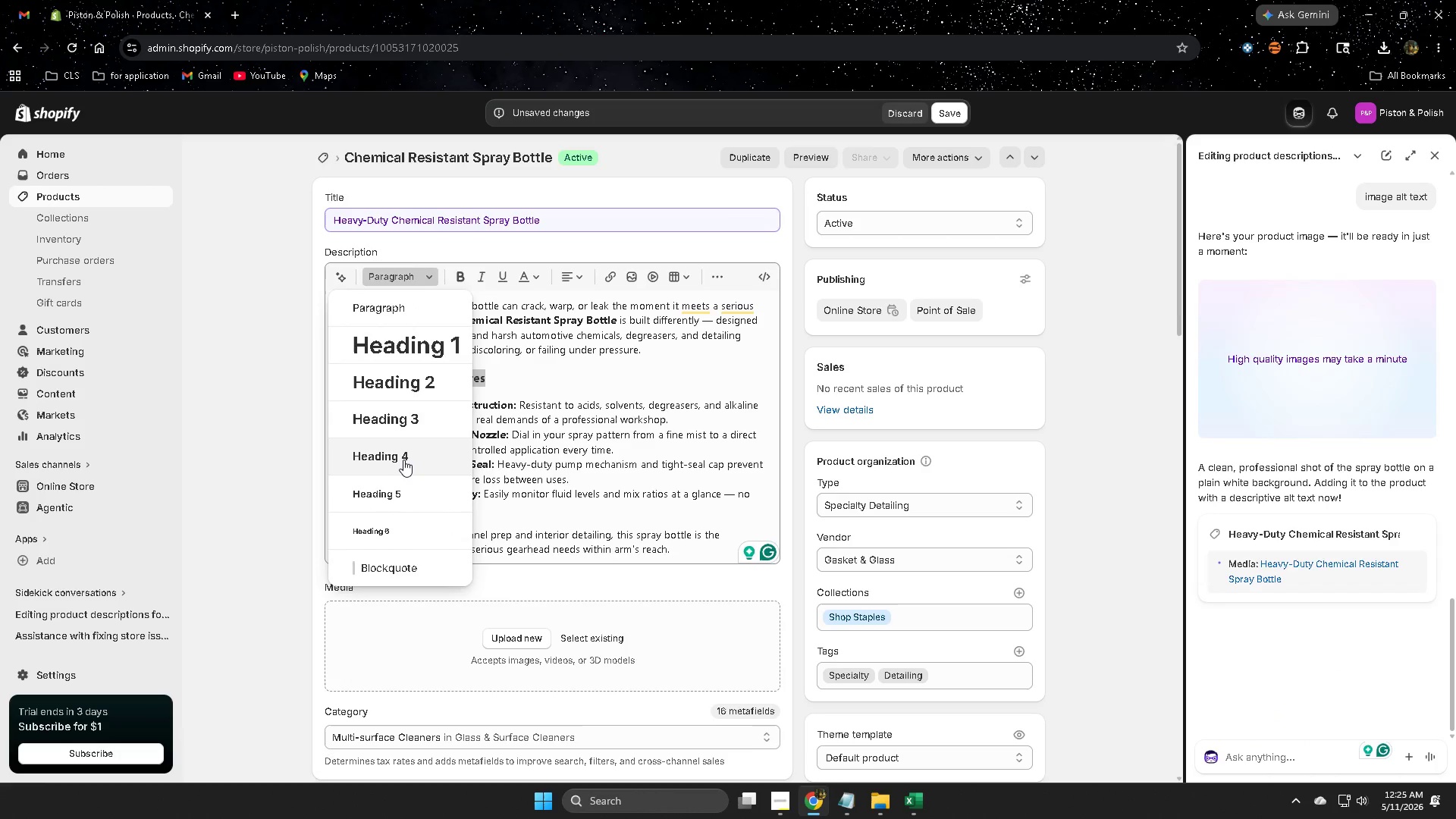 
double_click([237, 419])
 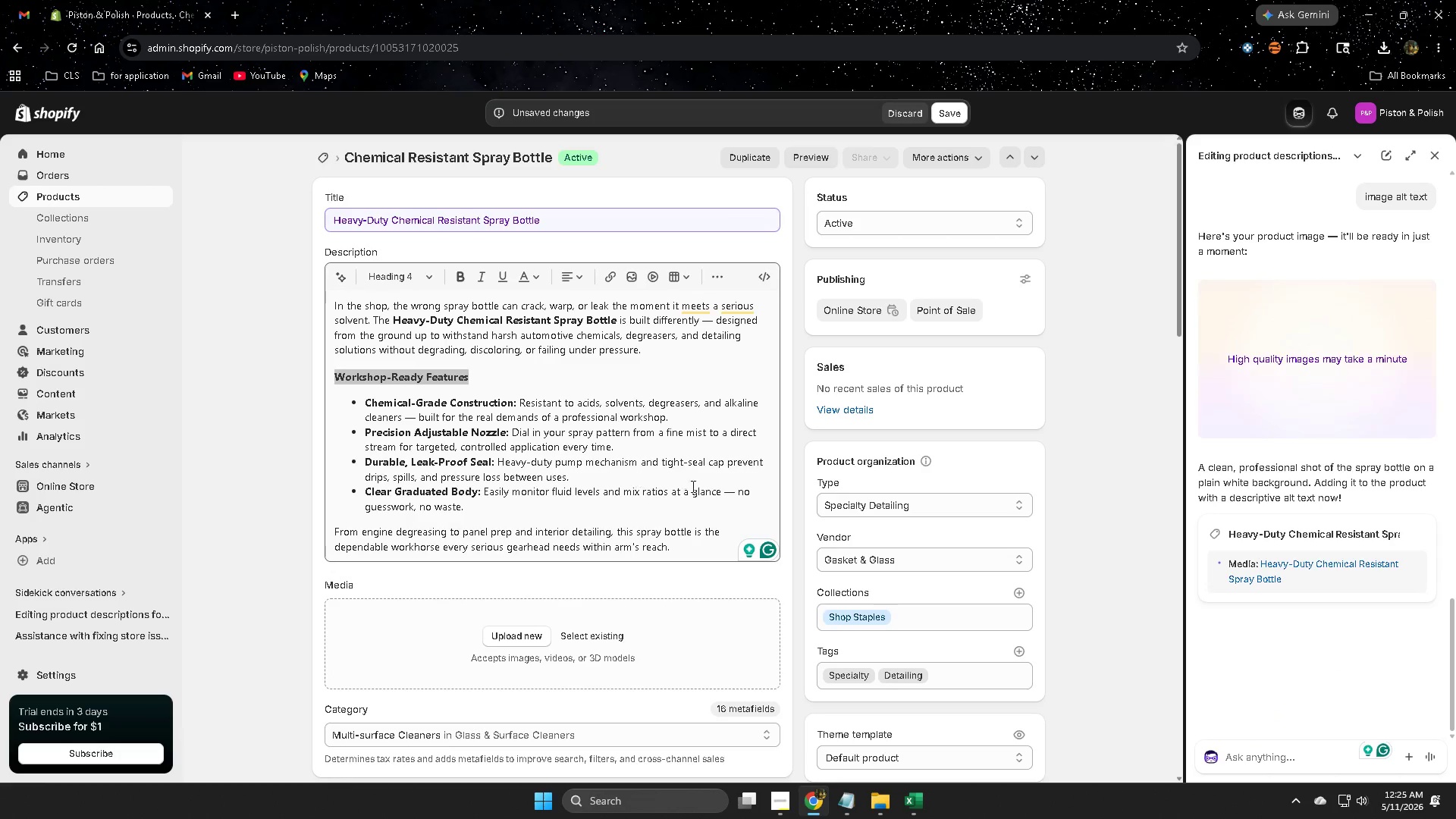 
scroll: coordinate [713, 499], scroll_direction: down, amount: 1.0
 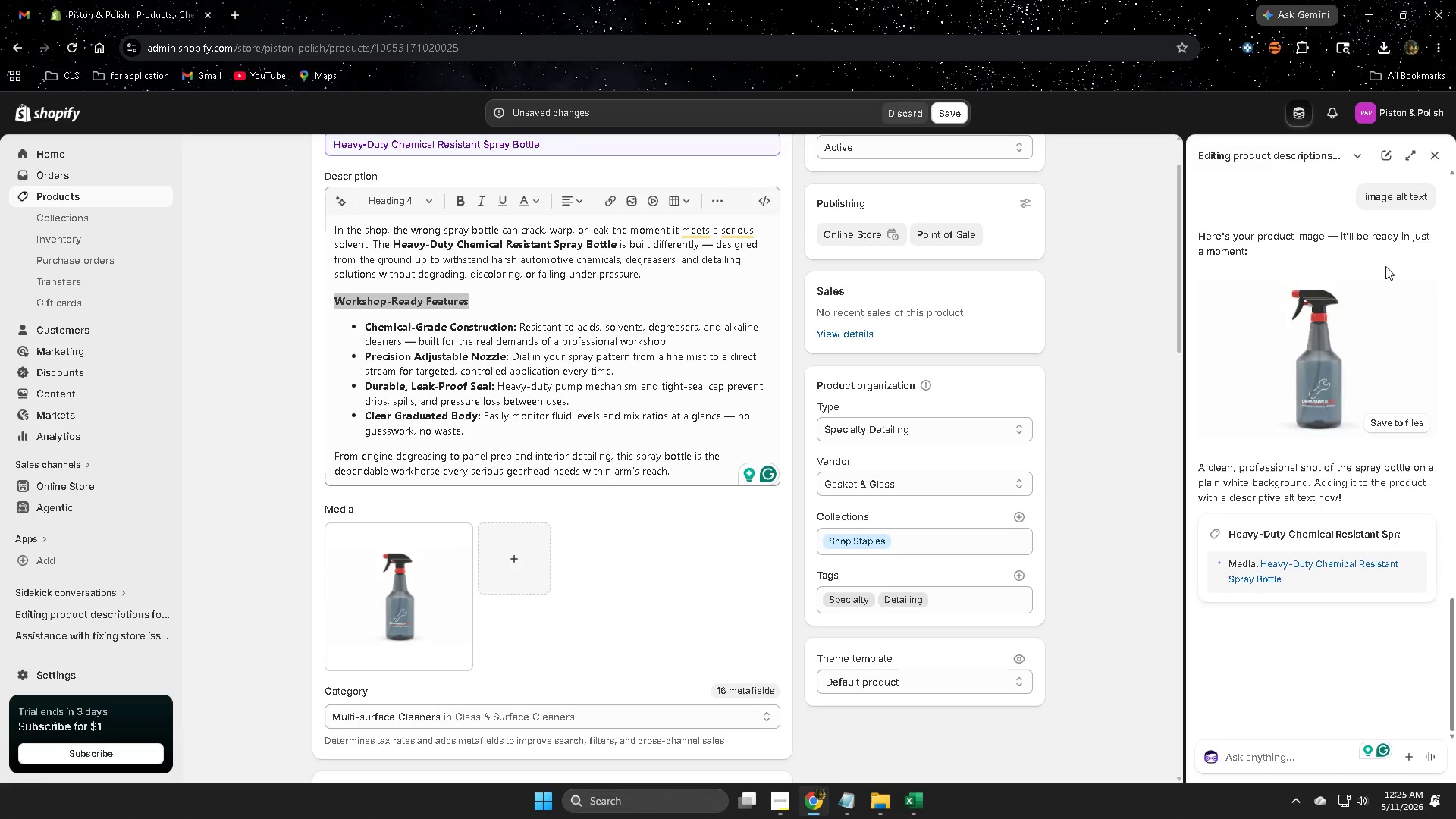 
left_click([422, 575])
 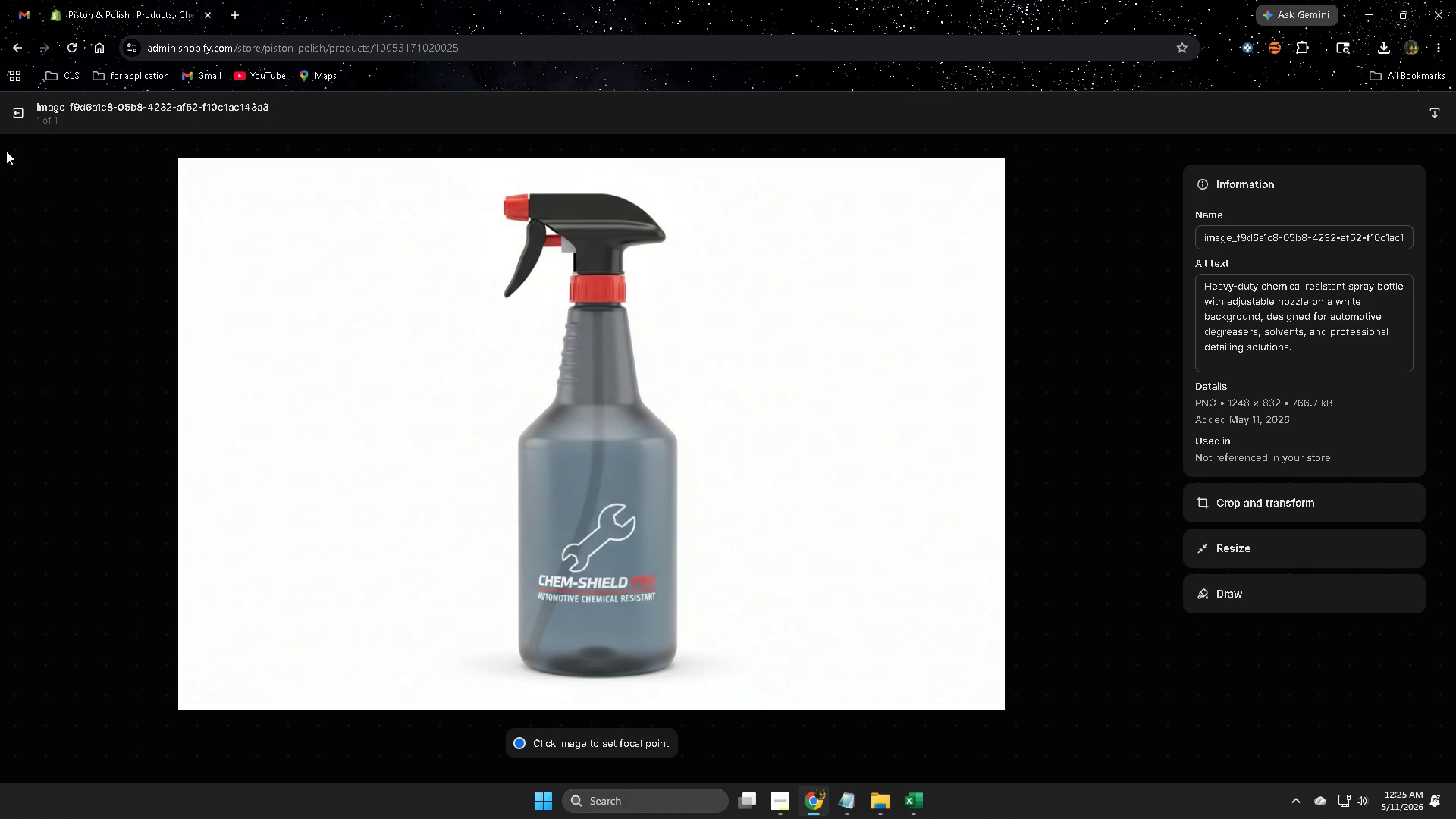 
left_click([15, 119])
 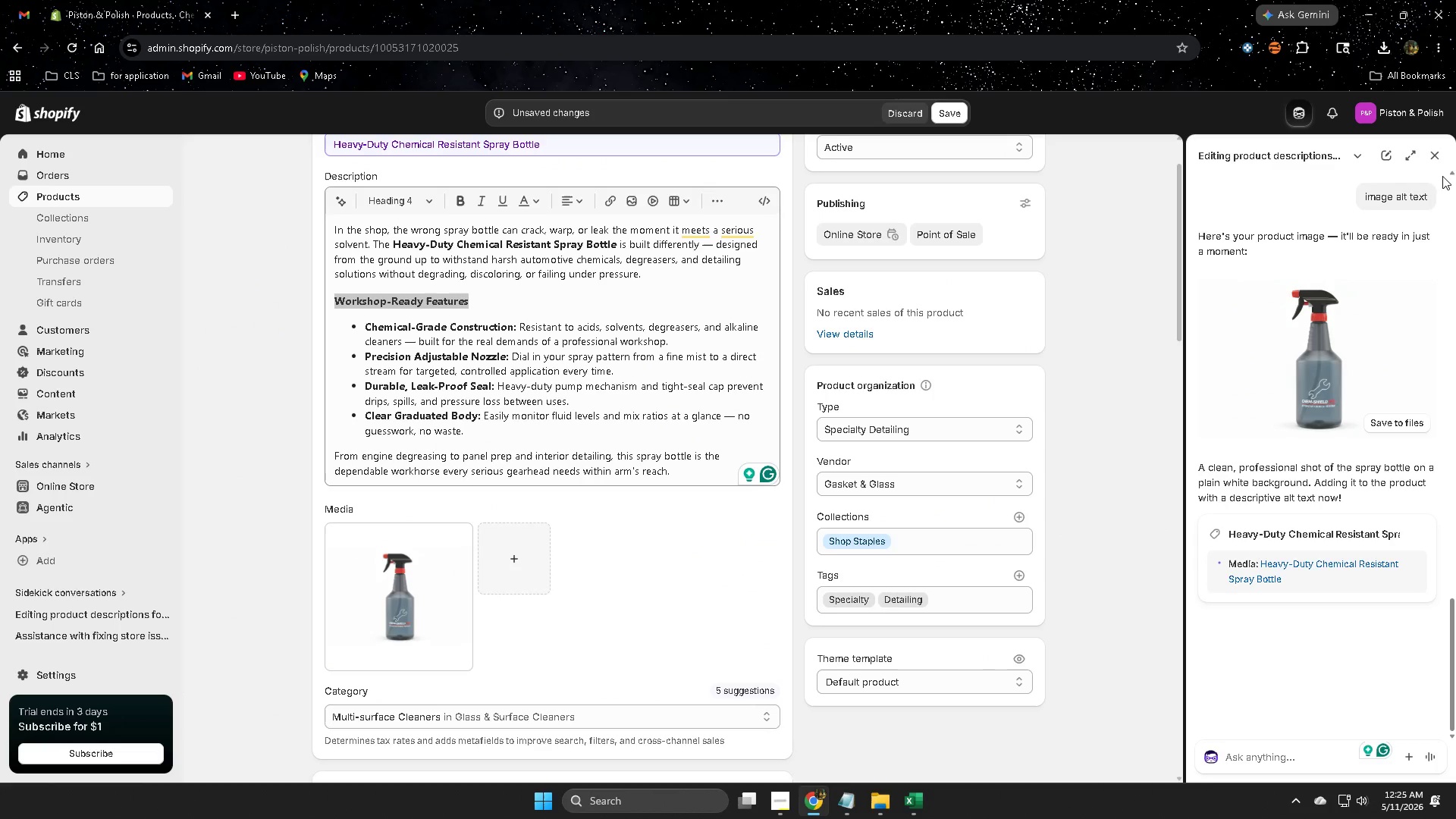 
scroll: coordinate [1059, 519], scroll_direction: up, amount: 7.0
 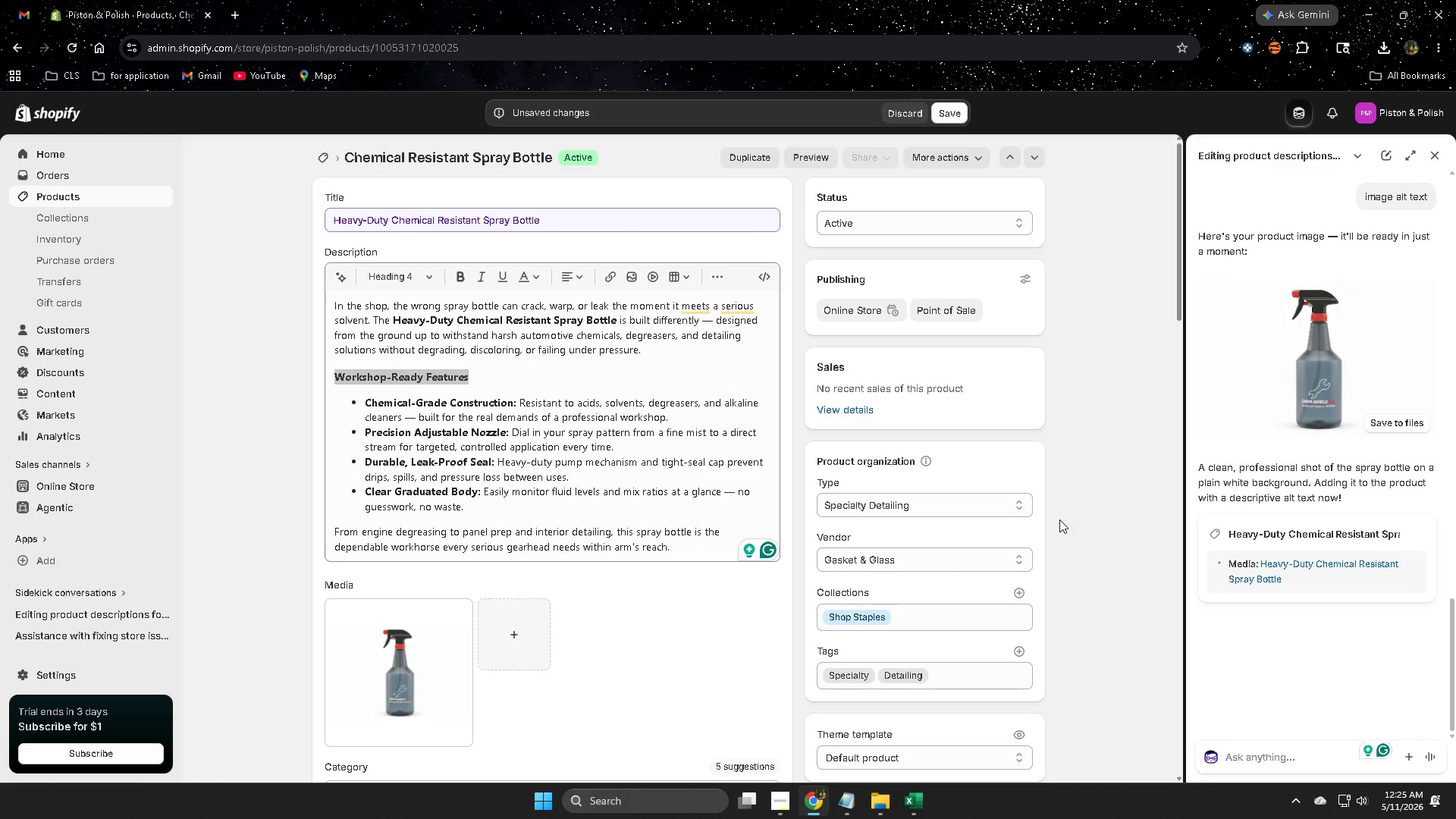 
scroll: coordinate [1059, 519], scroll_direction: down, amount: 3.0
 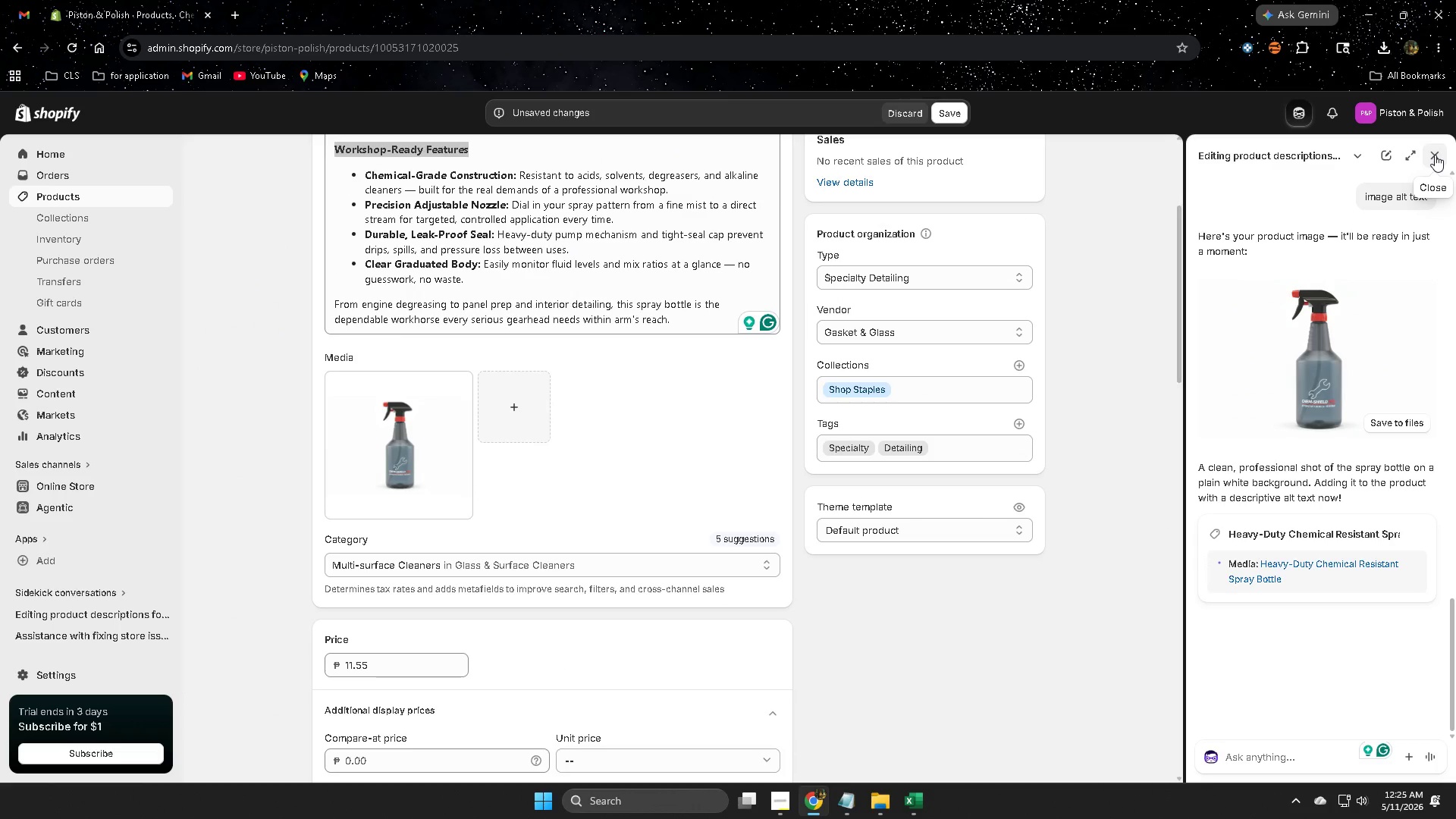 
left_click([1435, 155])
 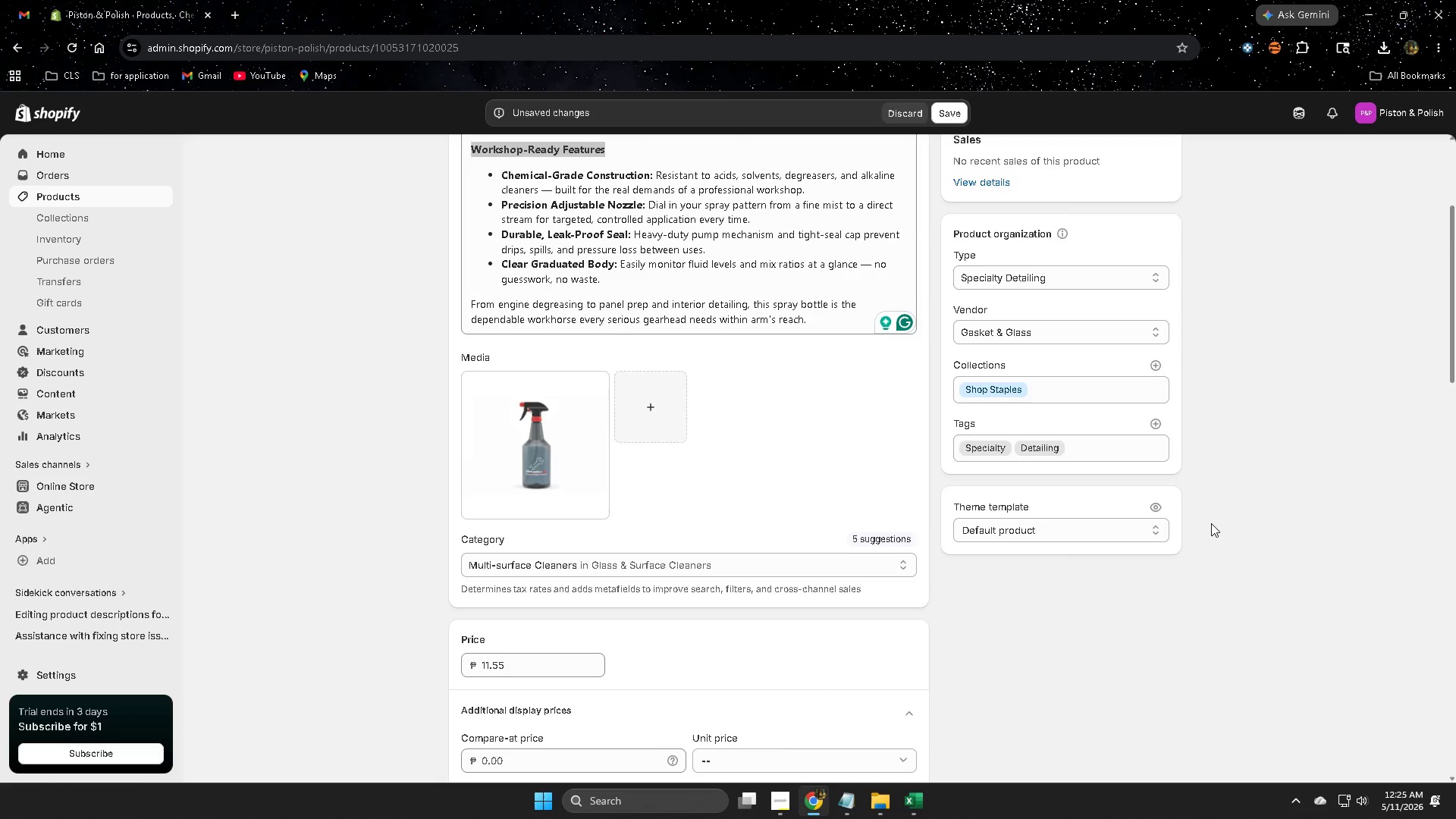 
scroll: coordinate [1161, 524], scroll_direction: down, amount: 7.0
 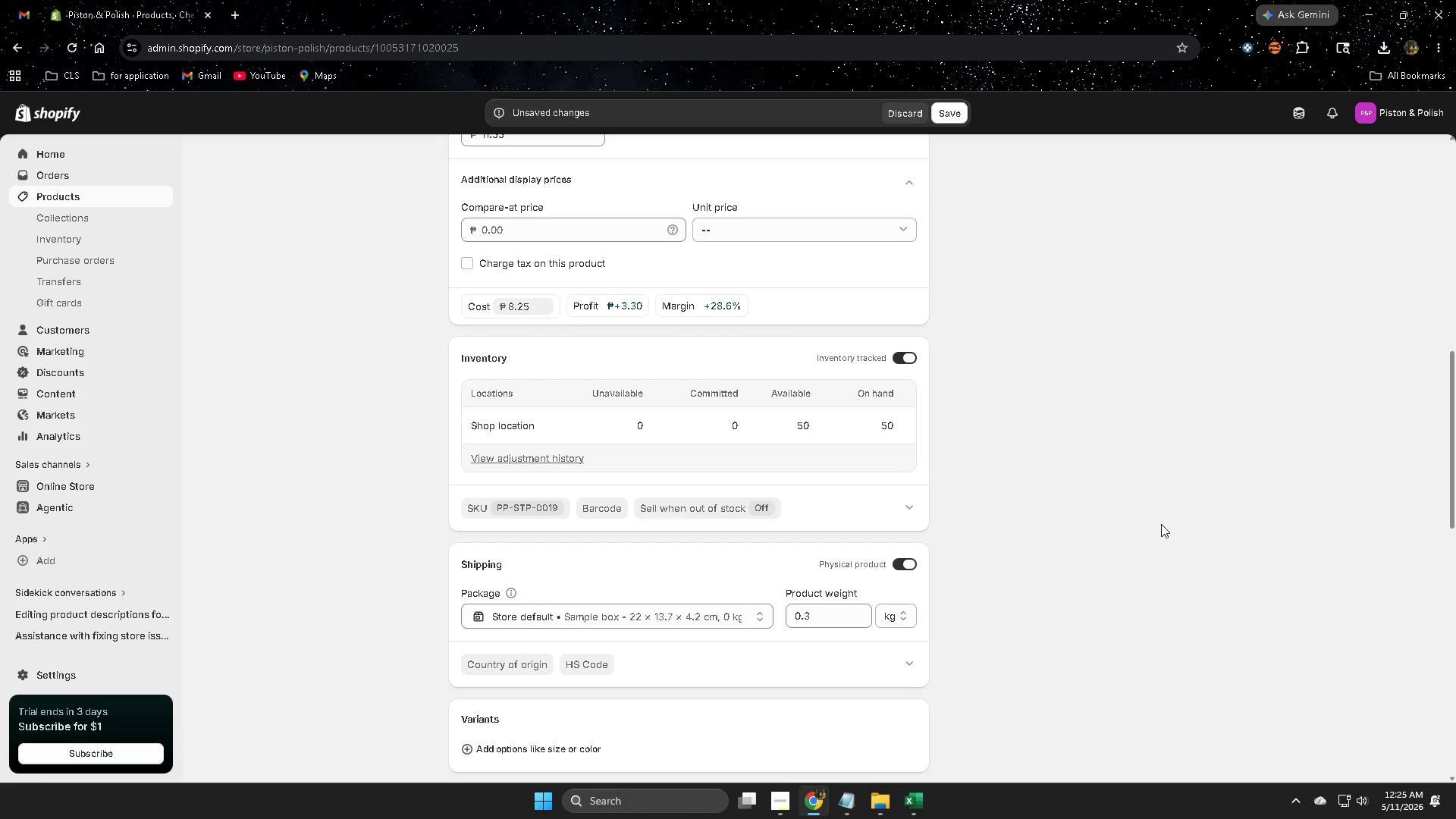 
scroll: coordinate [1161, 524], scroll_direction: none, amount: 0.0
 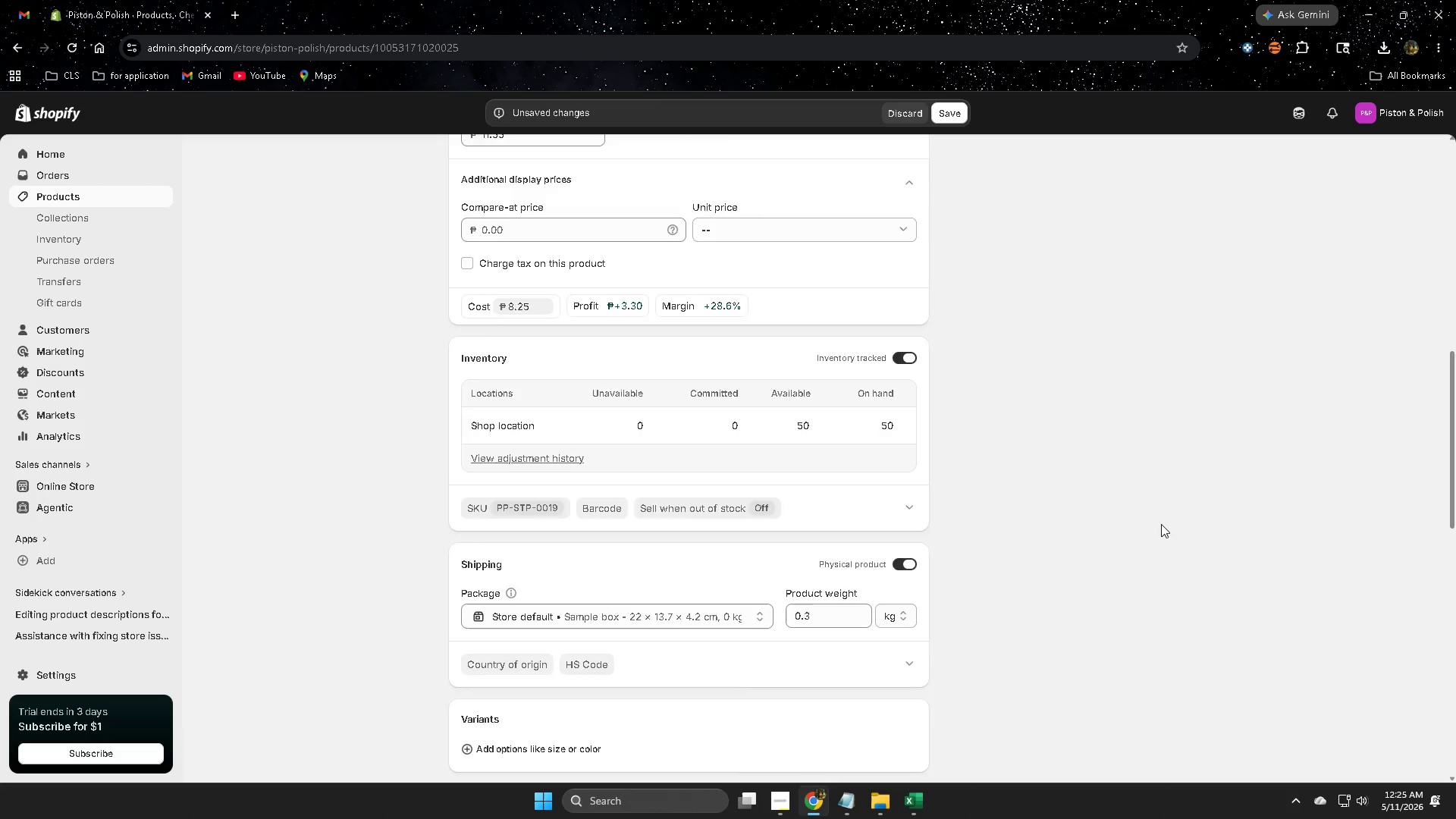 
scroll: coordinate [1161, 524], scroll_direction: down, amount: 7.0
 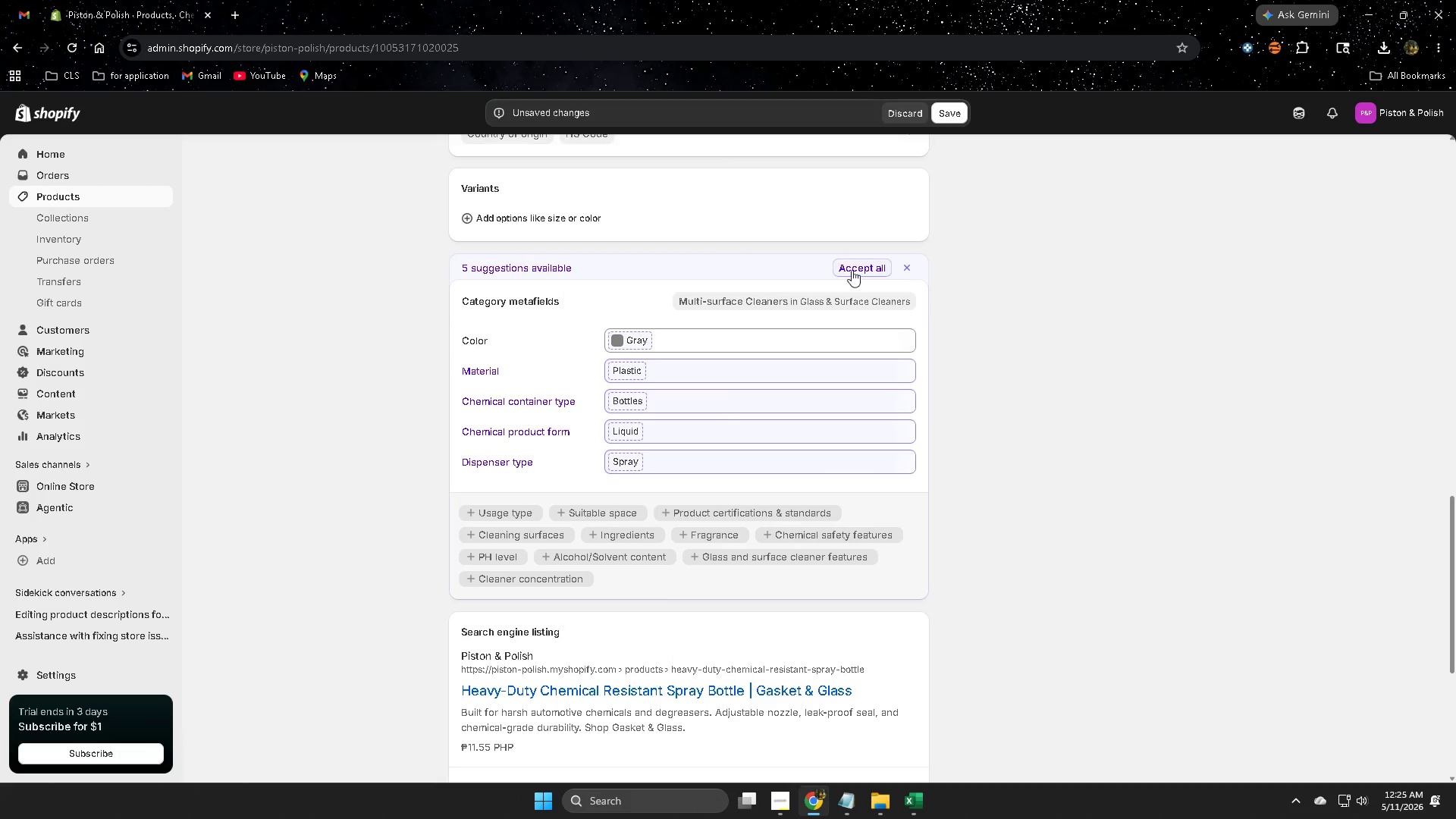 
left_click([849, 271])
 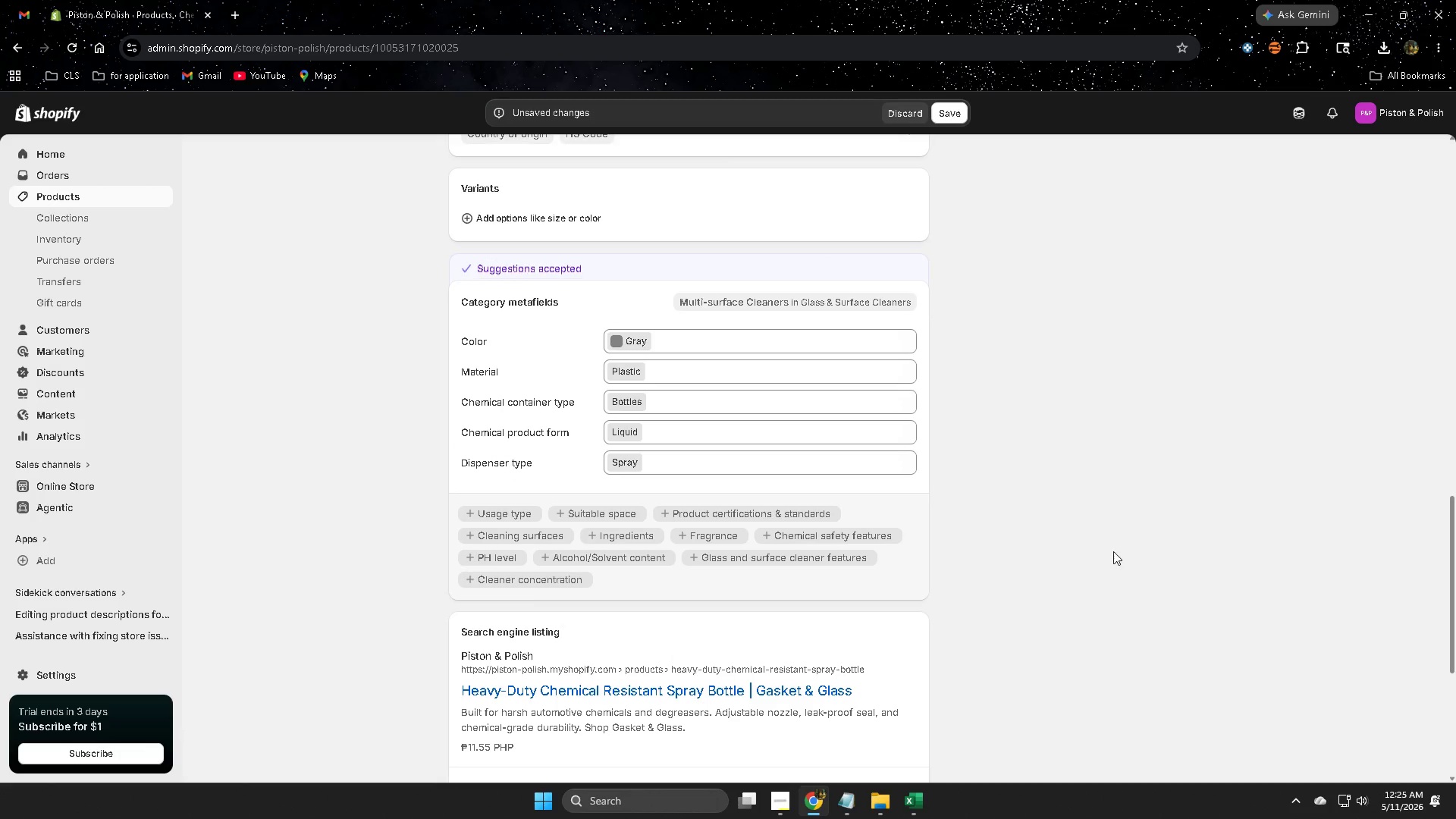 
scroll: coordinate [1109, 560], scroll_direction: down, amount: 6.0
 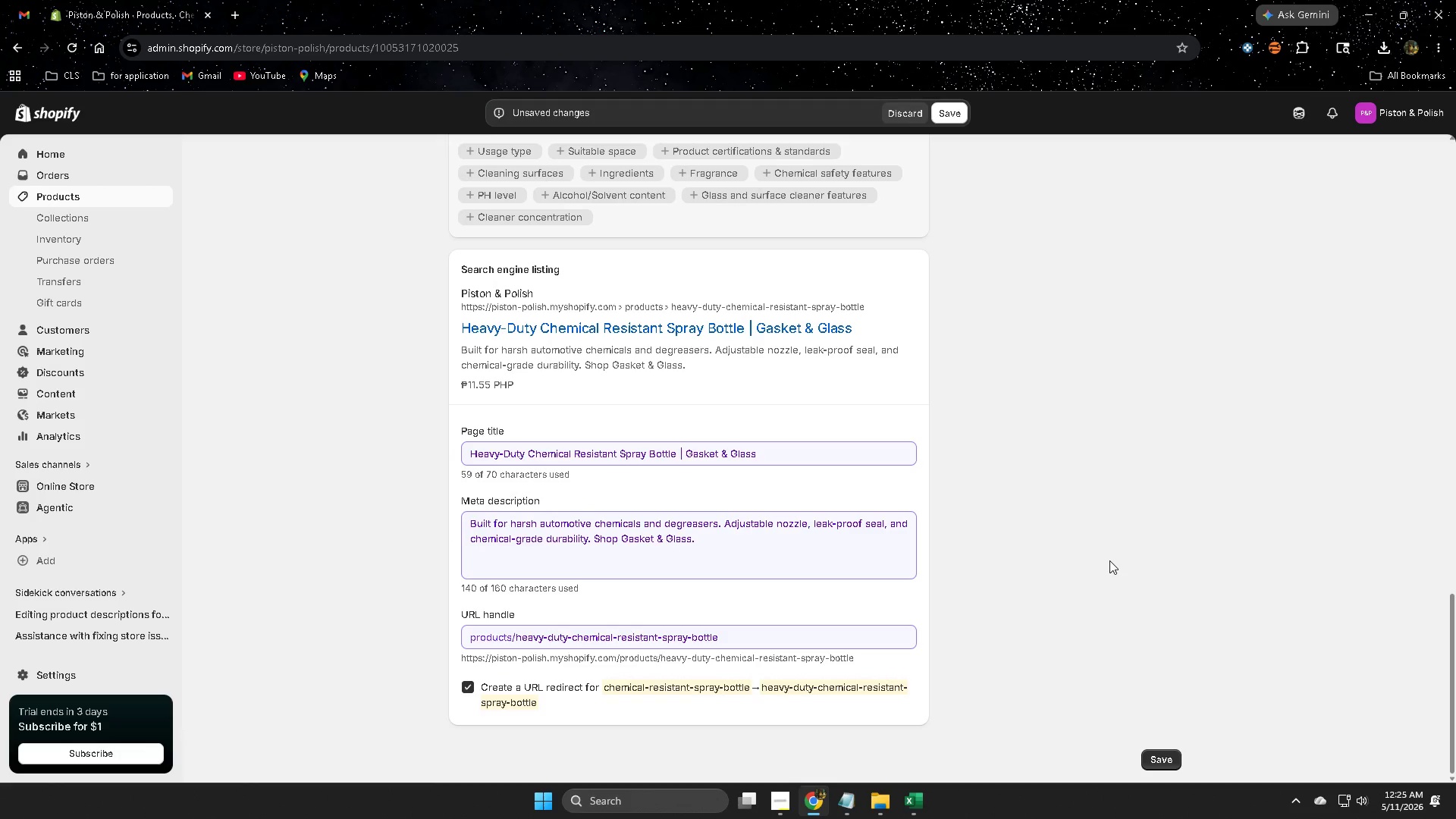 
scroll: coordinate [1109, 560], scroll_direction: up, amount: 19.0
 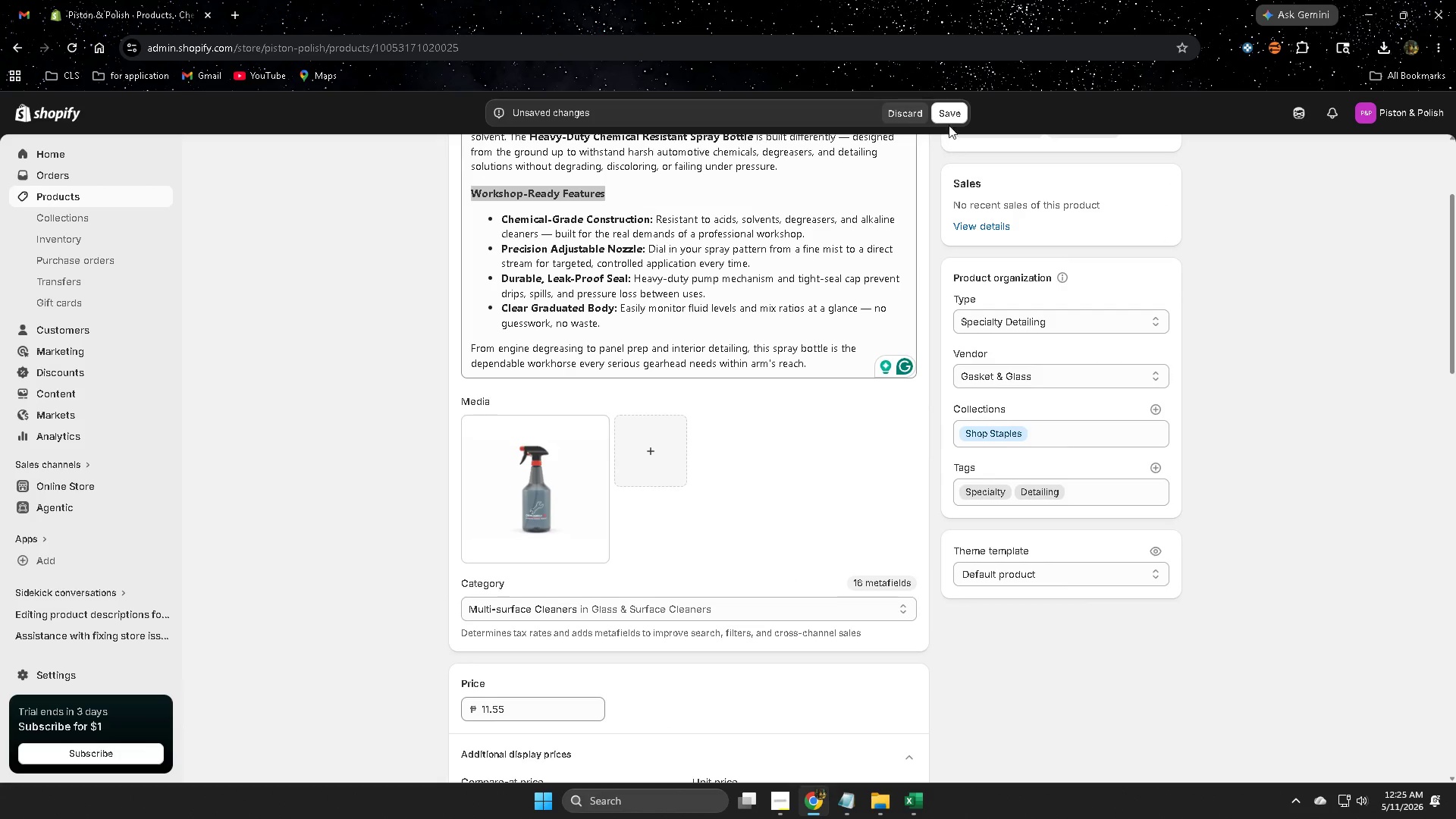 
left_click([951, 118])
 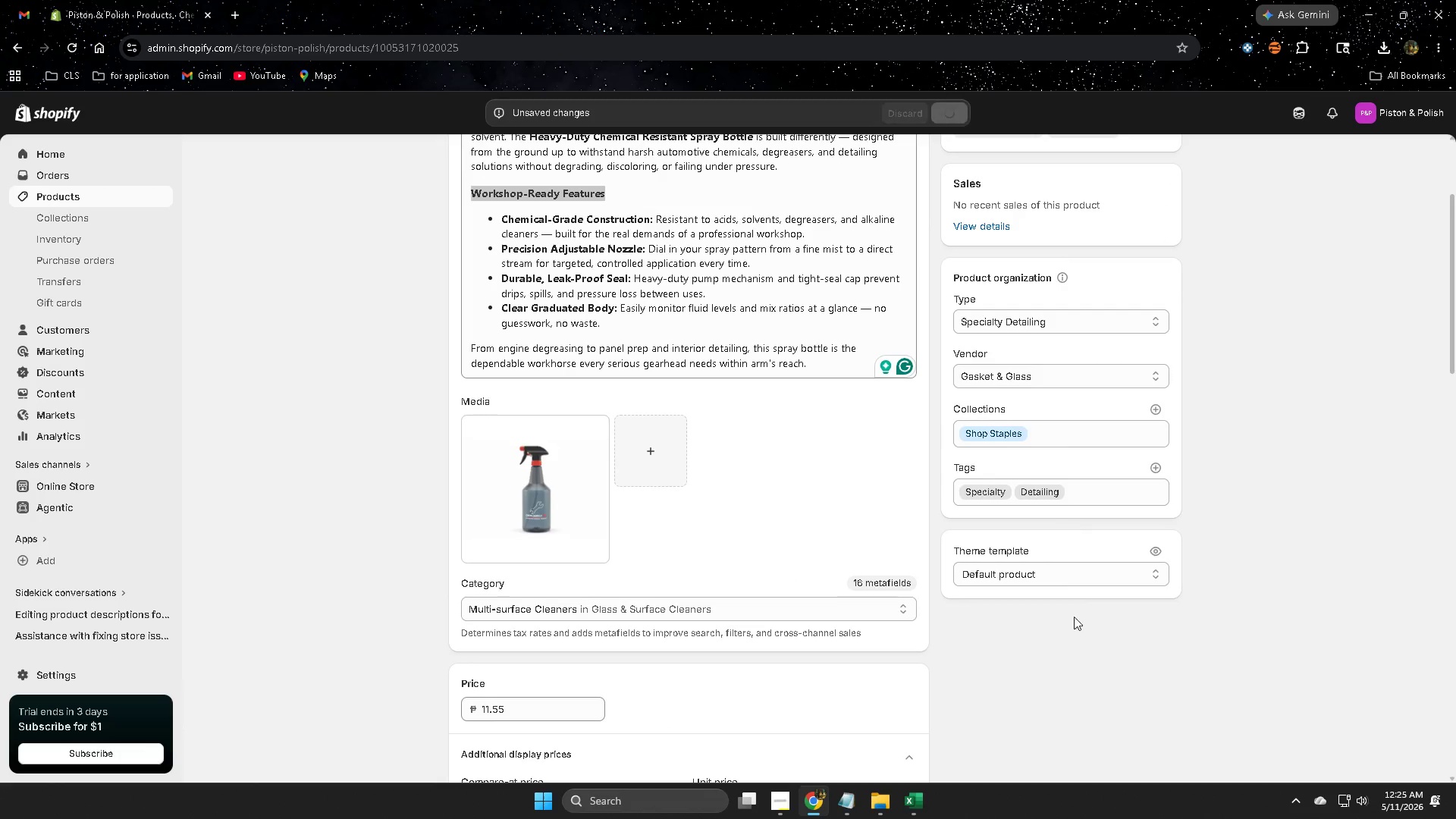 
scroll: coordinate [1100, 628], scroll_direction: up, amount: 4.0
 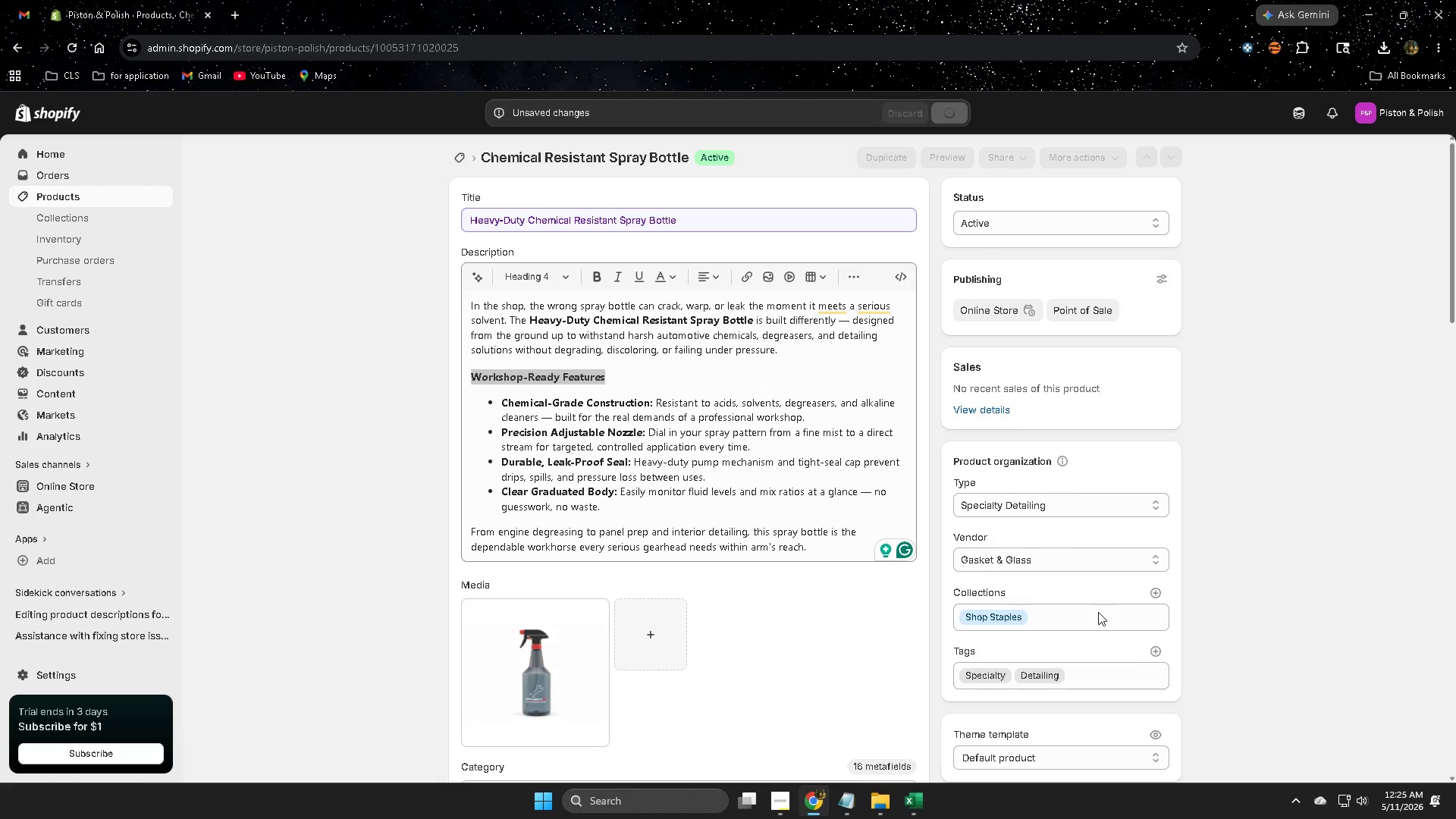 
scroll: coordinate [1095, 611], scroll_direction: down, amount: 1.0
 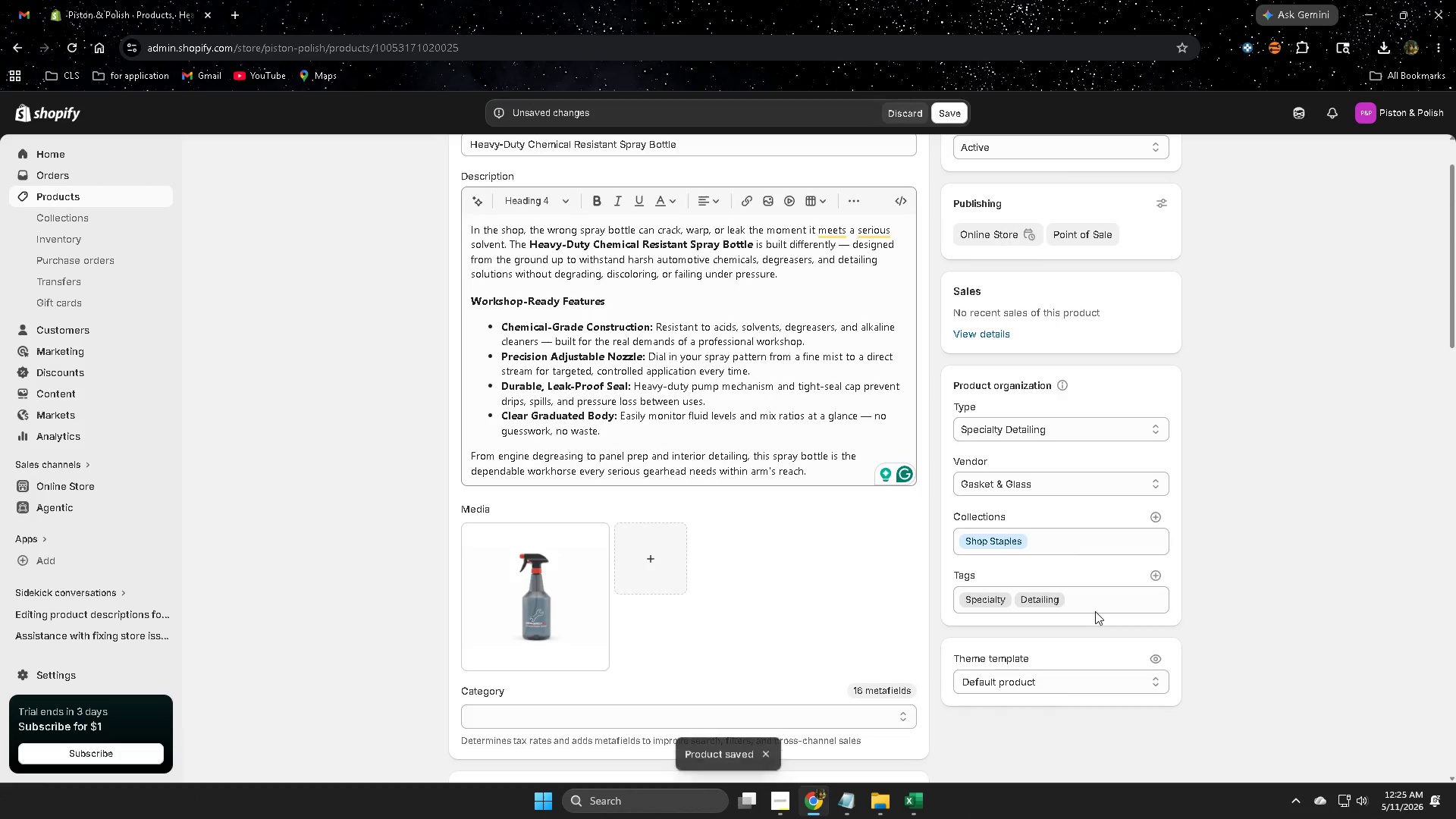 
scroll: coordinate [1094, 611], scroll_direction: up, amount: 2.0
 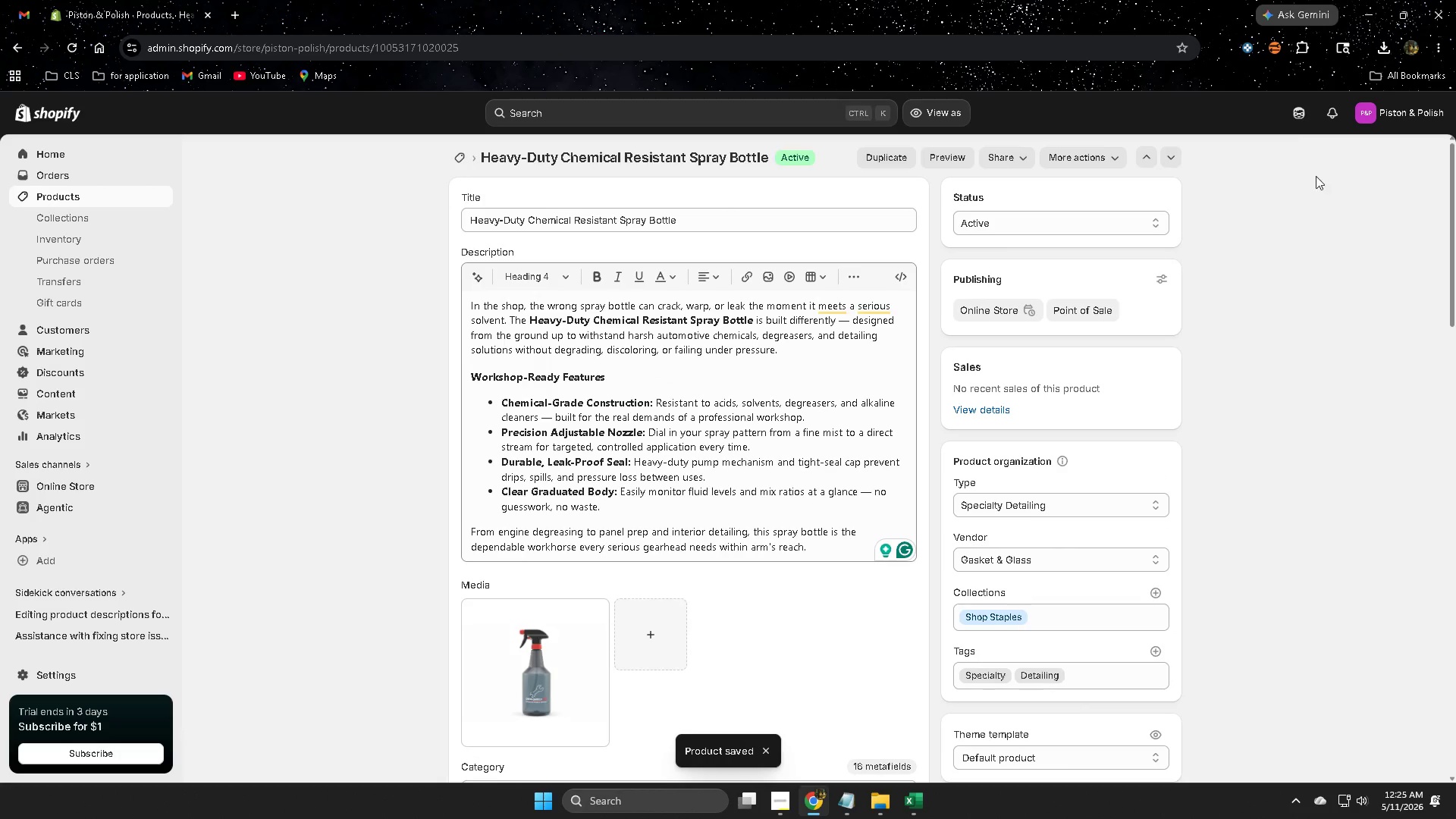 
left_click([1291, 110])
 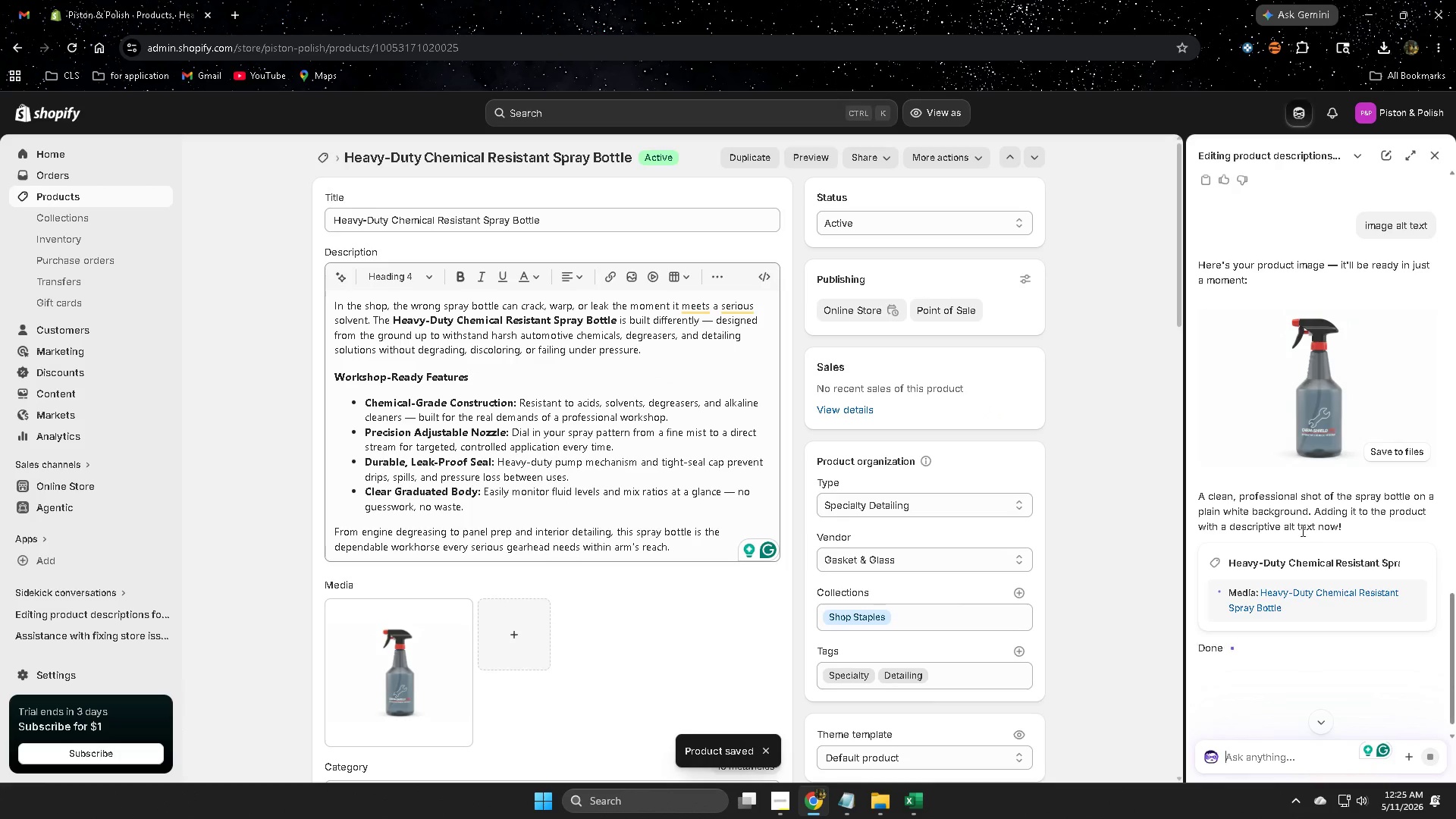 
scroll: coordinate [1339, 503], scroll_direction: up, amount: 18.0
 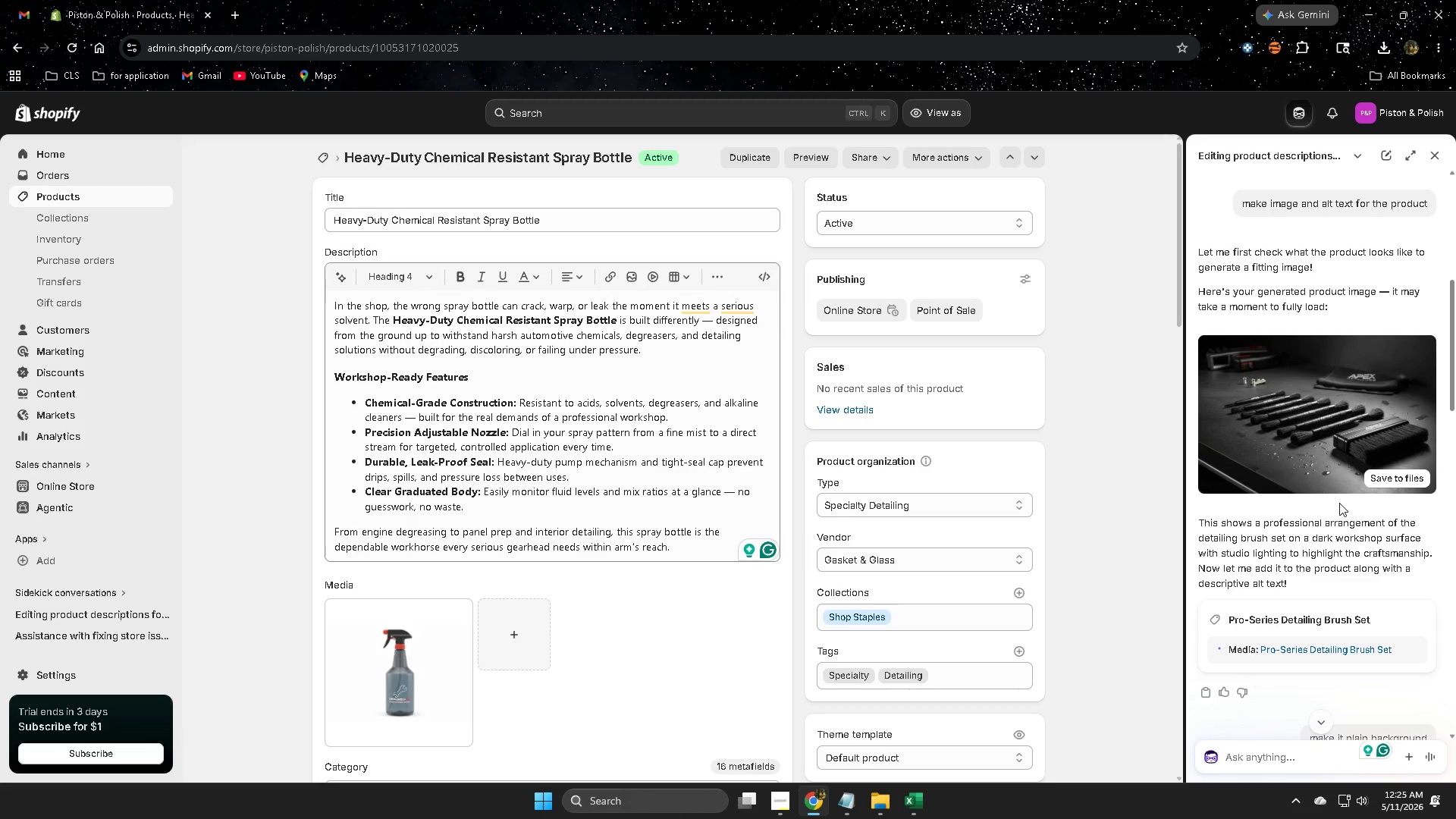 
scroll: coordinate [1302, 639], scroll_direction: down, amount: 23.0
 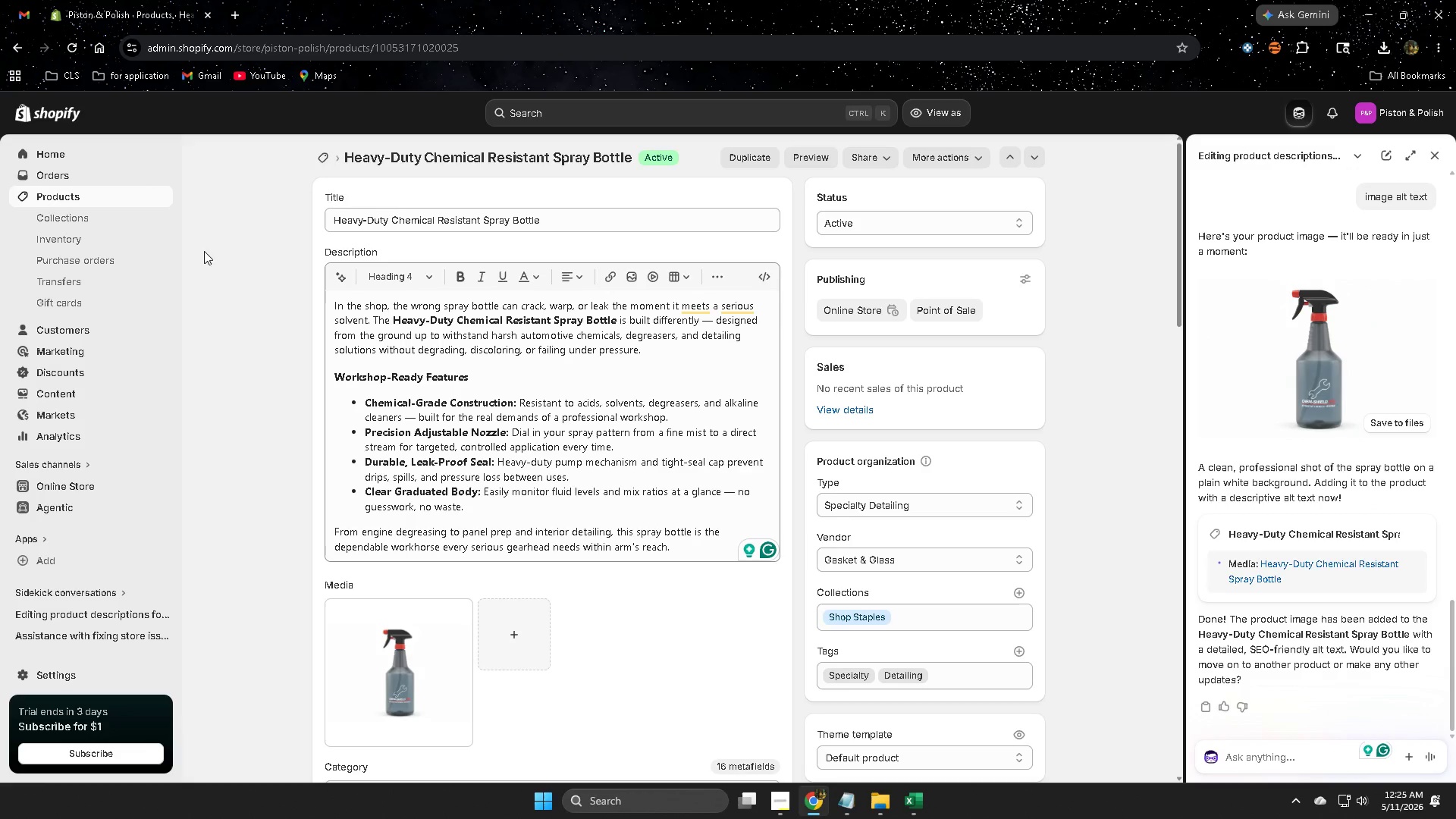 
left_click([106, 199])
 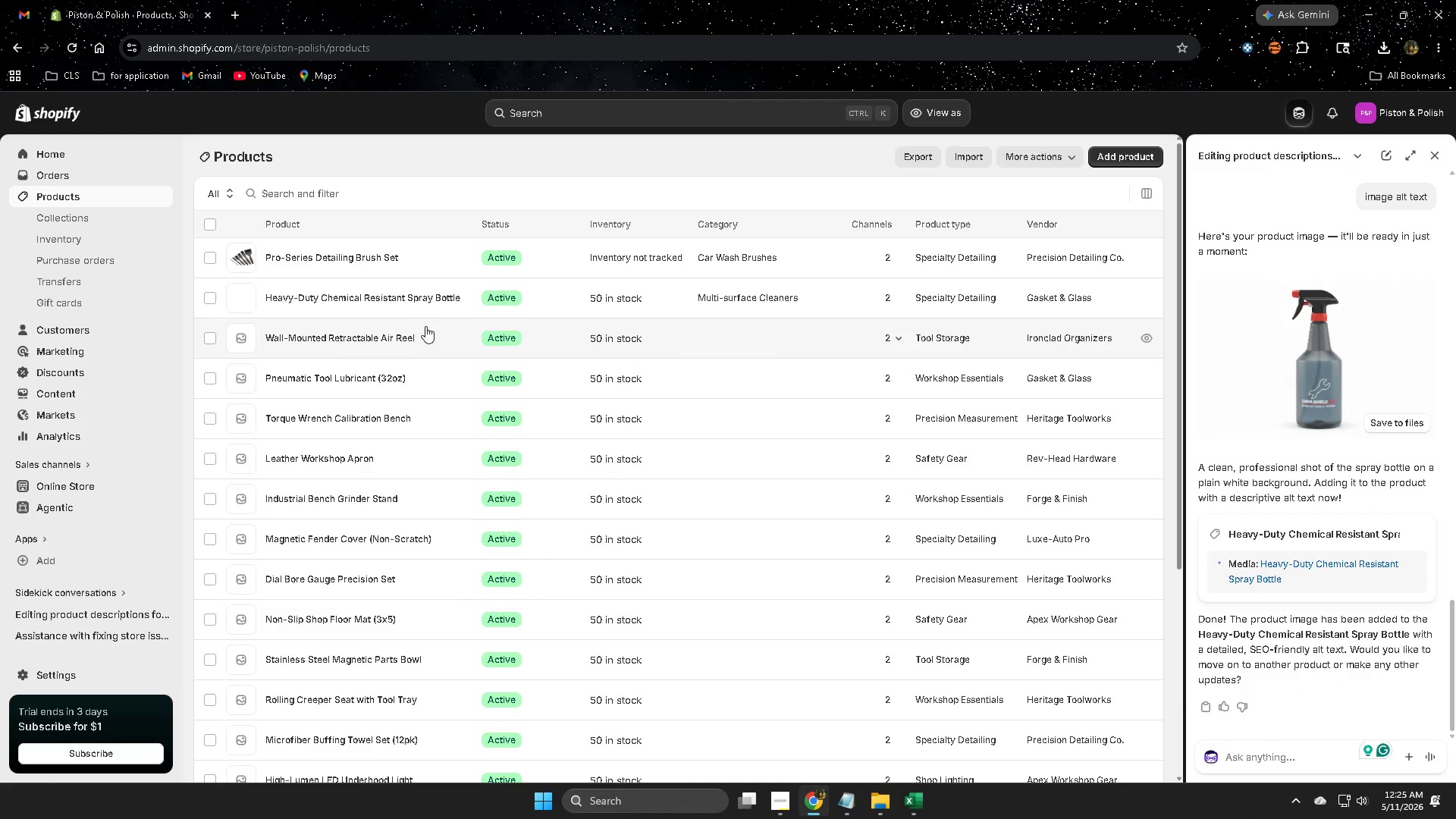 
left_click([555, 262])
 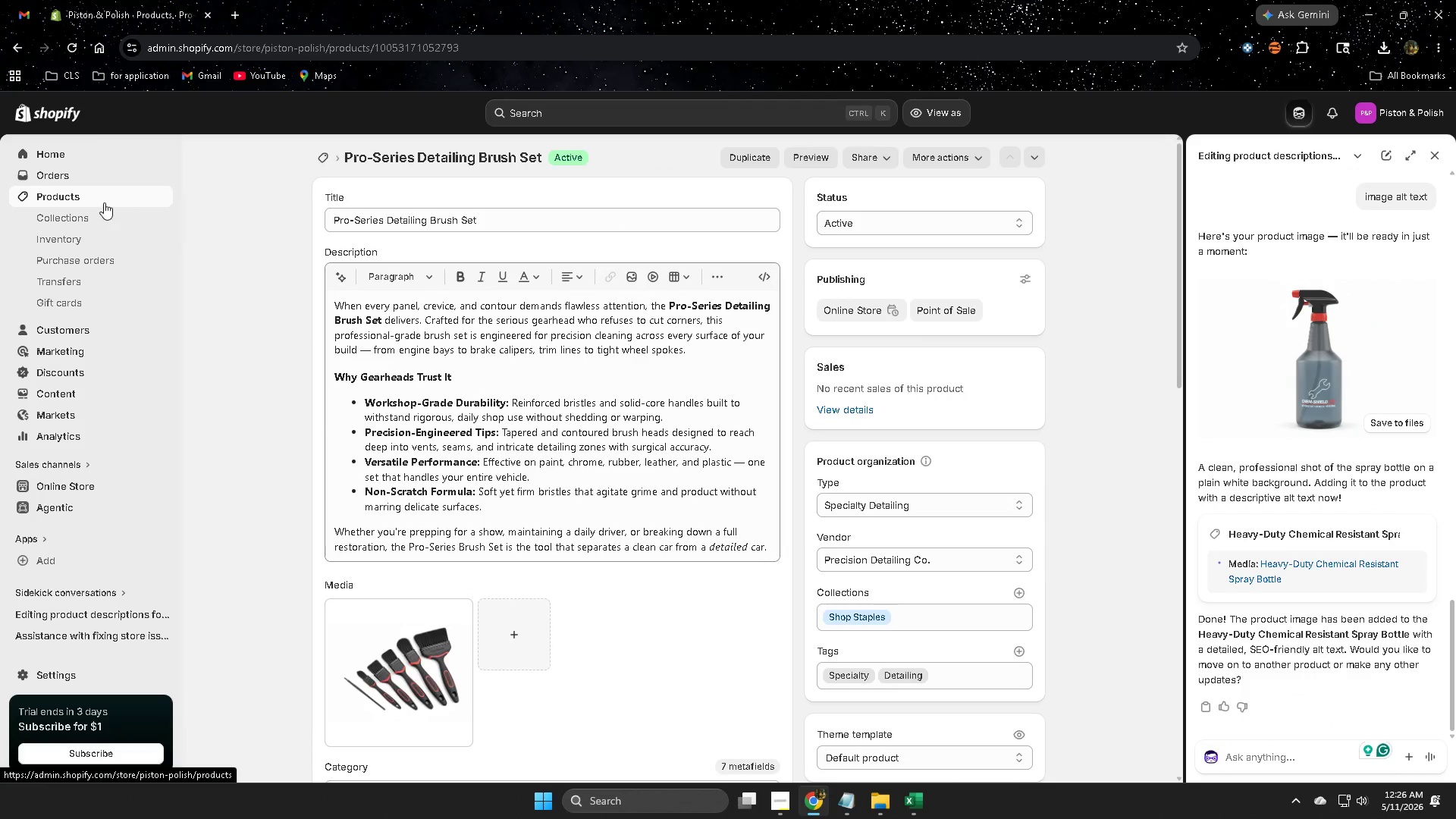 
left_click([86, 196])
 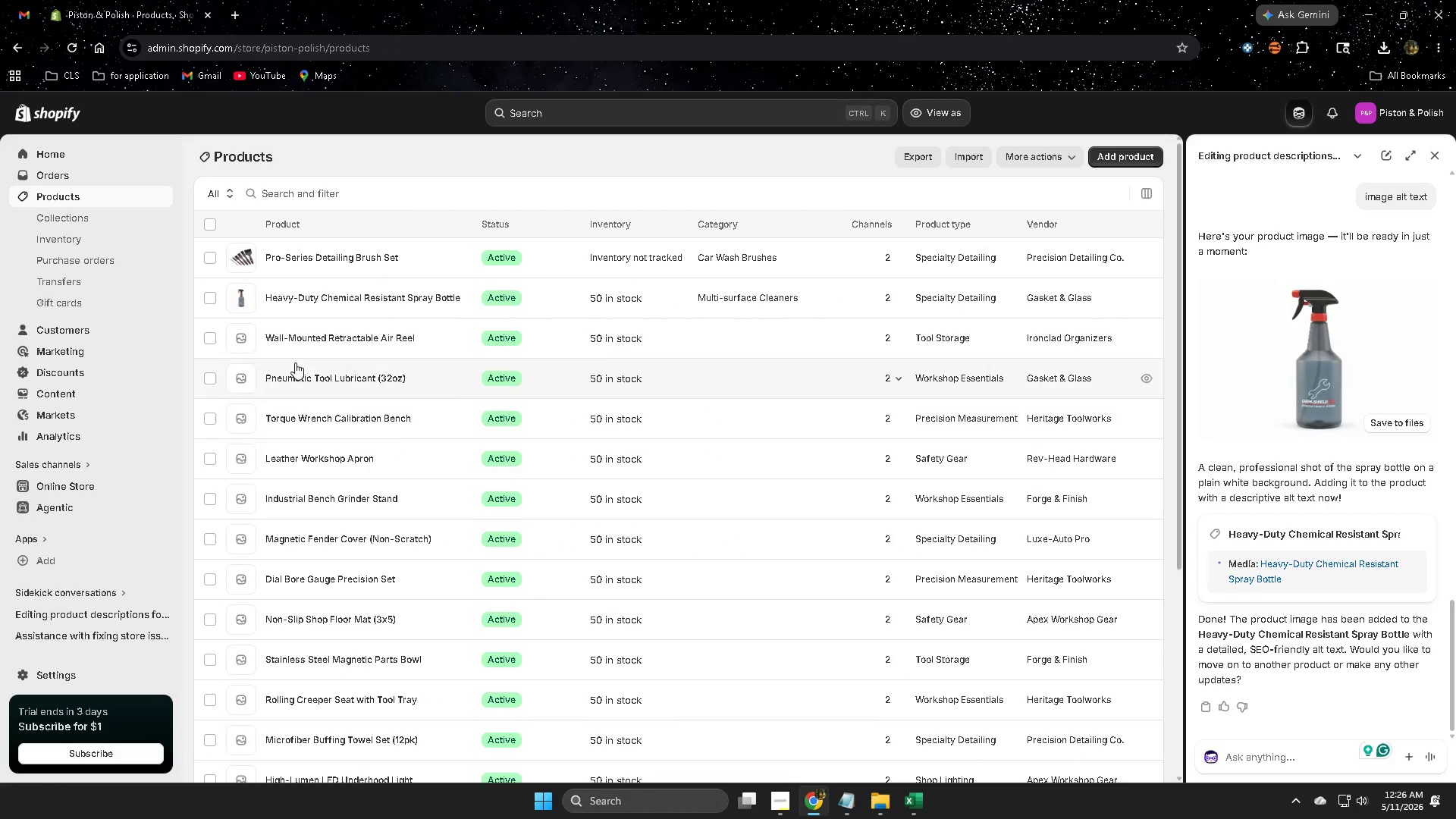 
left_click([442, 344])
 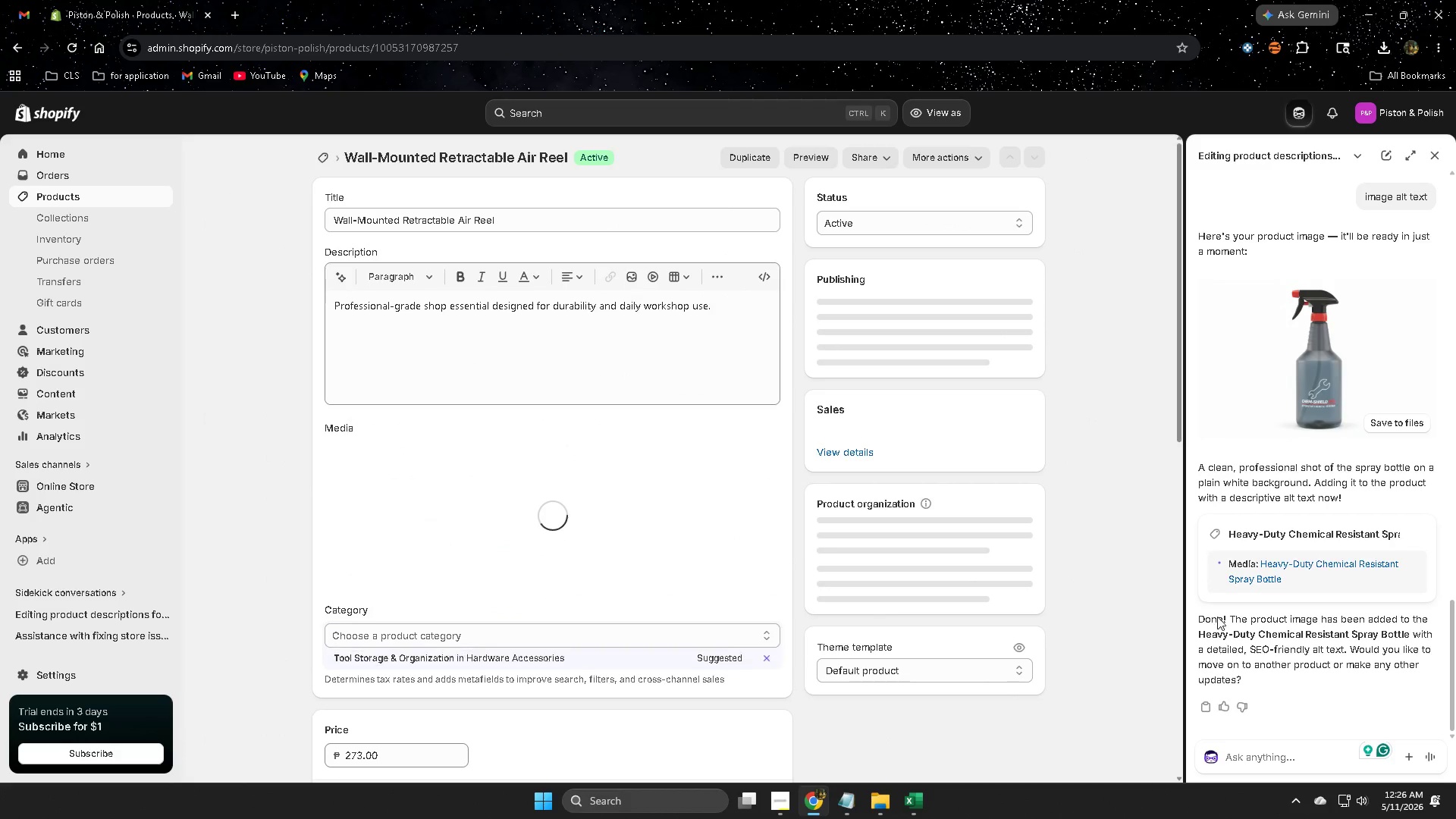 
scroll: coordinate [1278, 698], scroll_direction: down, amount: 4.0
 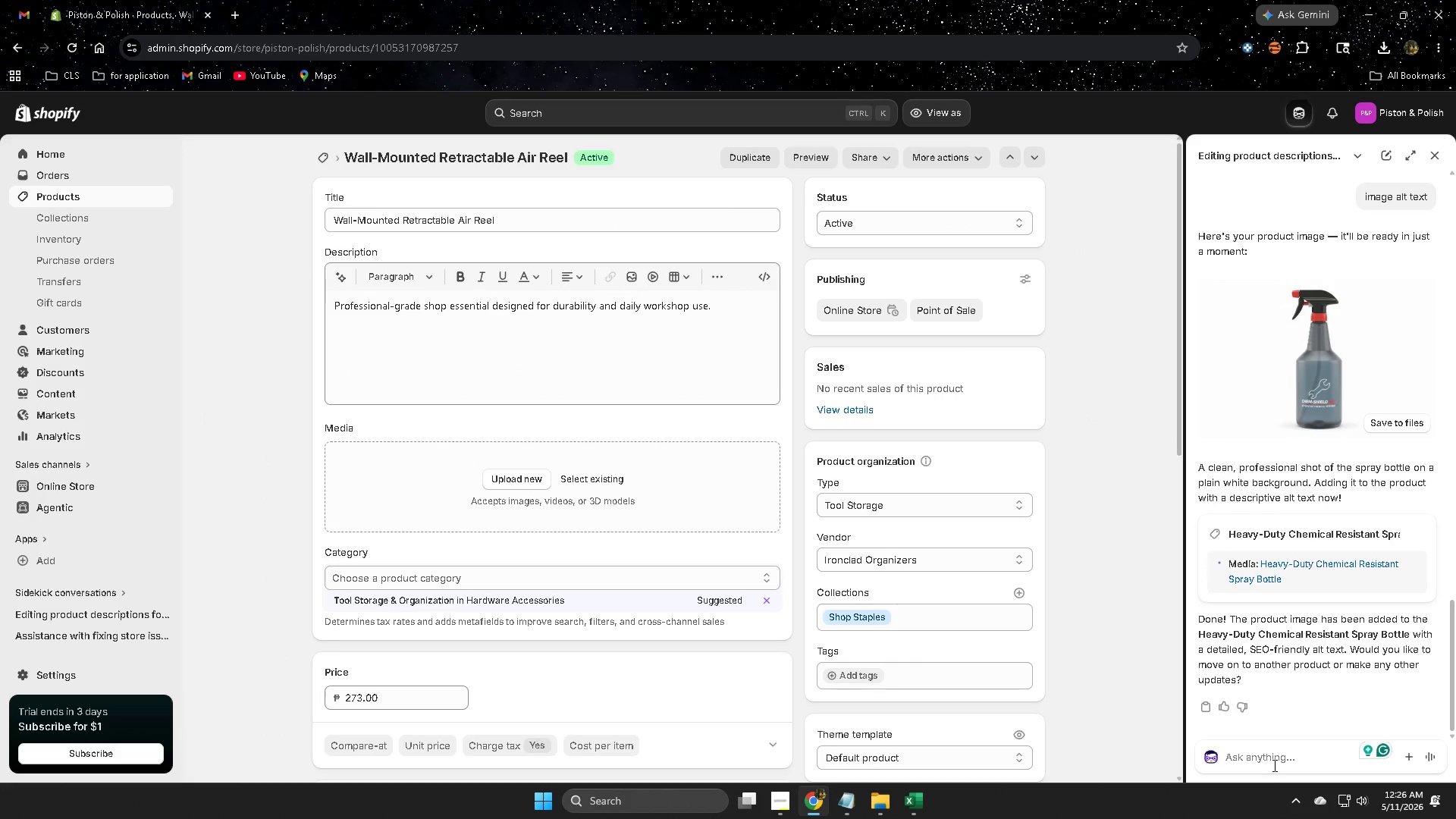 
left_click([1273, 765])
 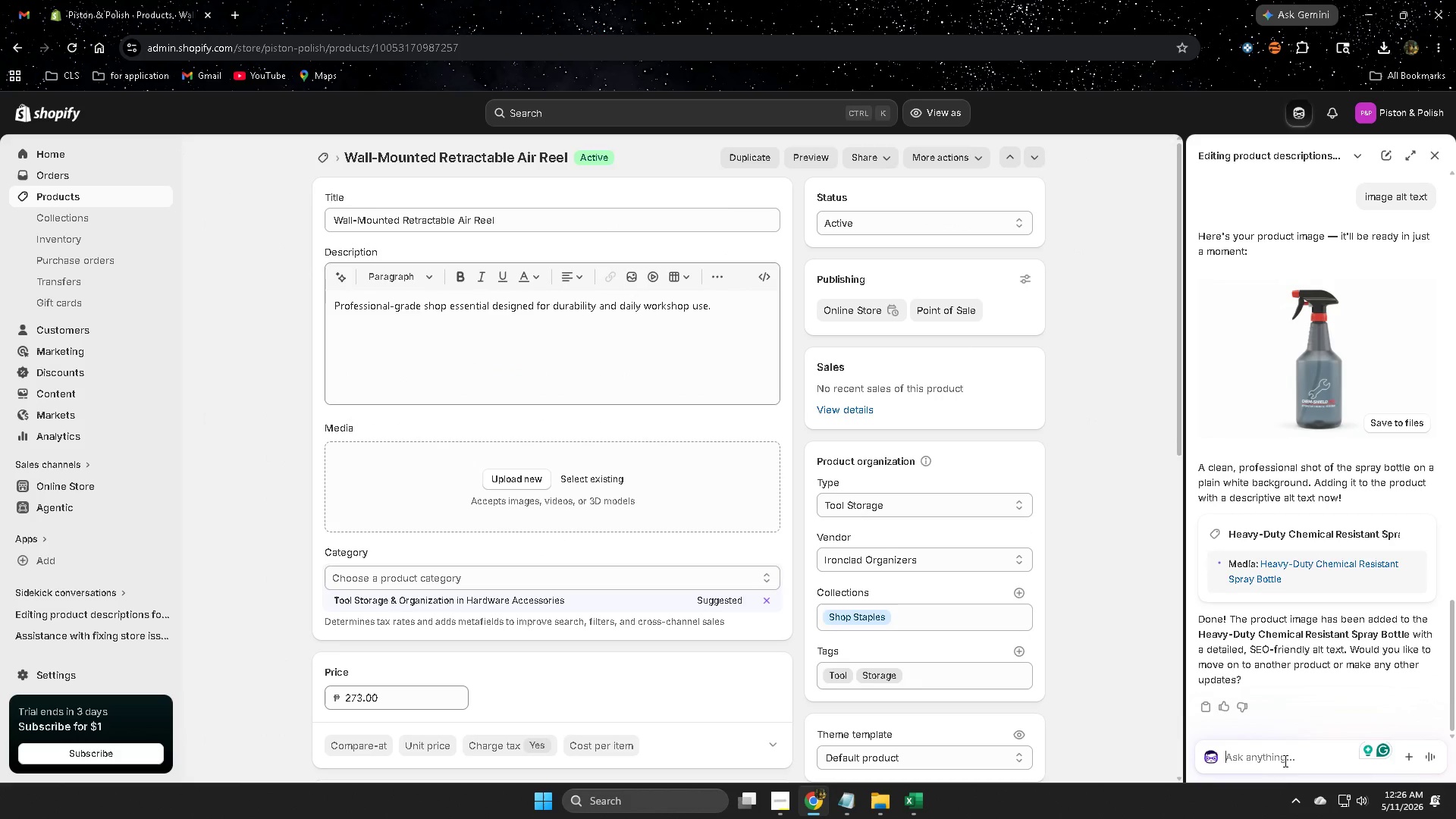 
type(next)
 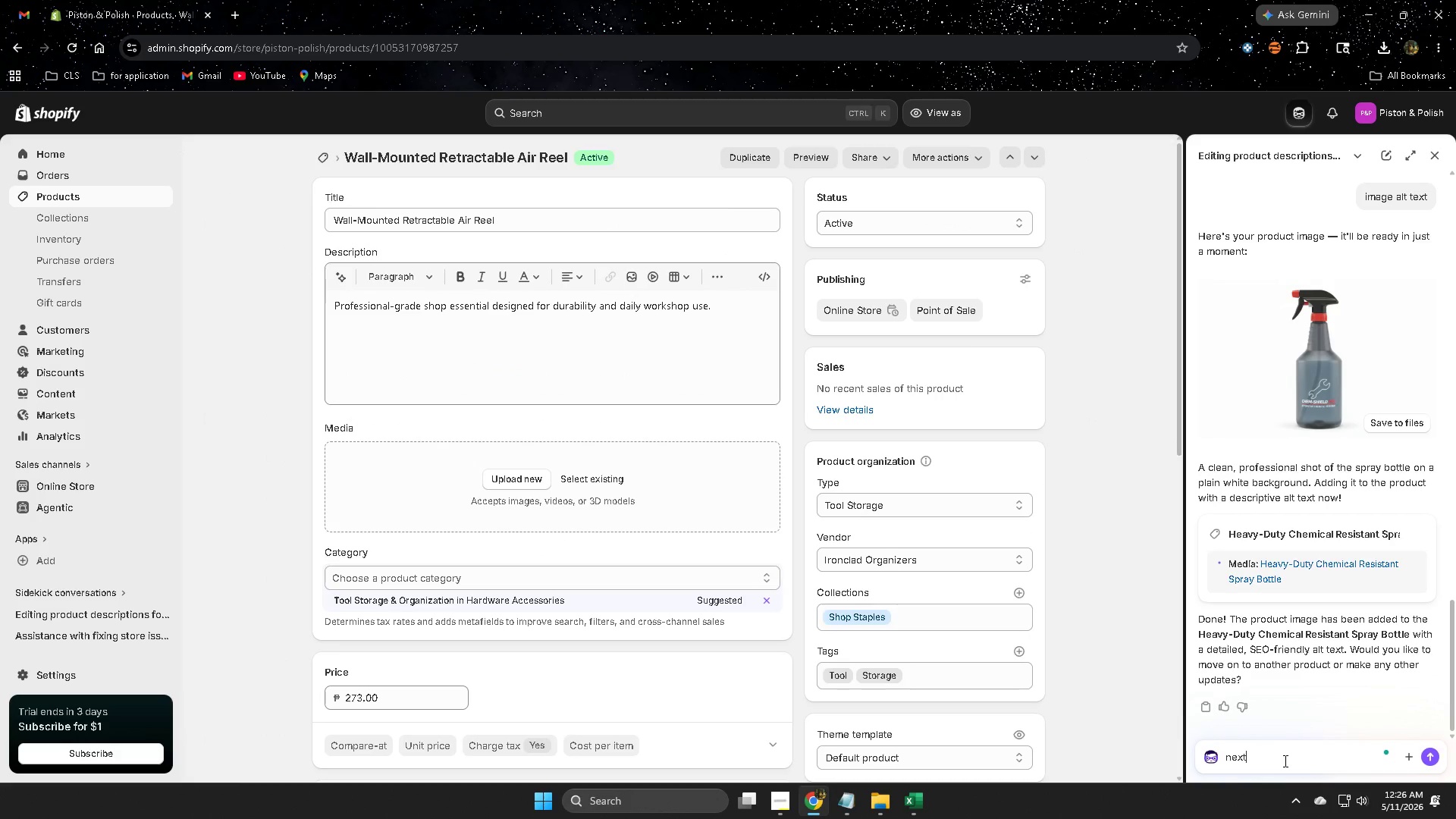 
key(Enter)
 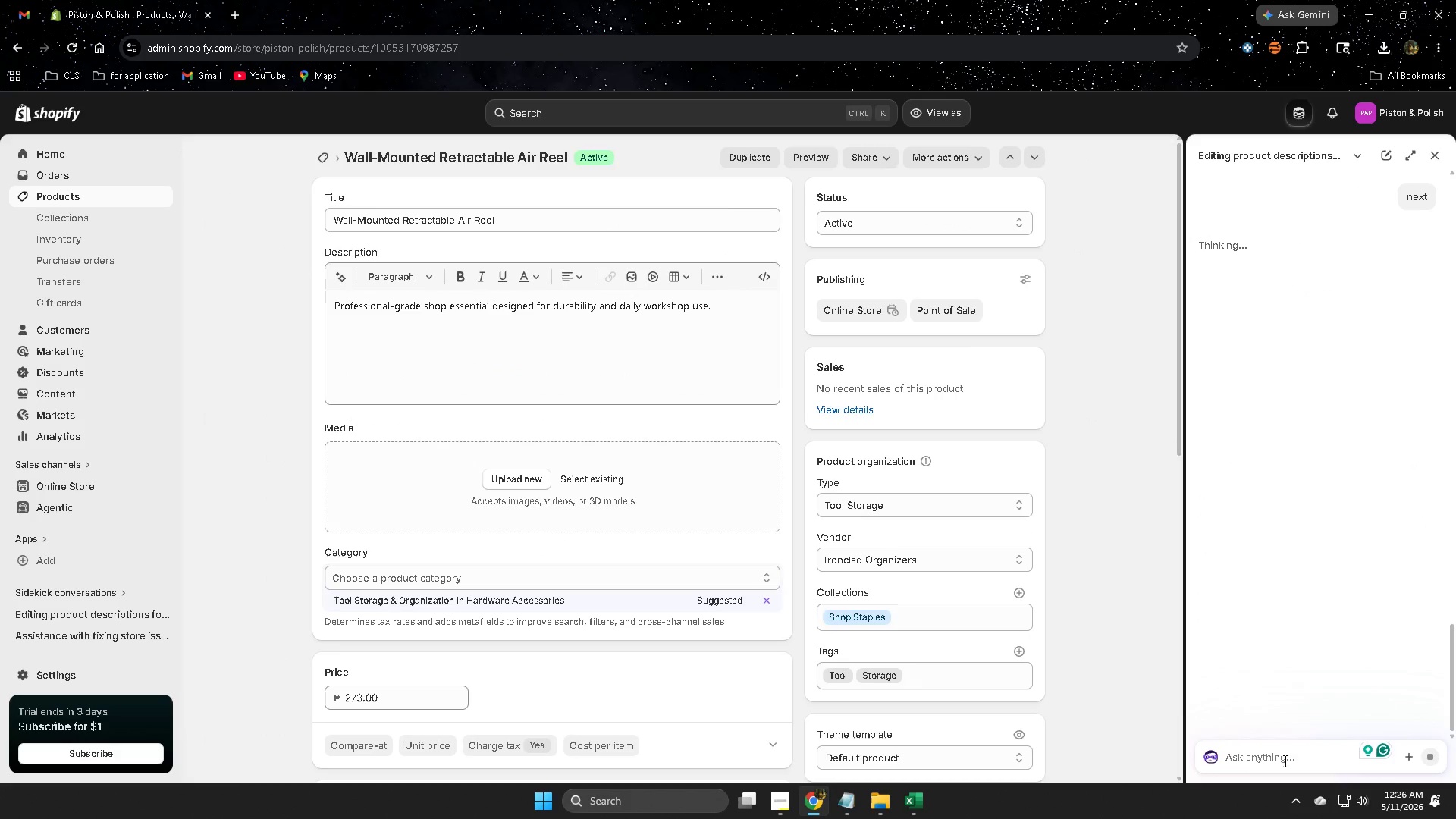 
scroll: coordinate [688, 615], scroll_direction: down, amount: 3.0
 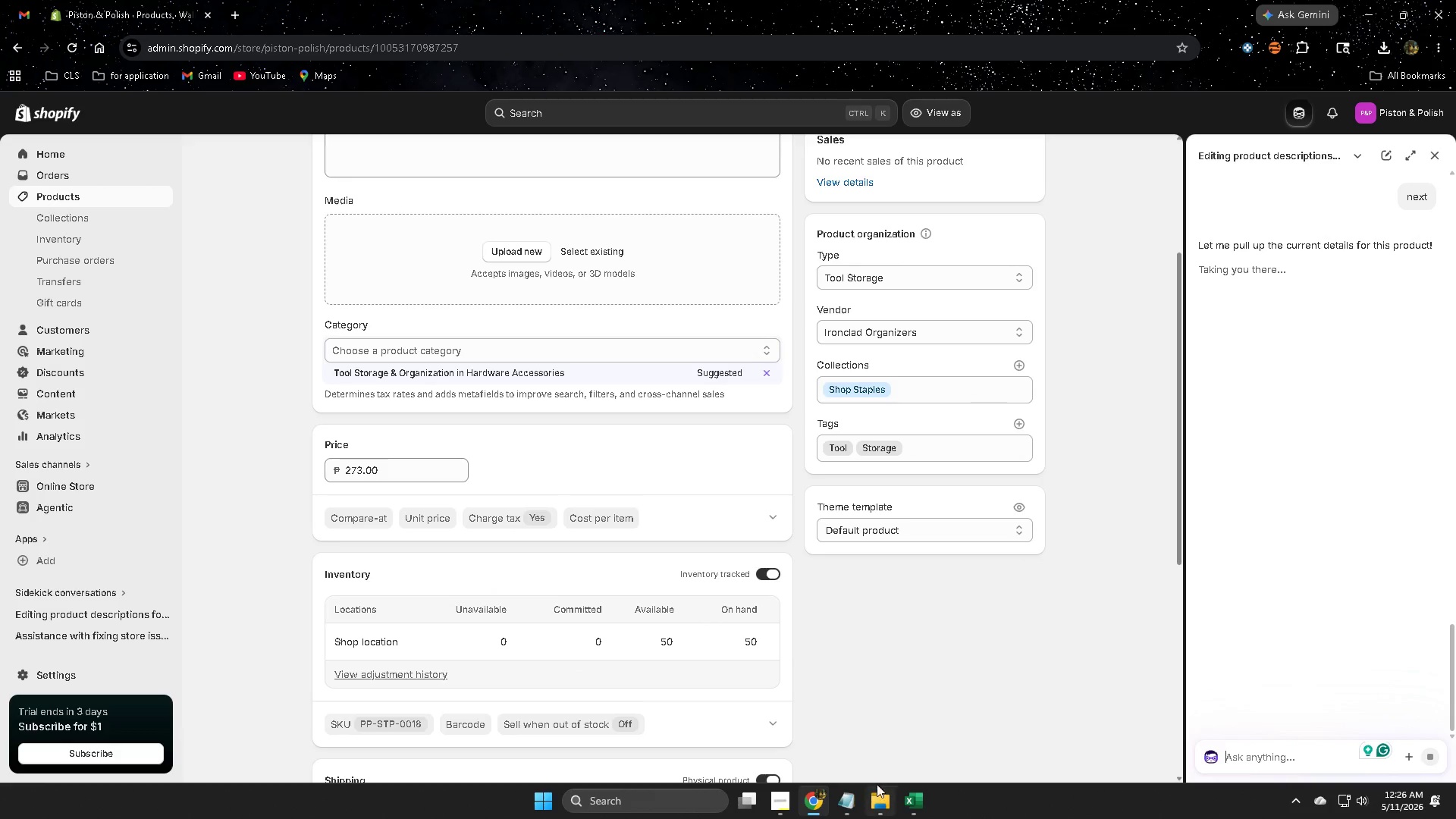 
left_click([921, 805])
 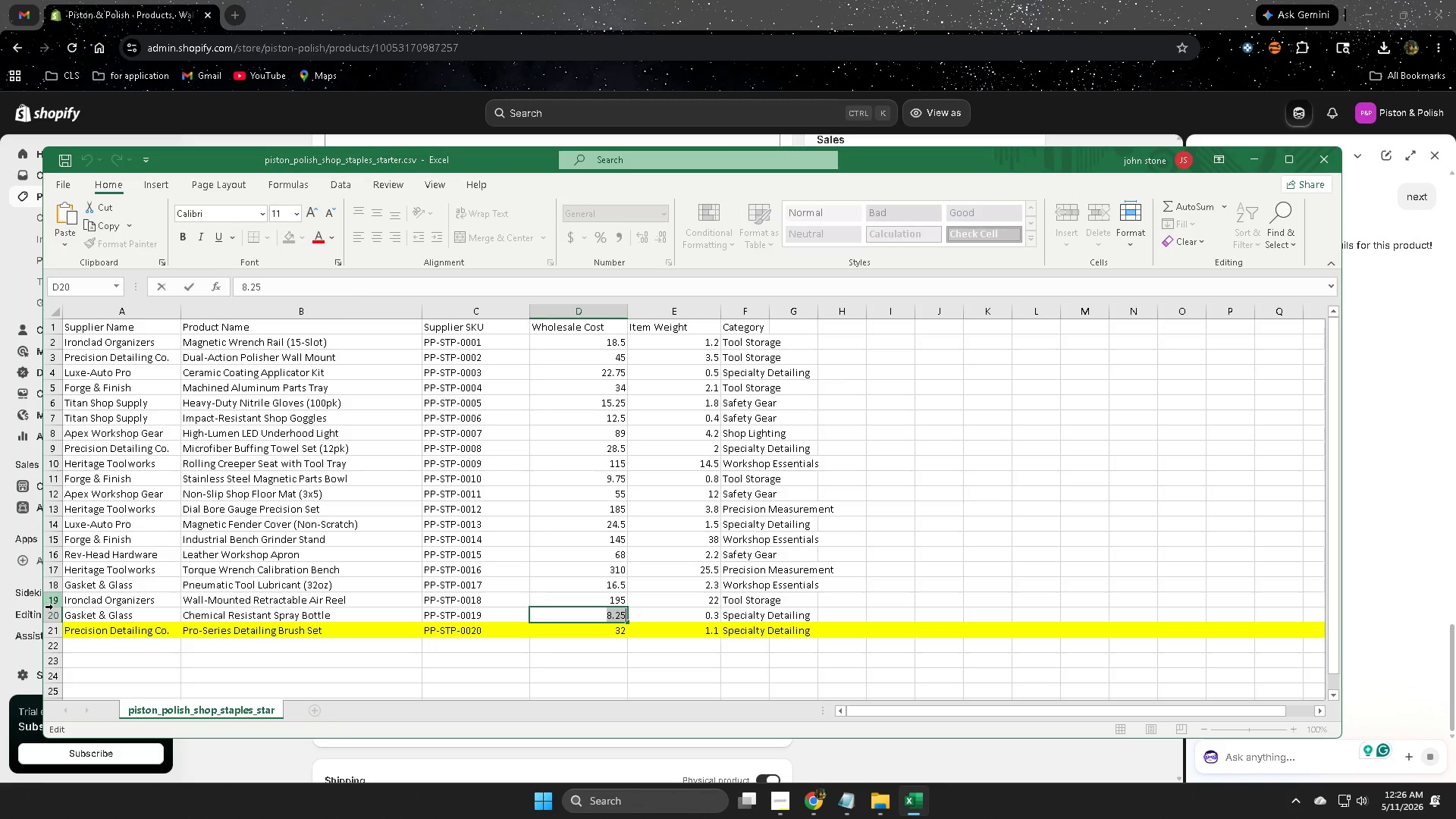 
left_click([57, 613])
 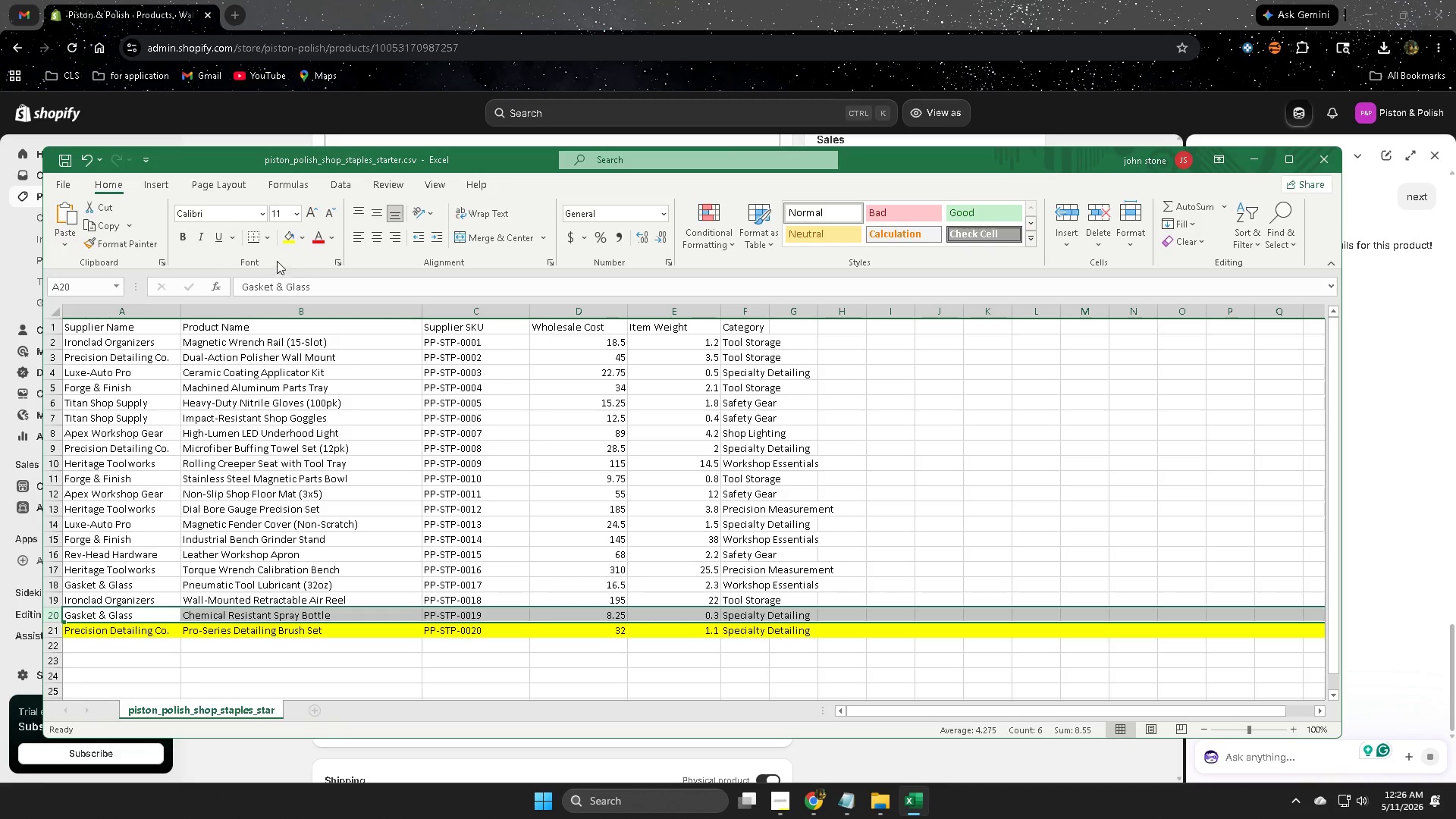 
left_click([287, 232])
 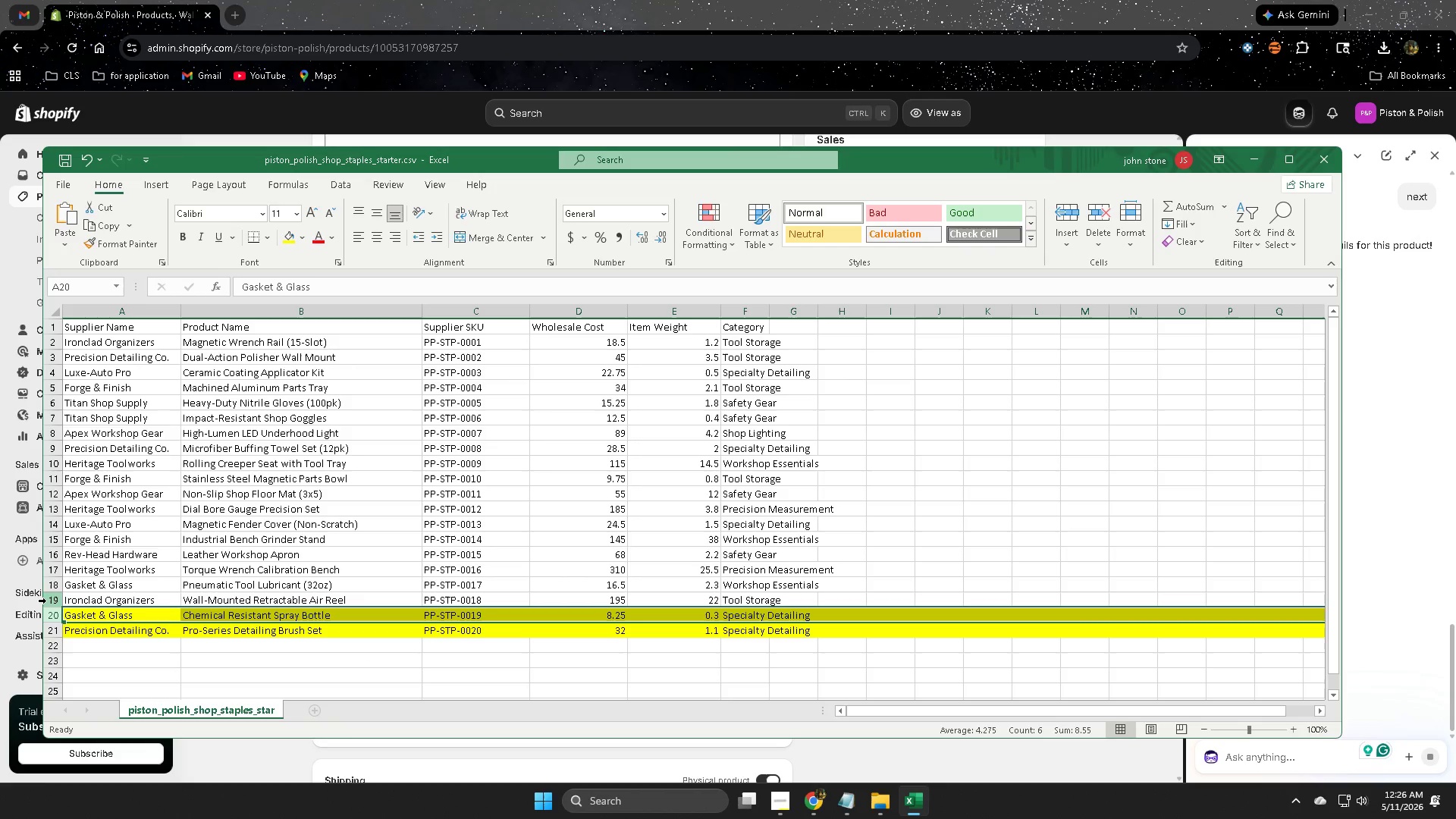 
left_click([50, 598])
 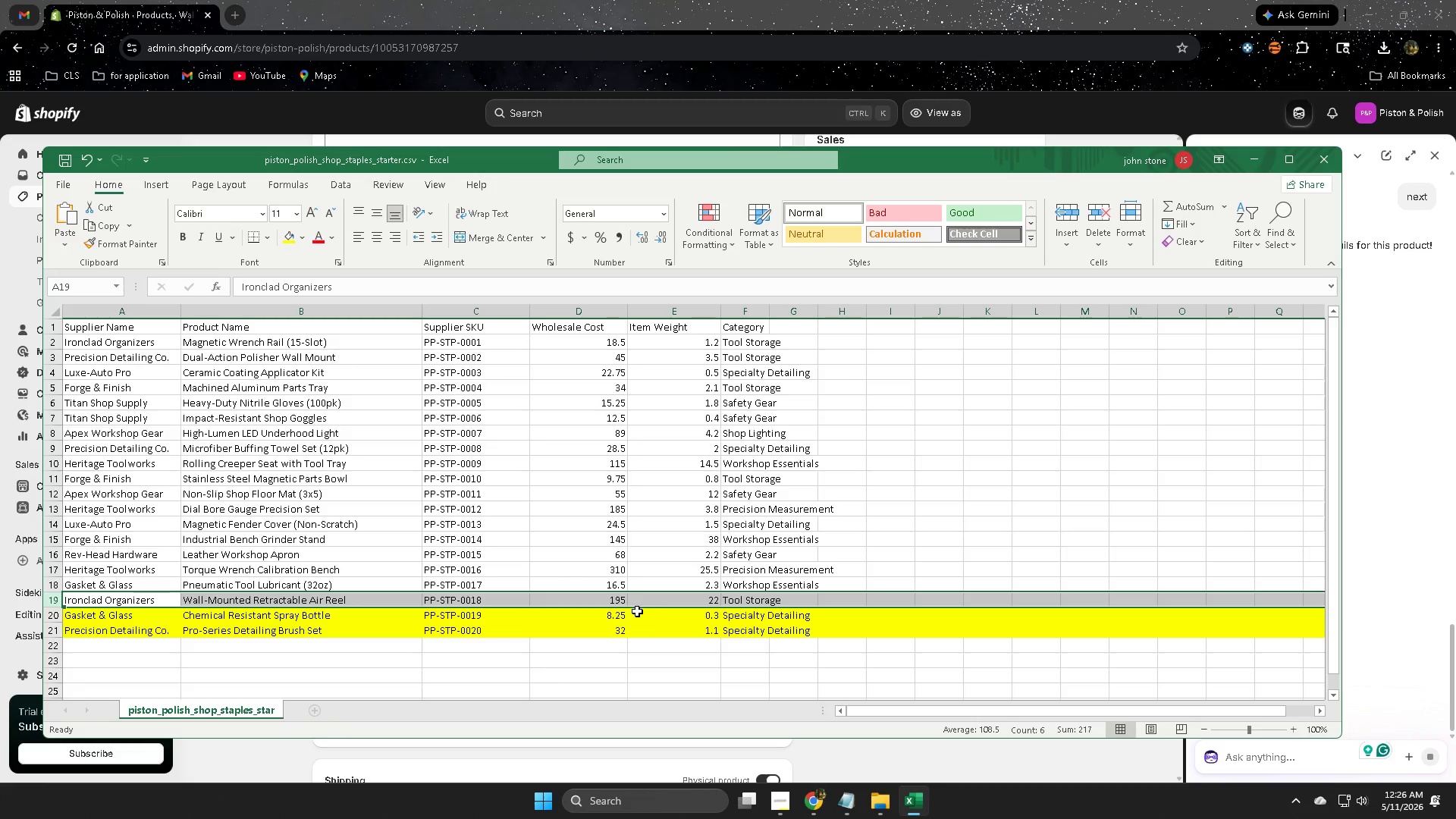 
double_click([616, 601])
 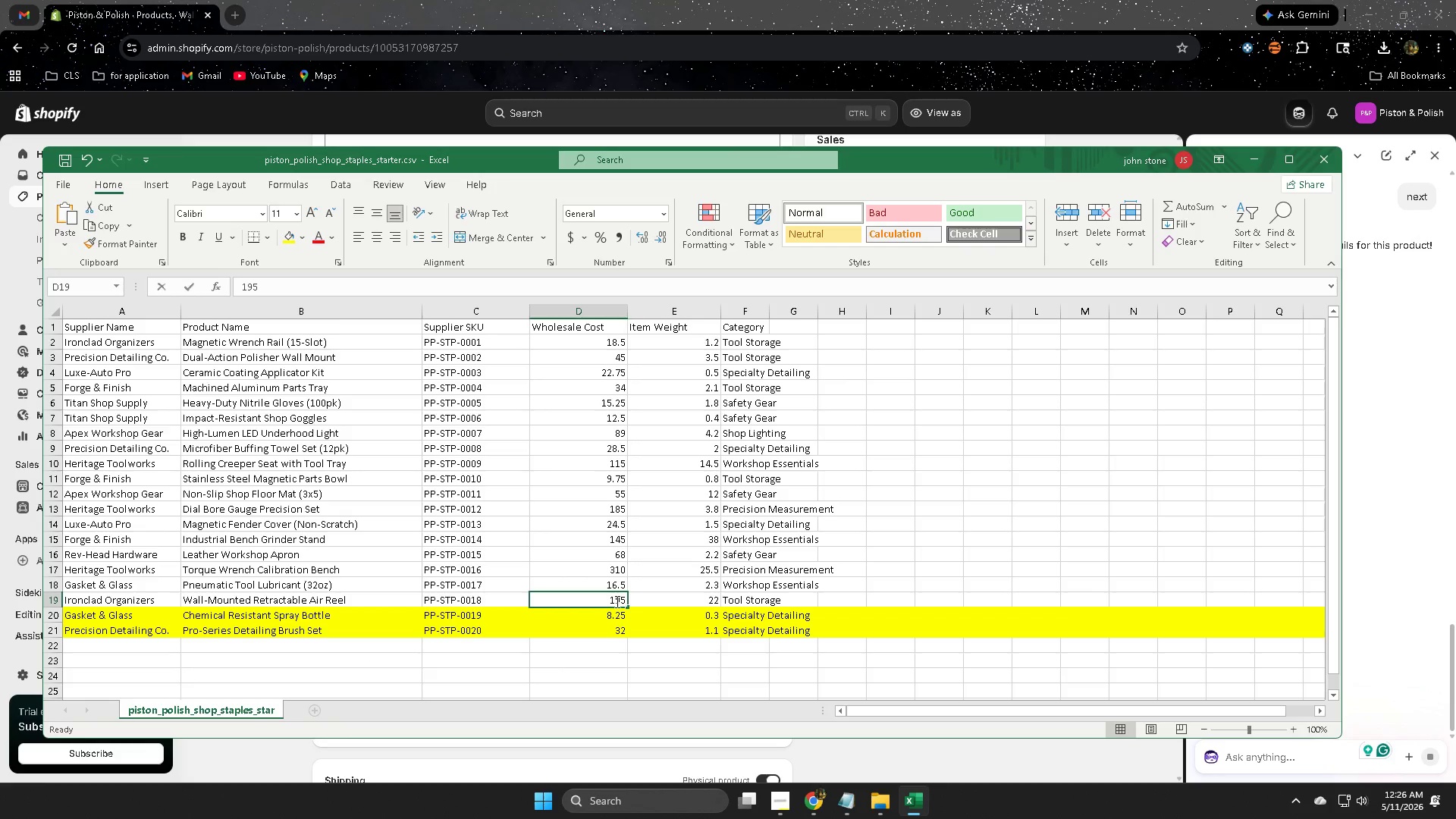 
triple_click([616, 601])
 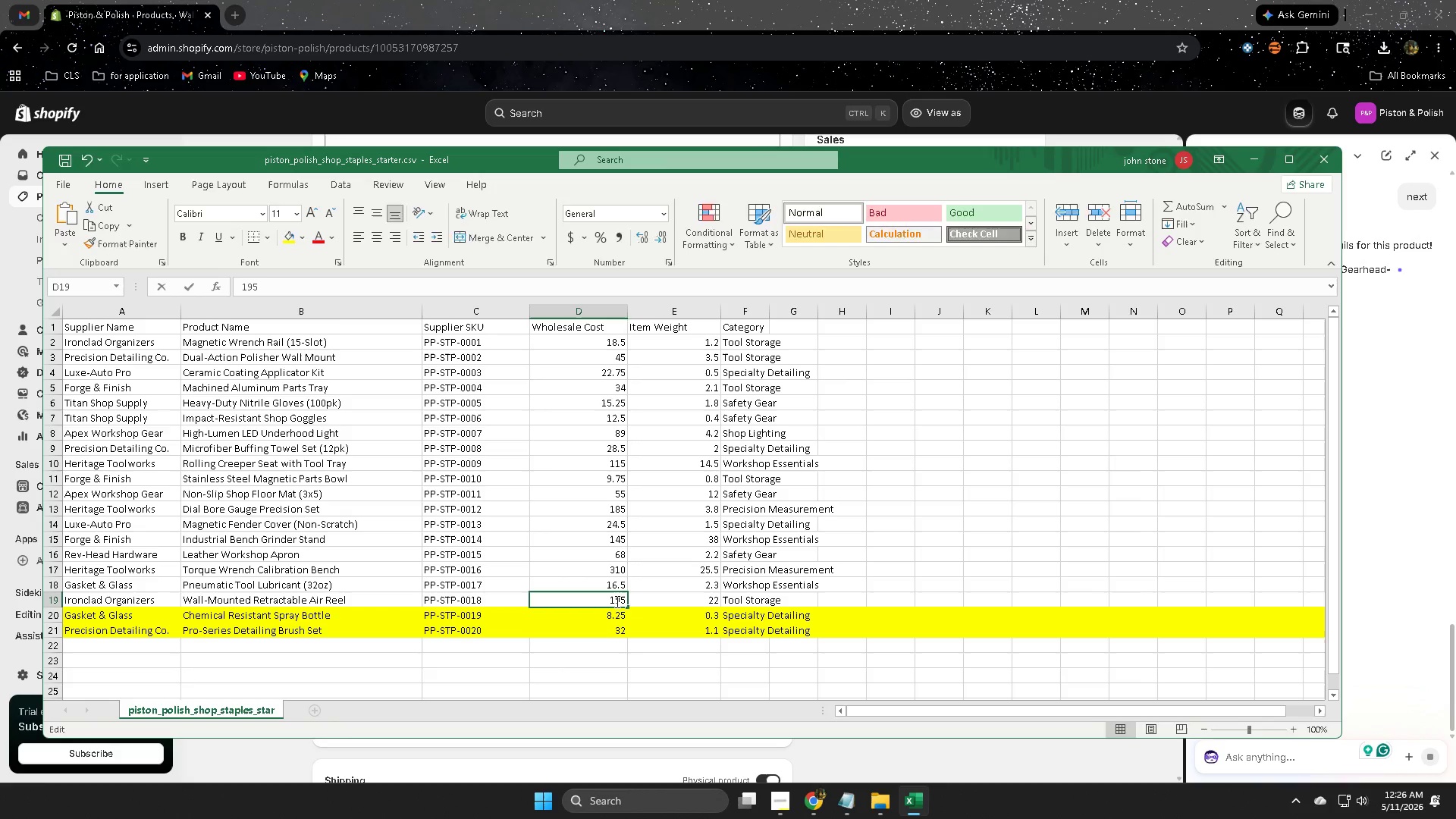 
triple_click([616, 601])
 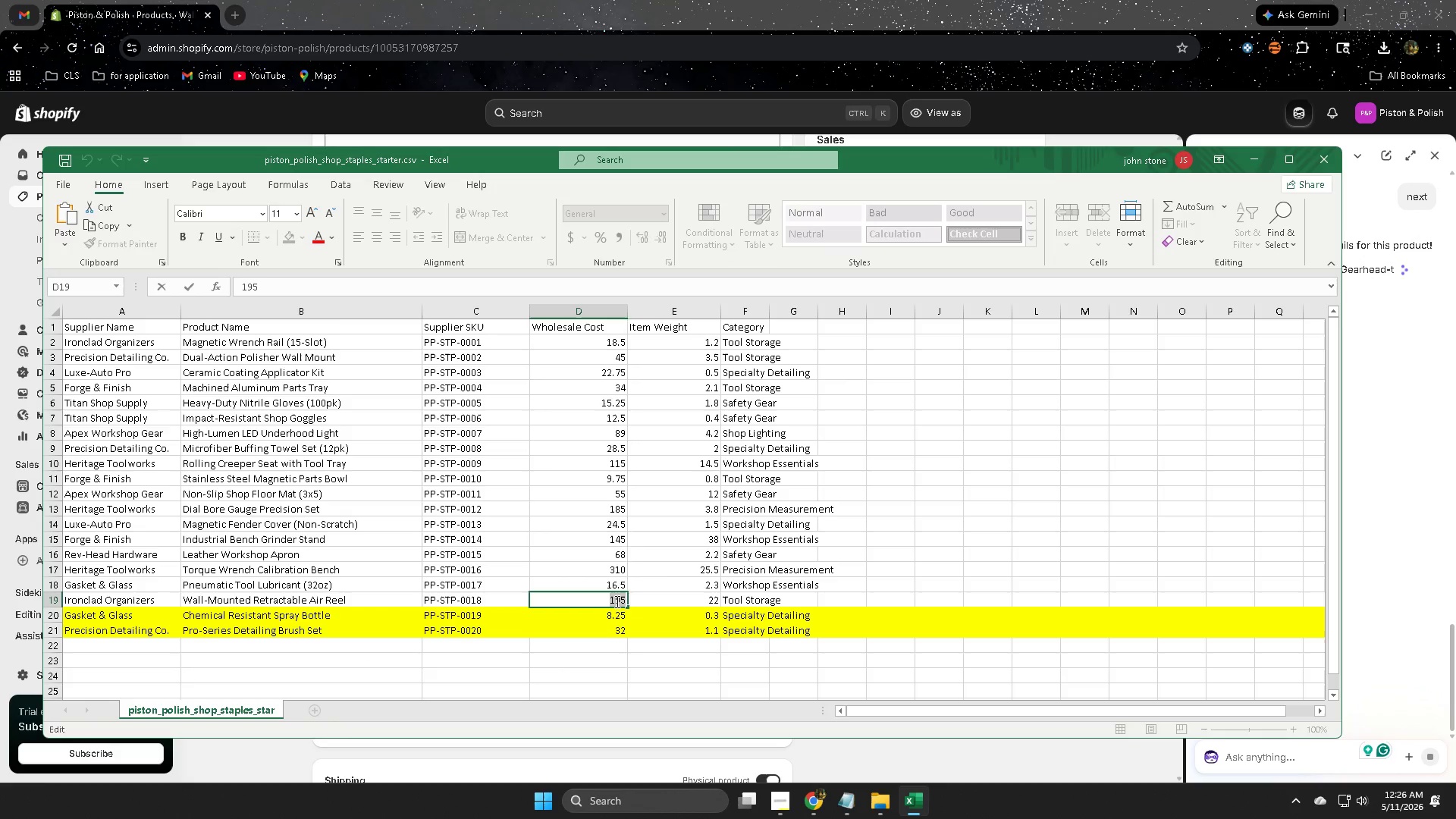 
key(Control+ControlLeft)
 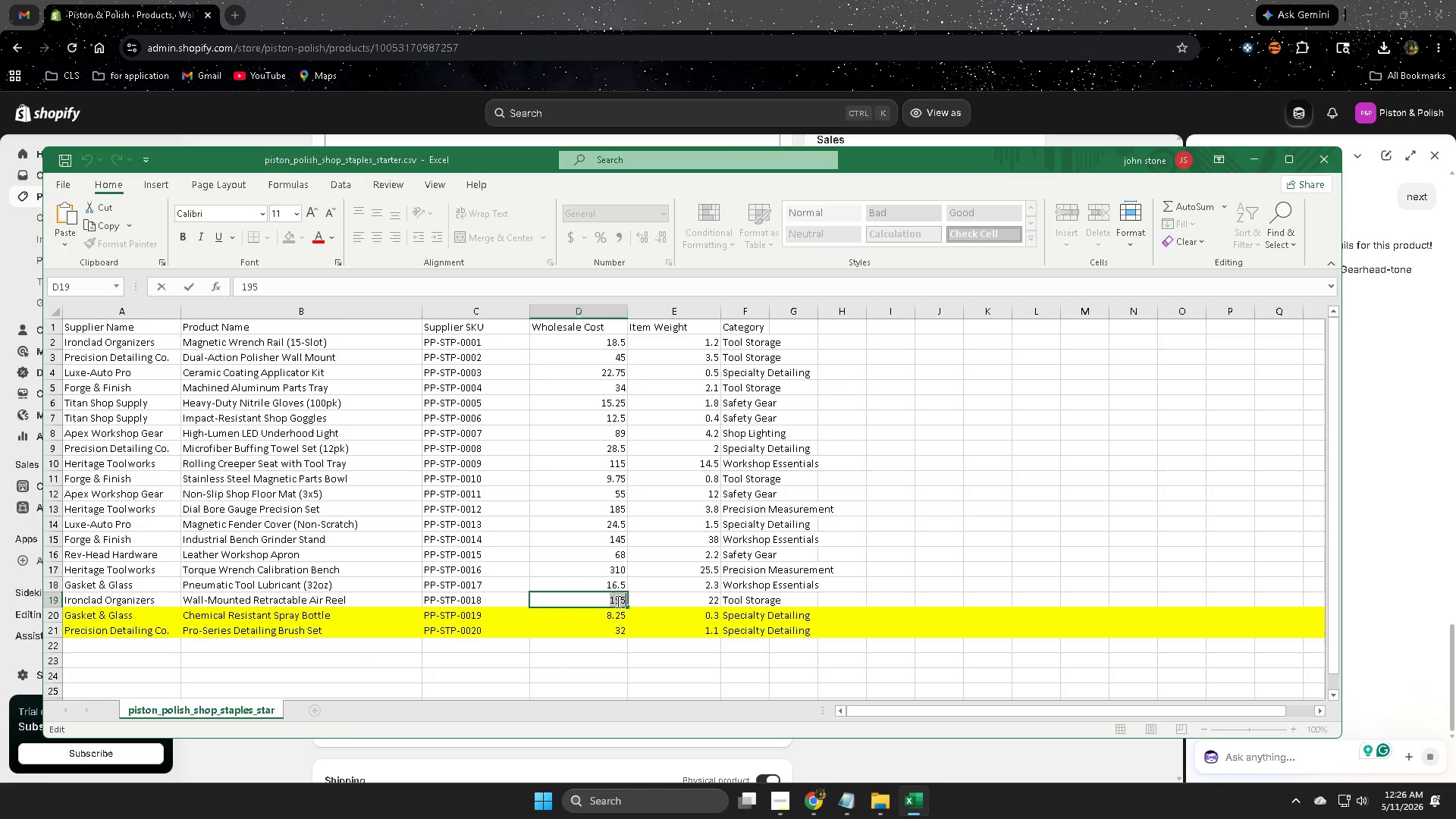 
key(Control+C)
 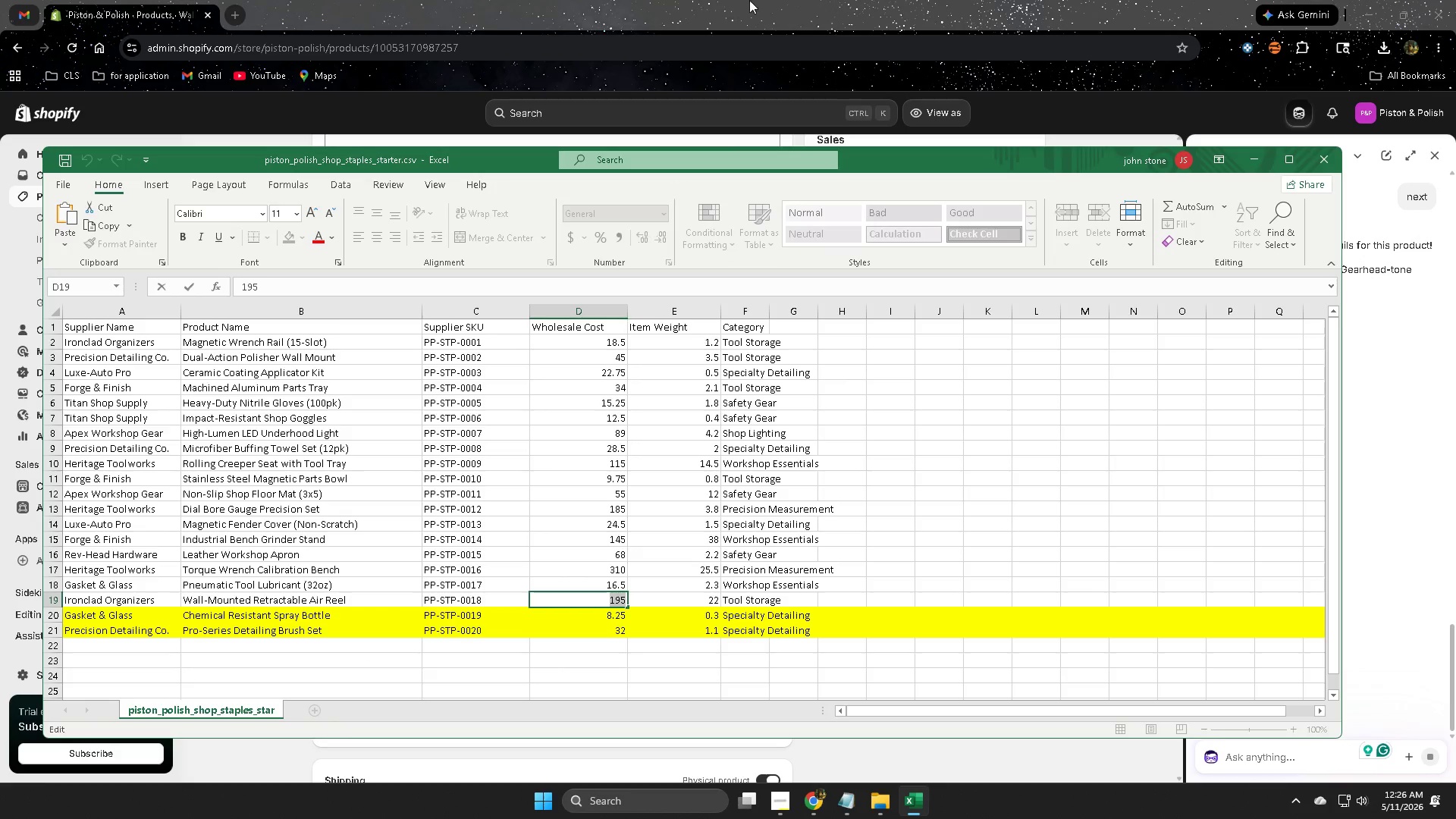 
left_click([823, 0])
 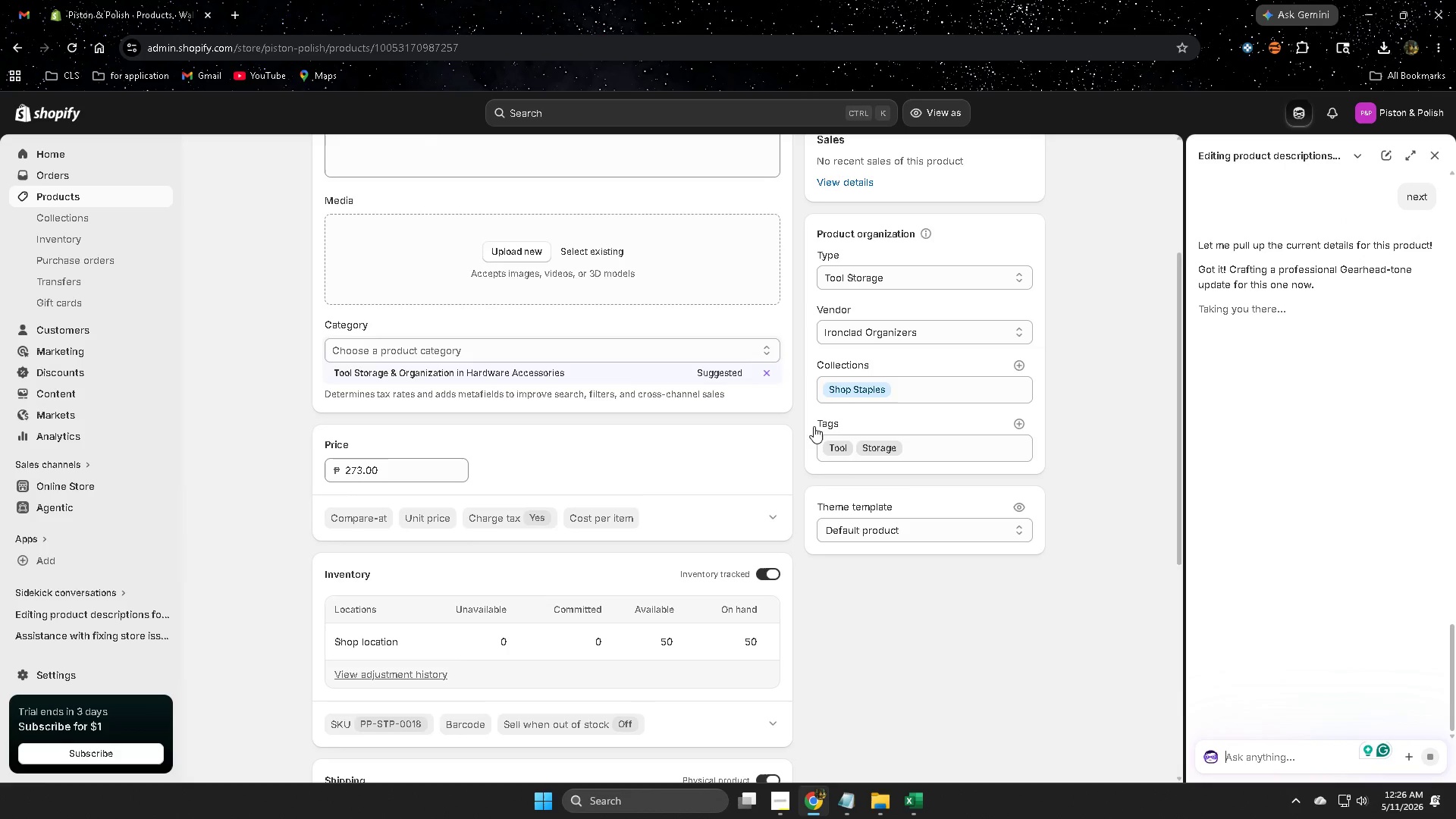 
scroll: coordinate [475, 587], scroll_direction: down, amount: 2.0
 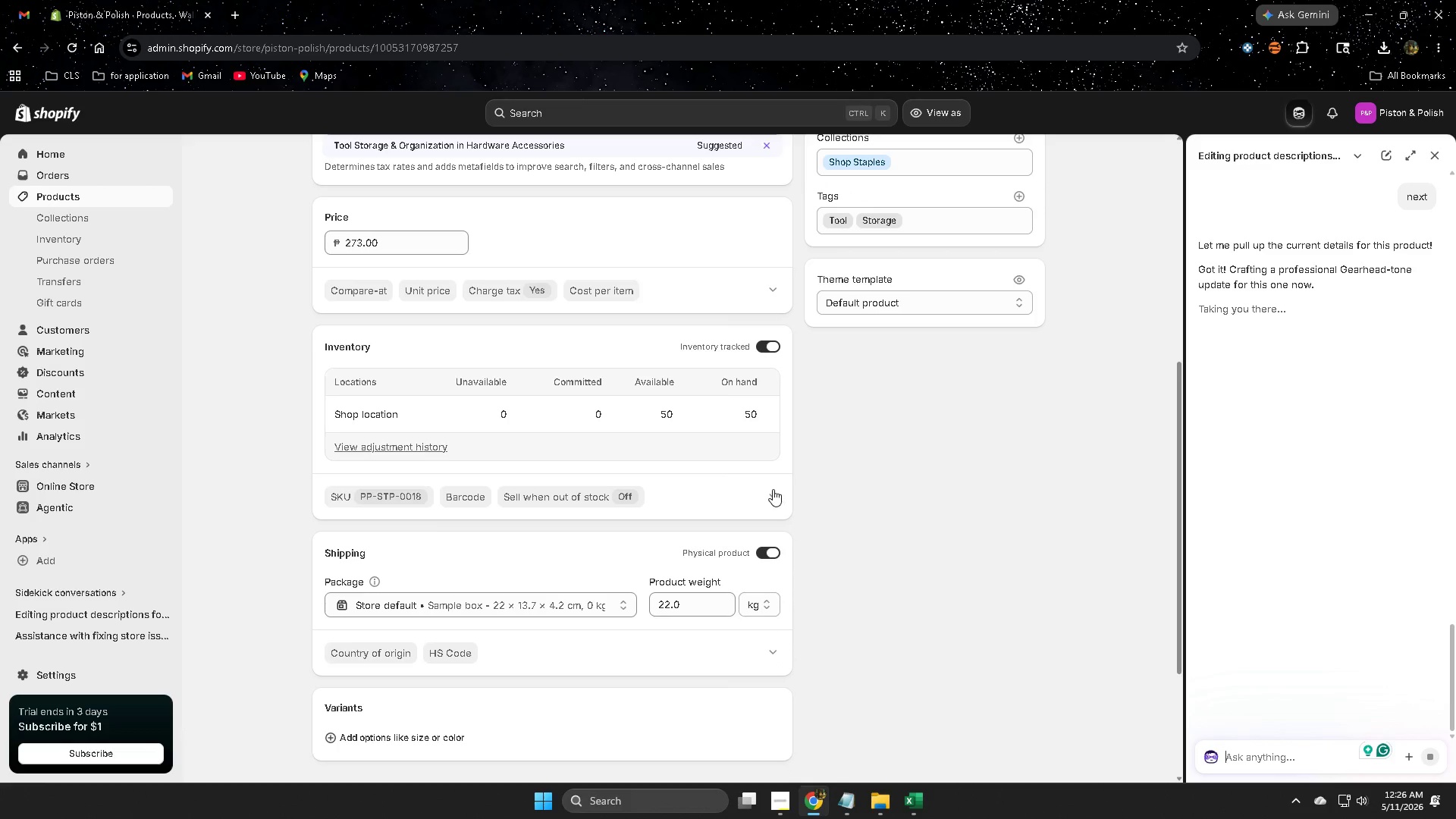 
left_click([775, 289])
 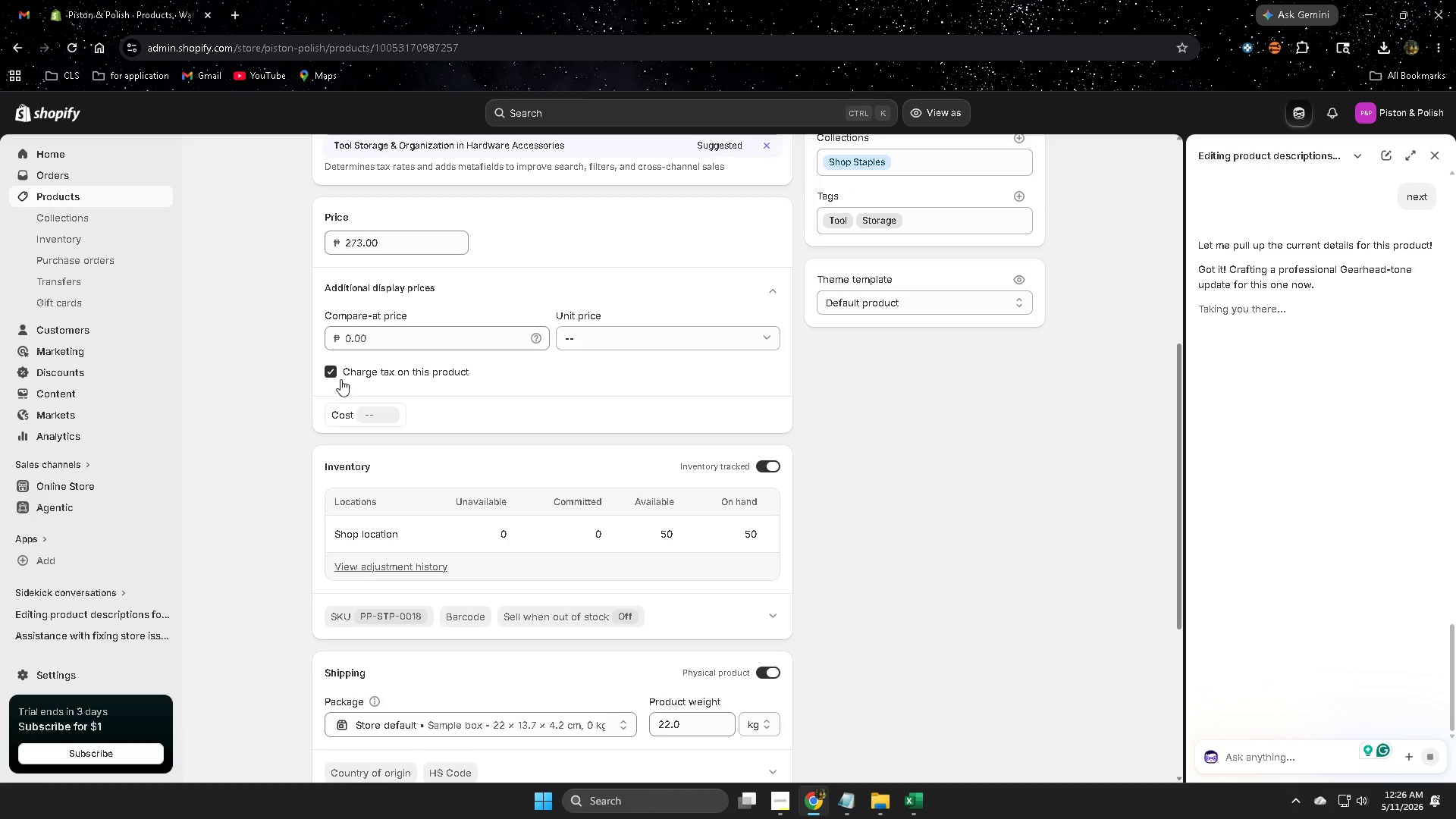 
left_click([331, 372])
 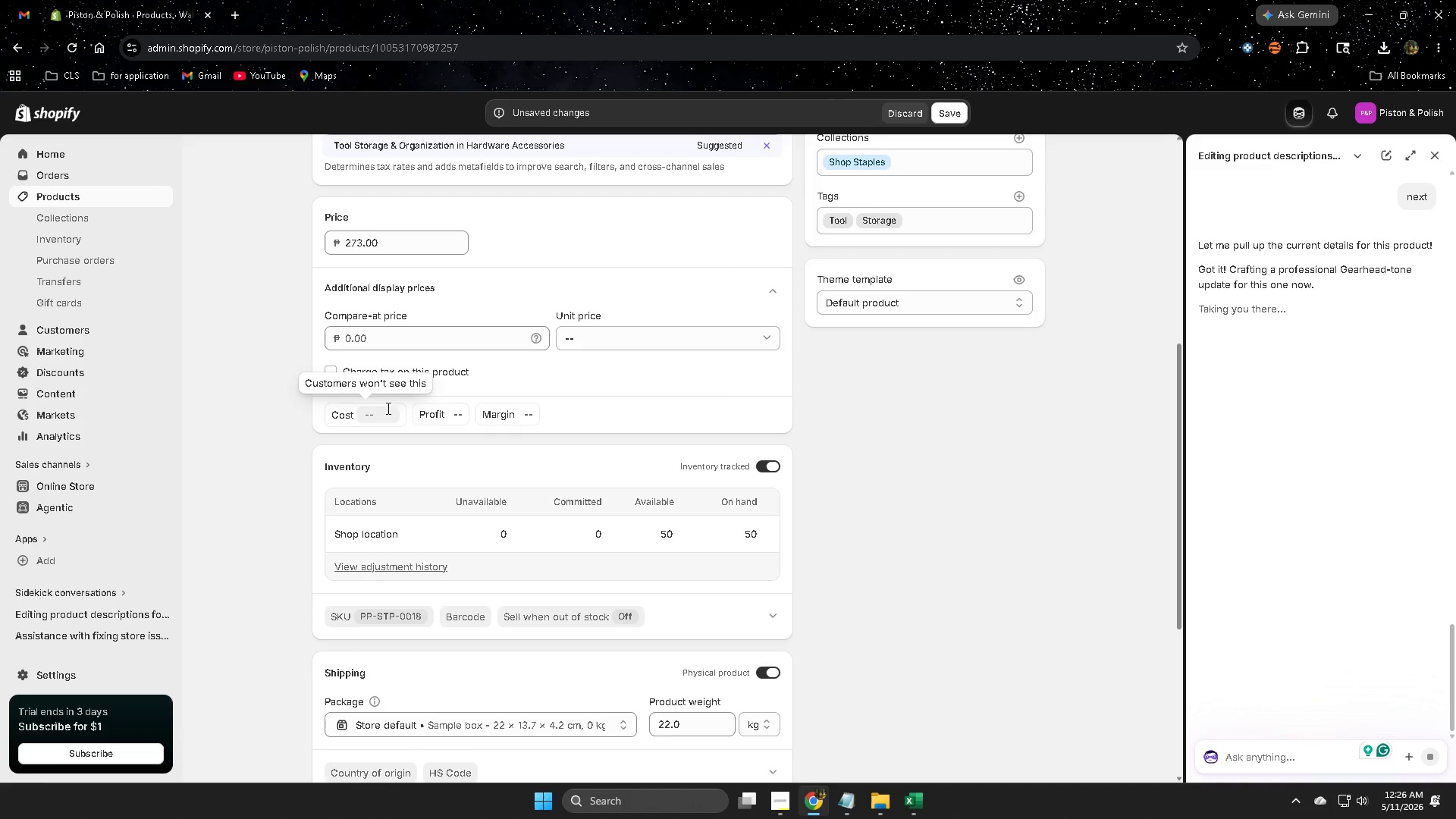 
left_click([385, 411])
 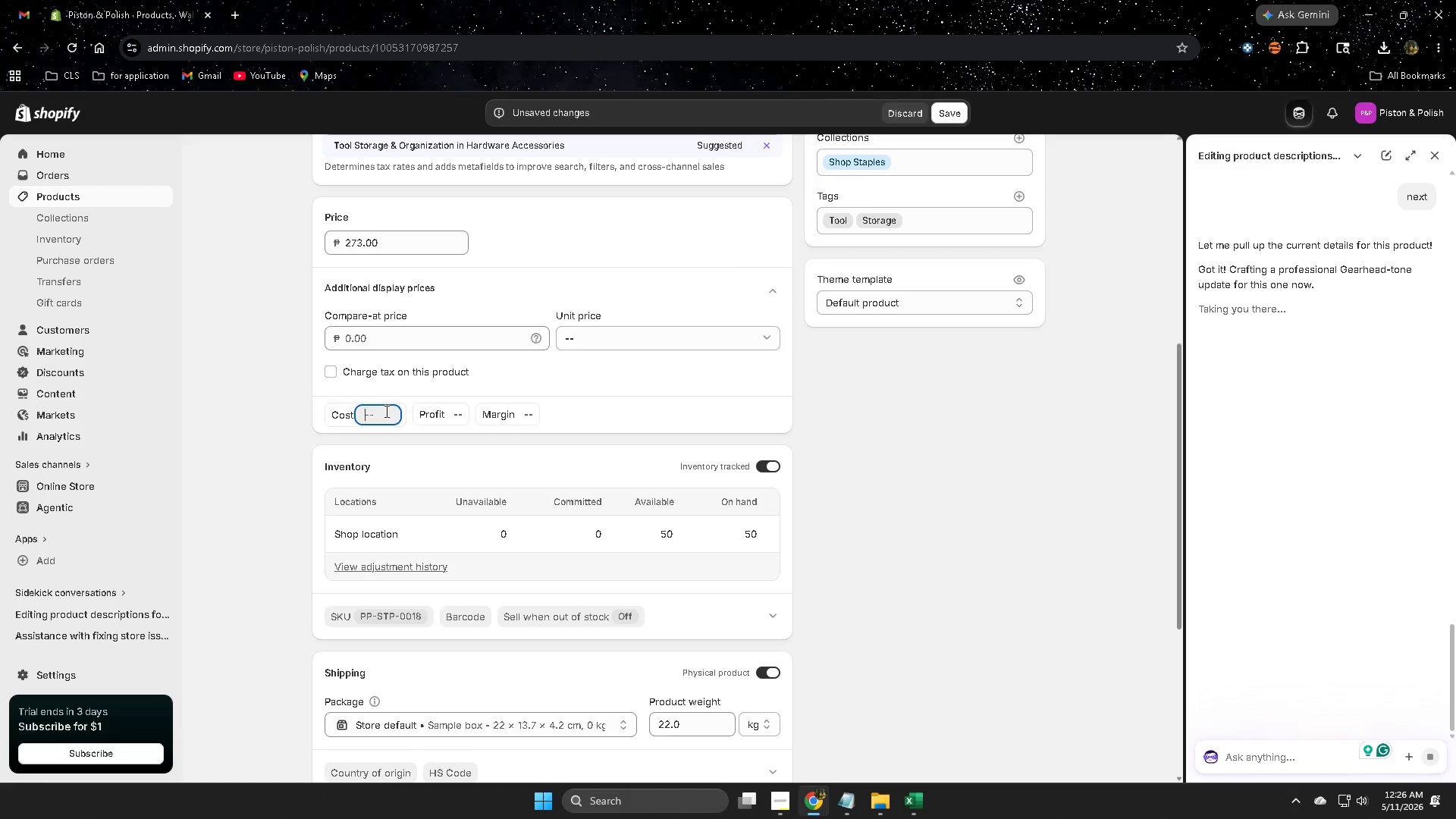 
key(Control+V)
 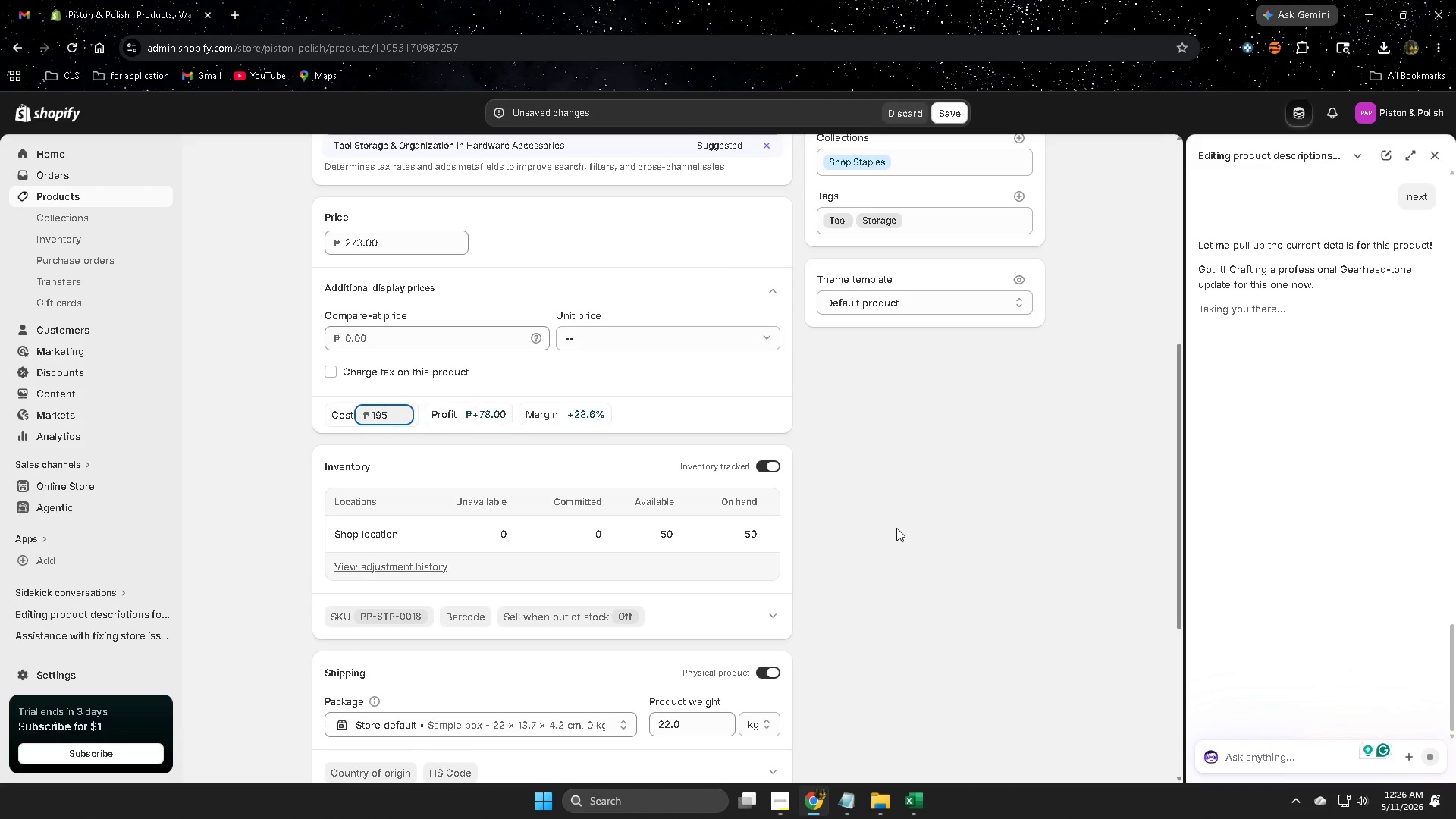 
left_click([896, 528])
 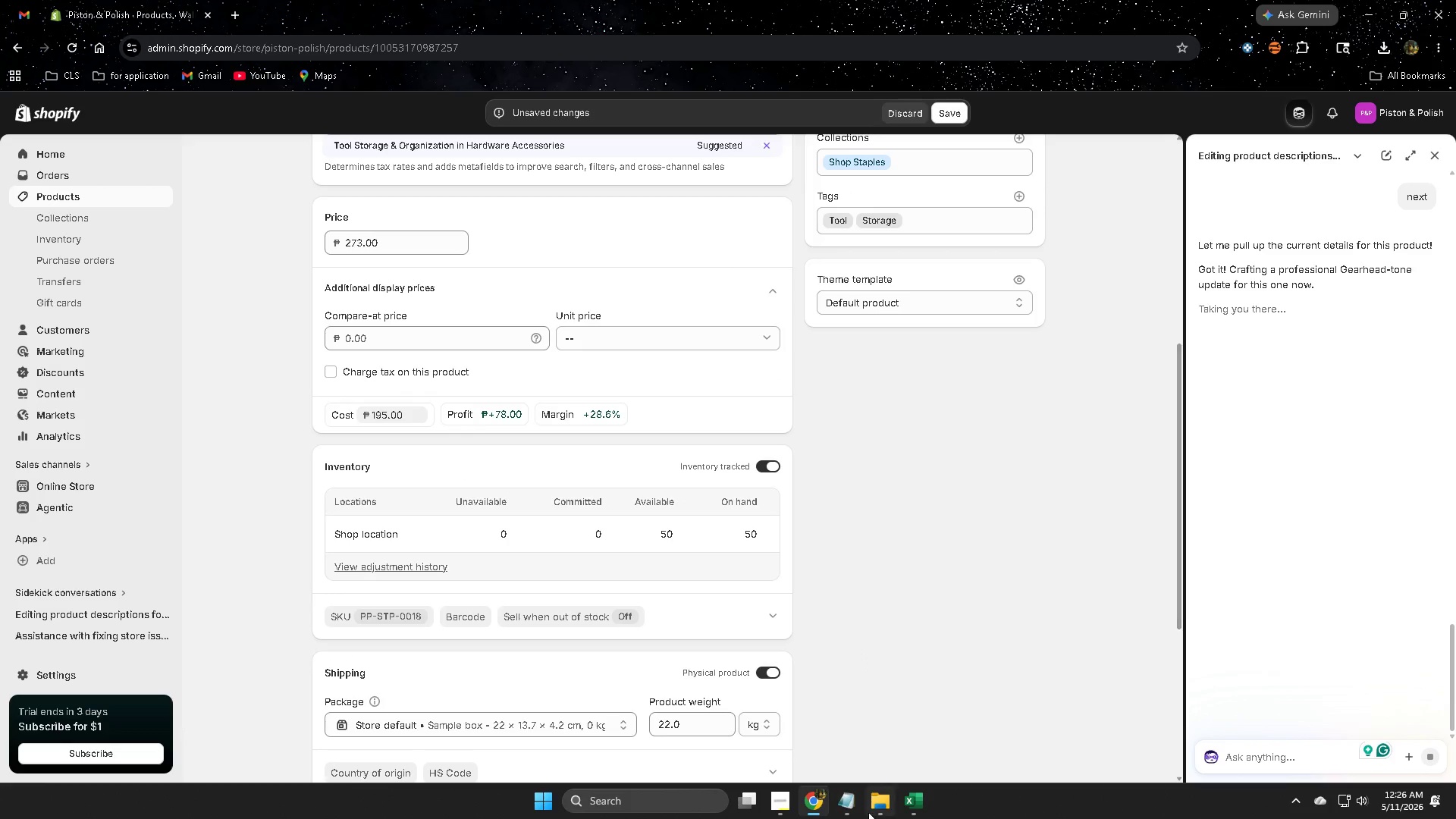 
left_click([915, 808])
 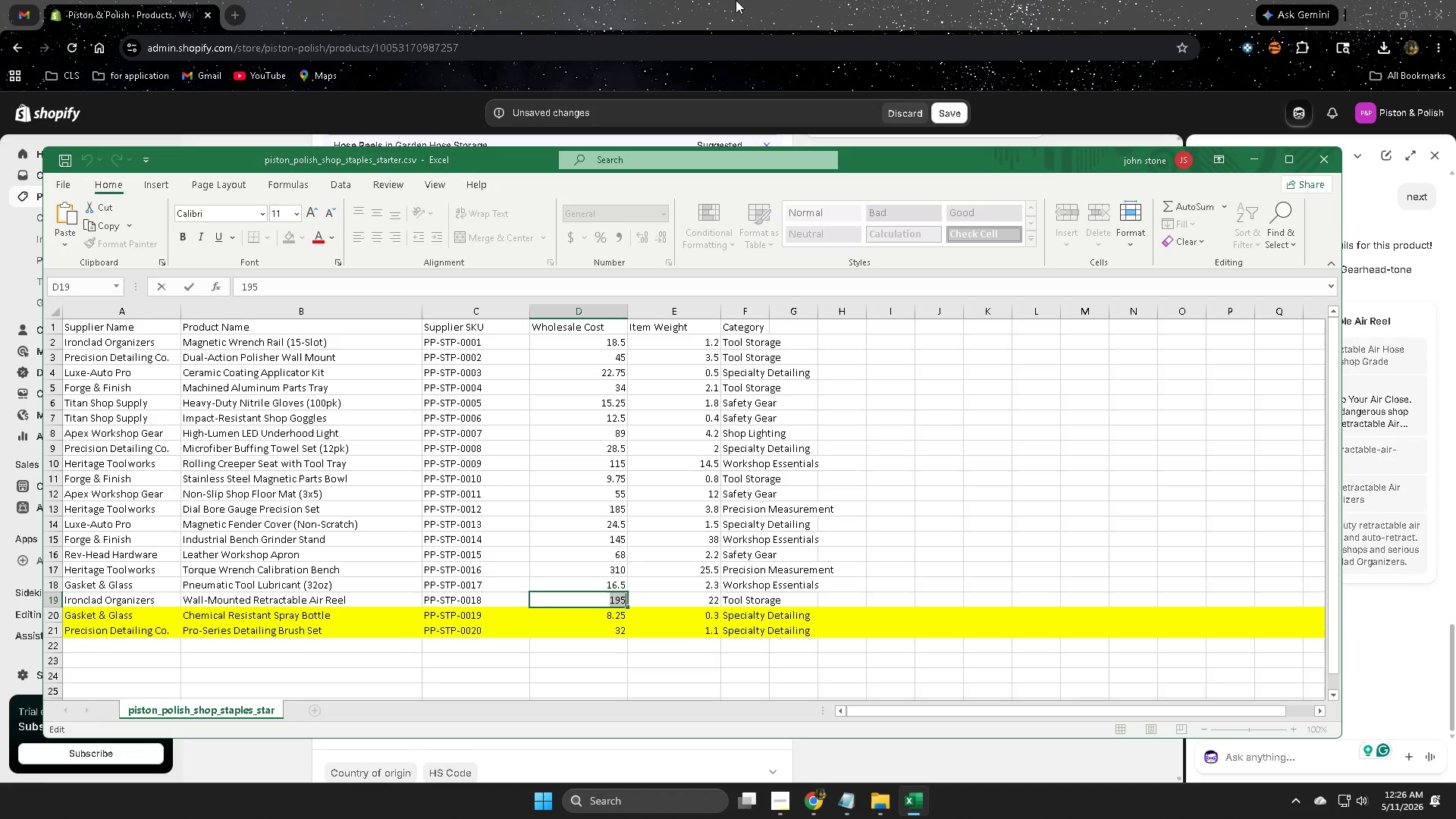 
left_click([736, 0])
 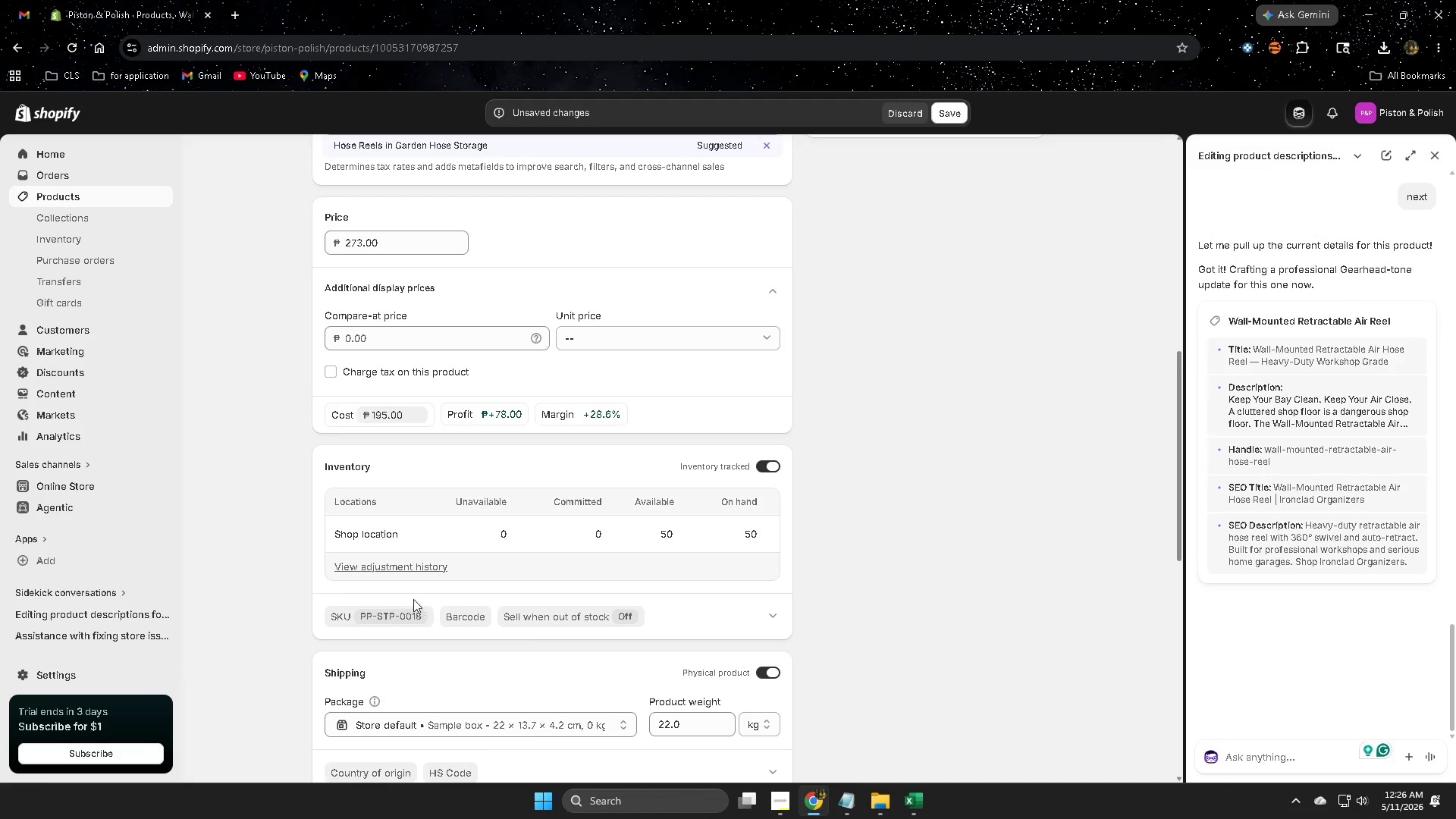 
scroll: coordinate [896, 563], scroll_direction: up, amount: 8.0
 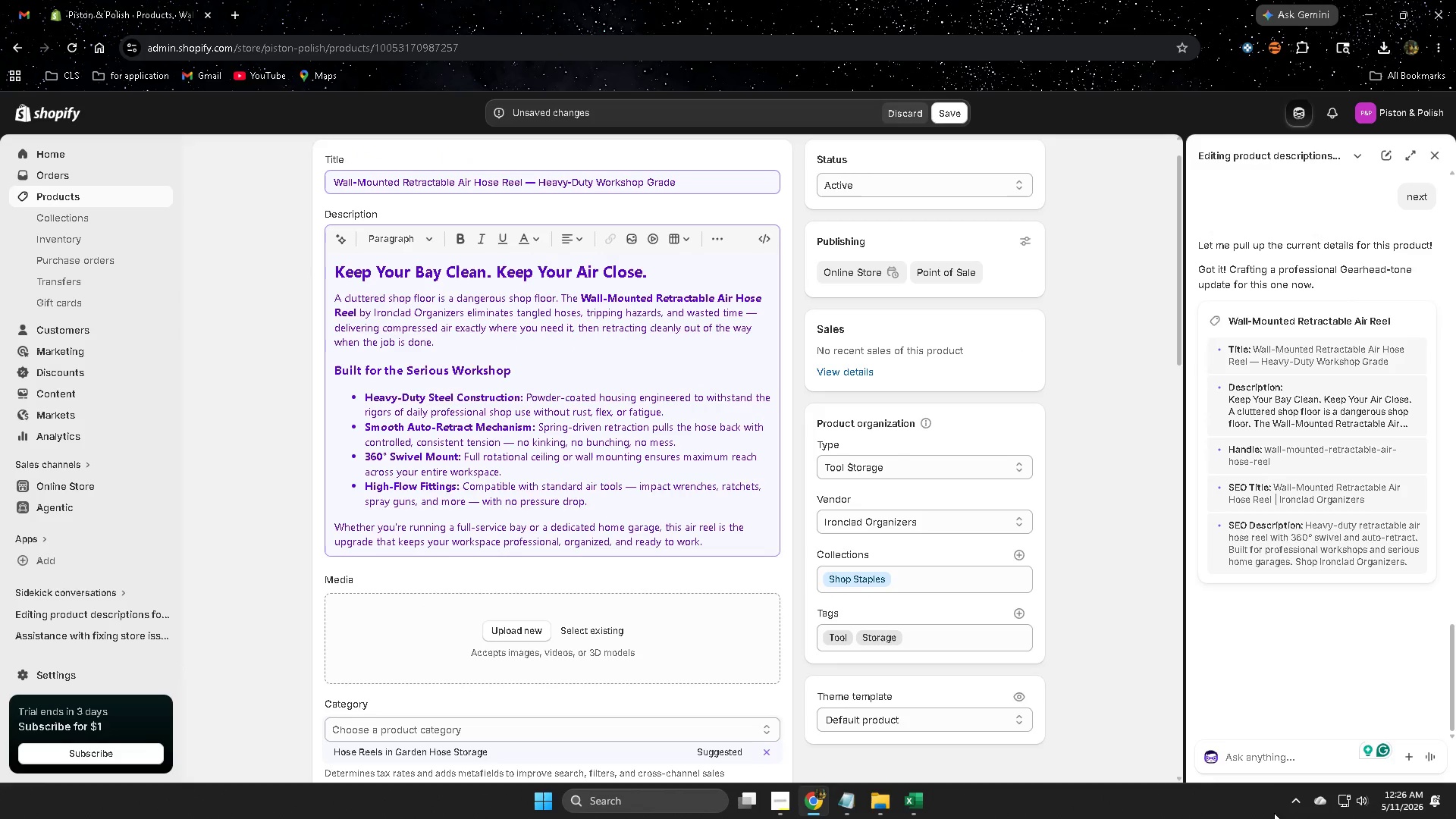 
left_click([1259, 758])
 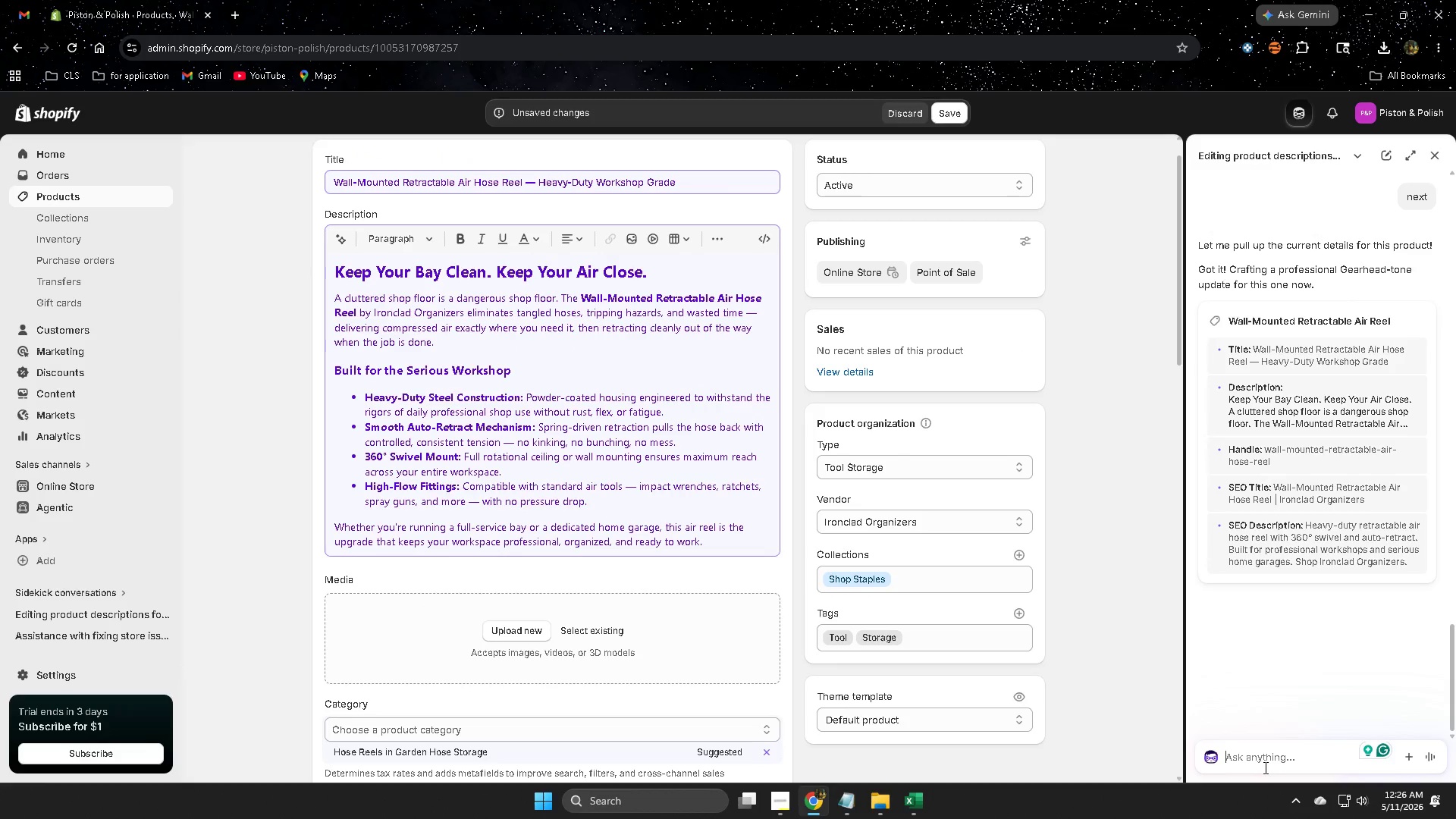 
type(image alt text)
 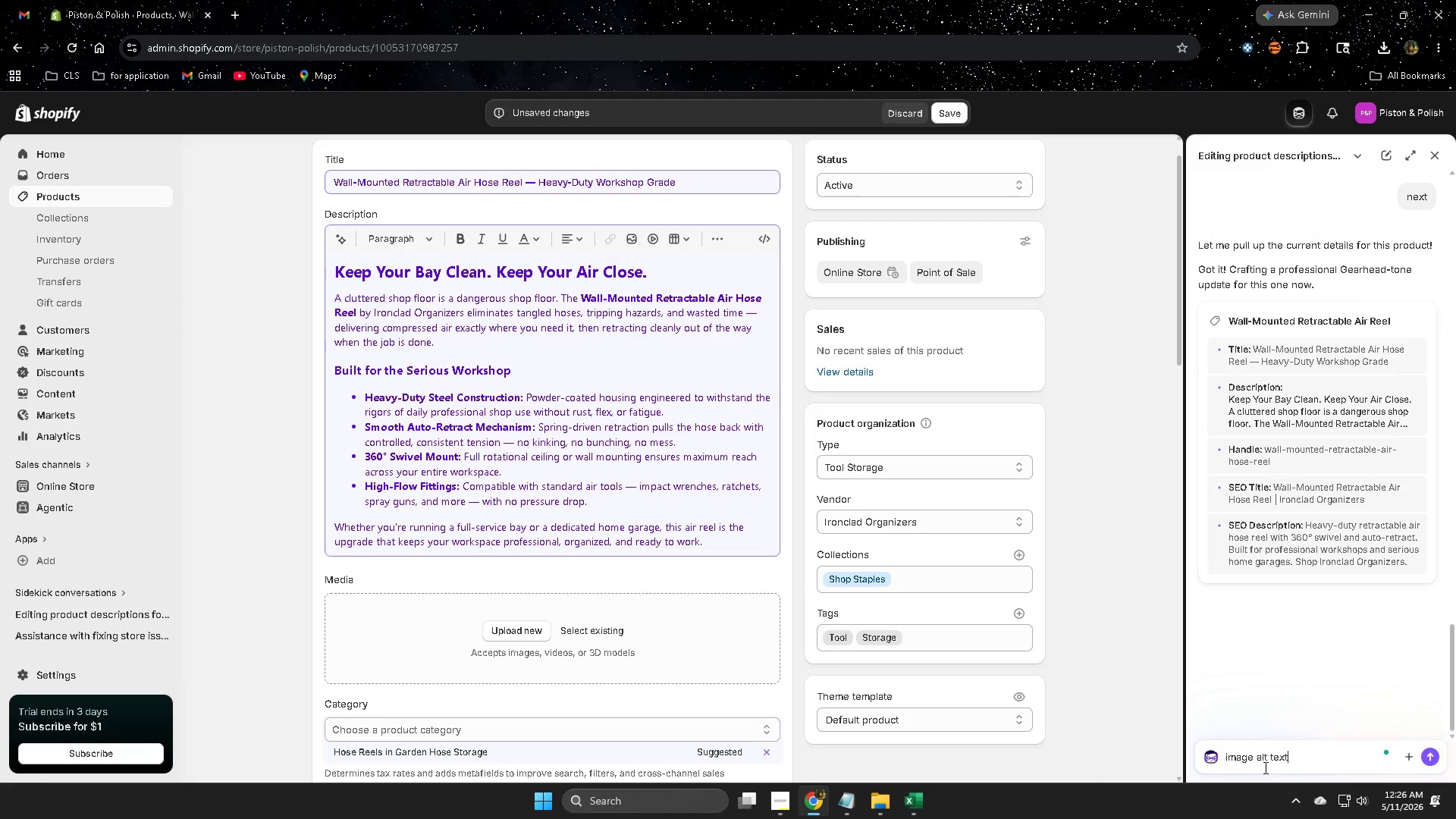 
key(Enter)
 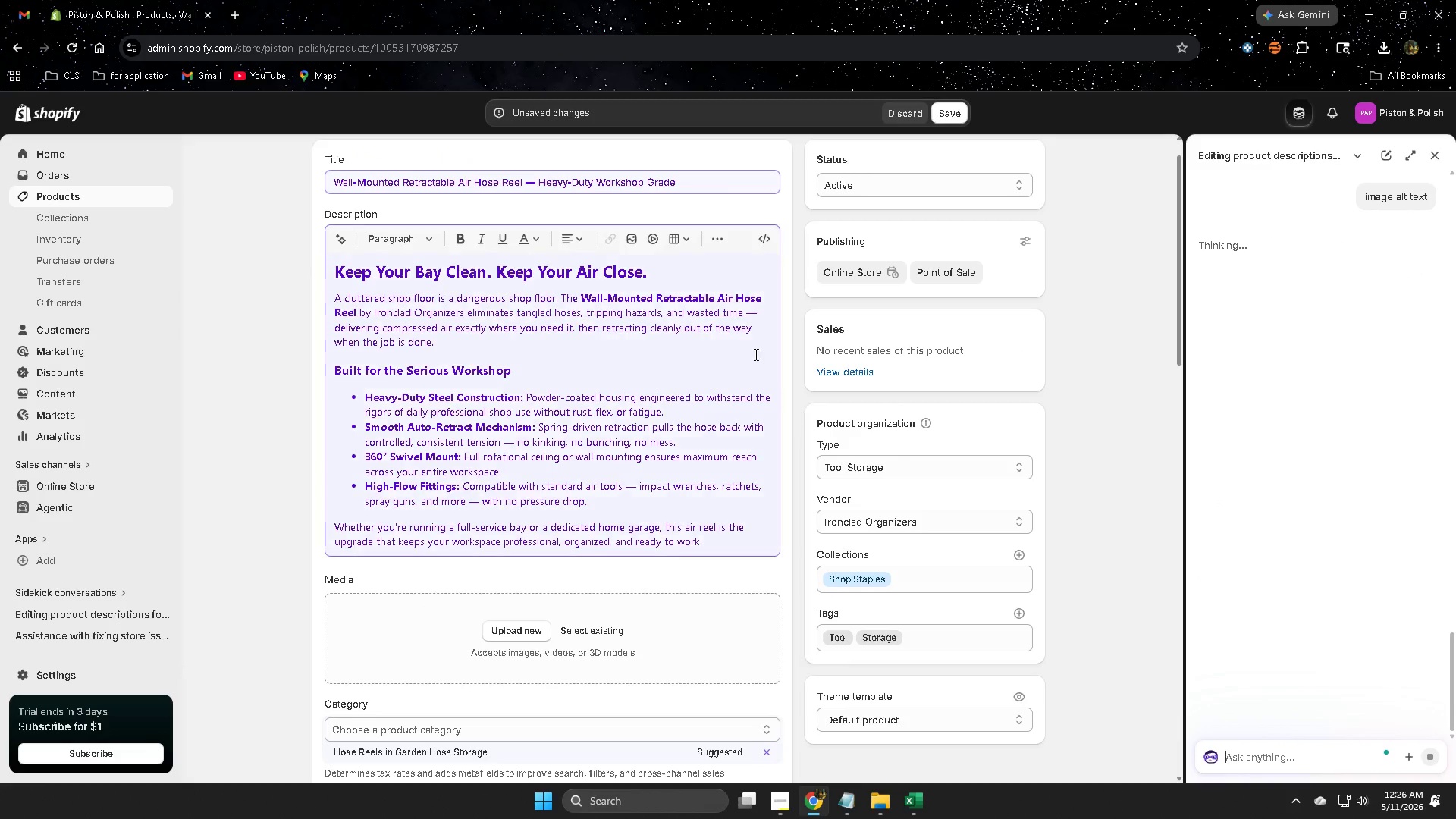 
left_click([665, 270])
 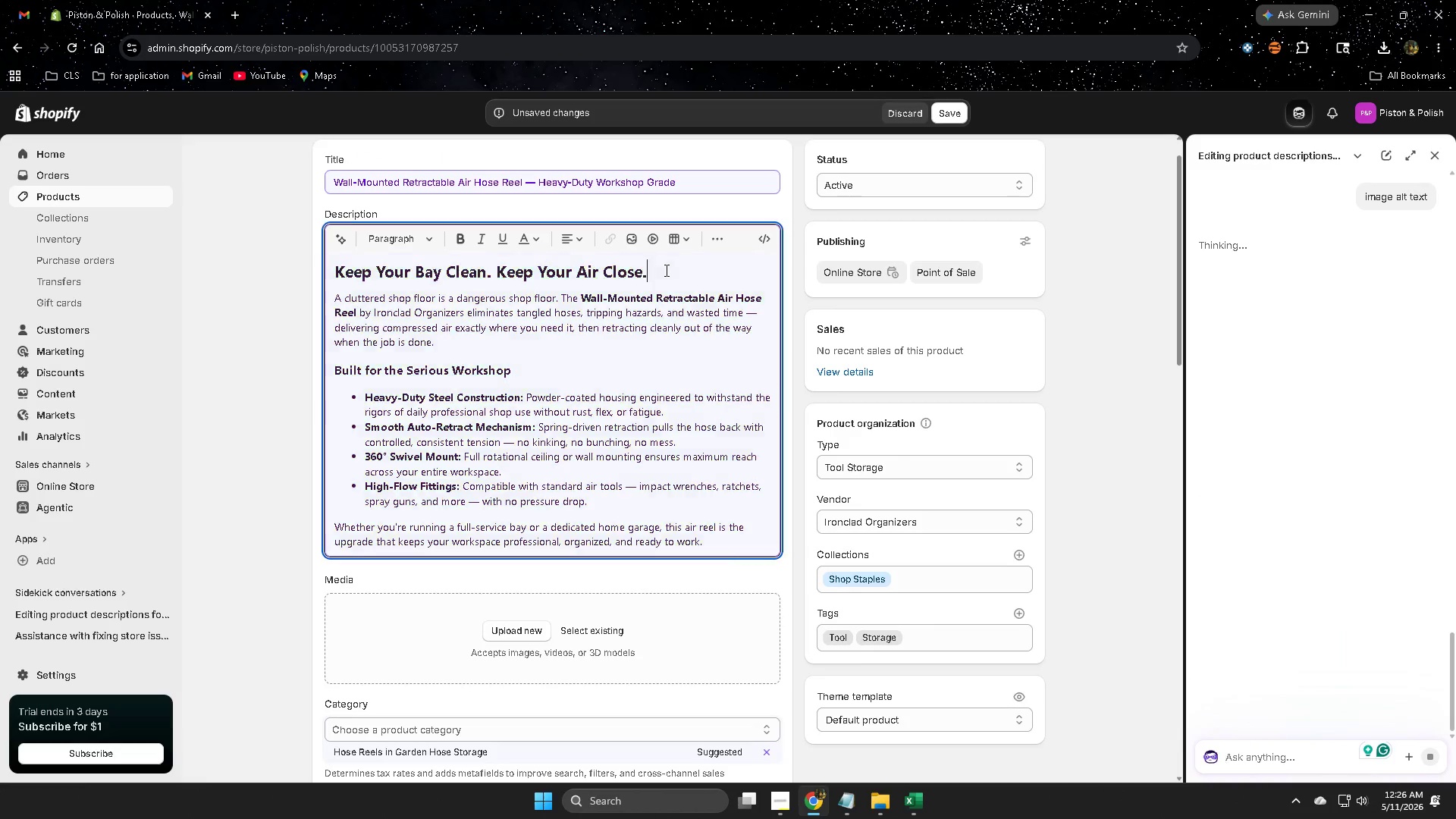 
left_click_drag(start_coordinate=[665, 270], to_coordinate=[356, 265])
 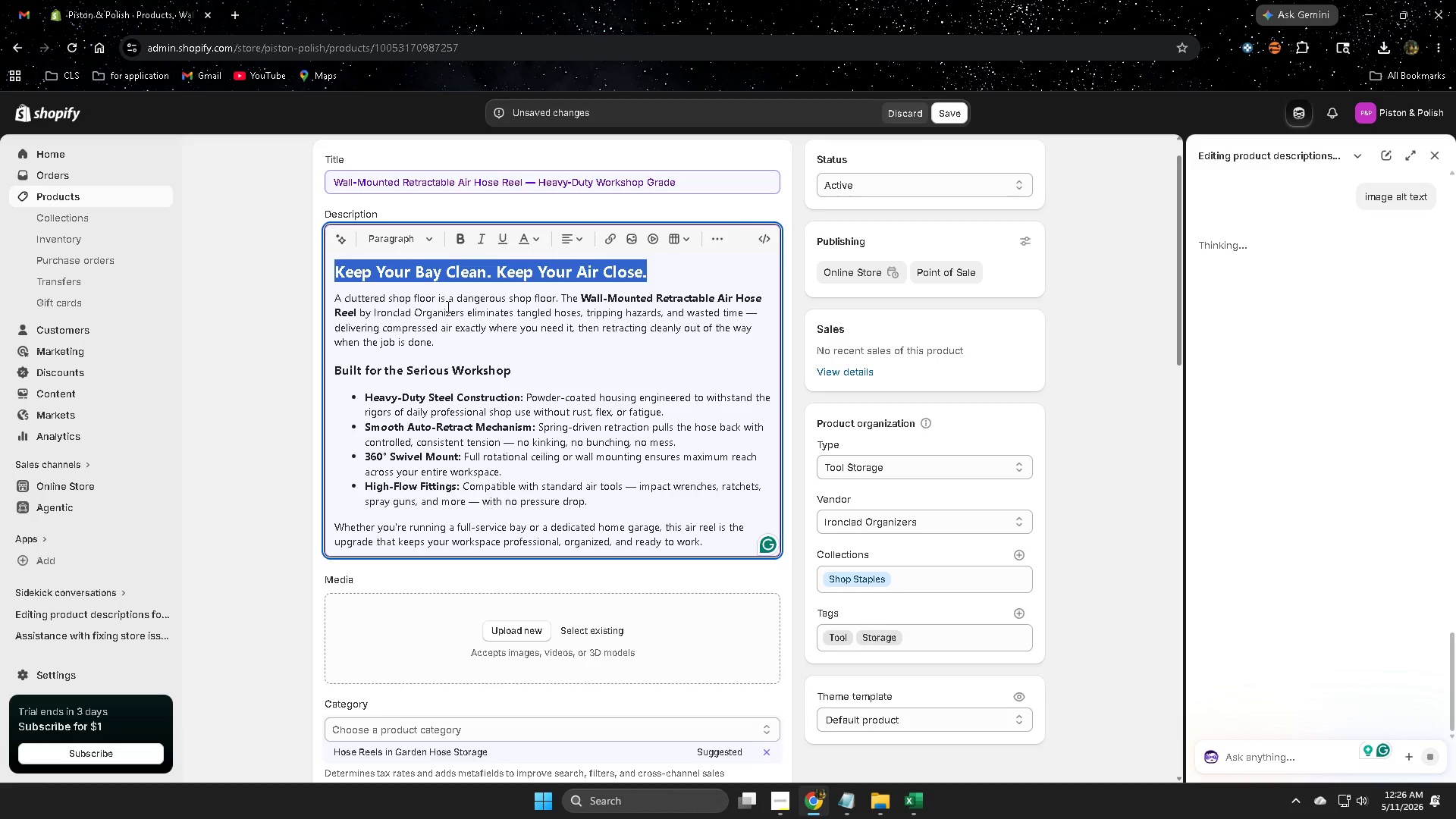 
key(Delete)
 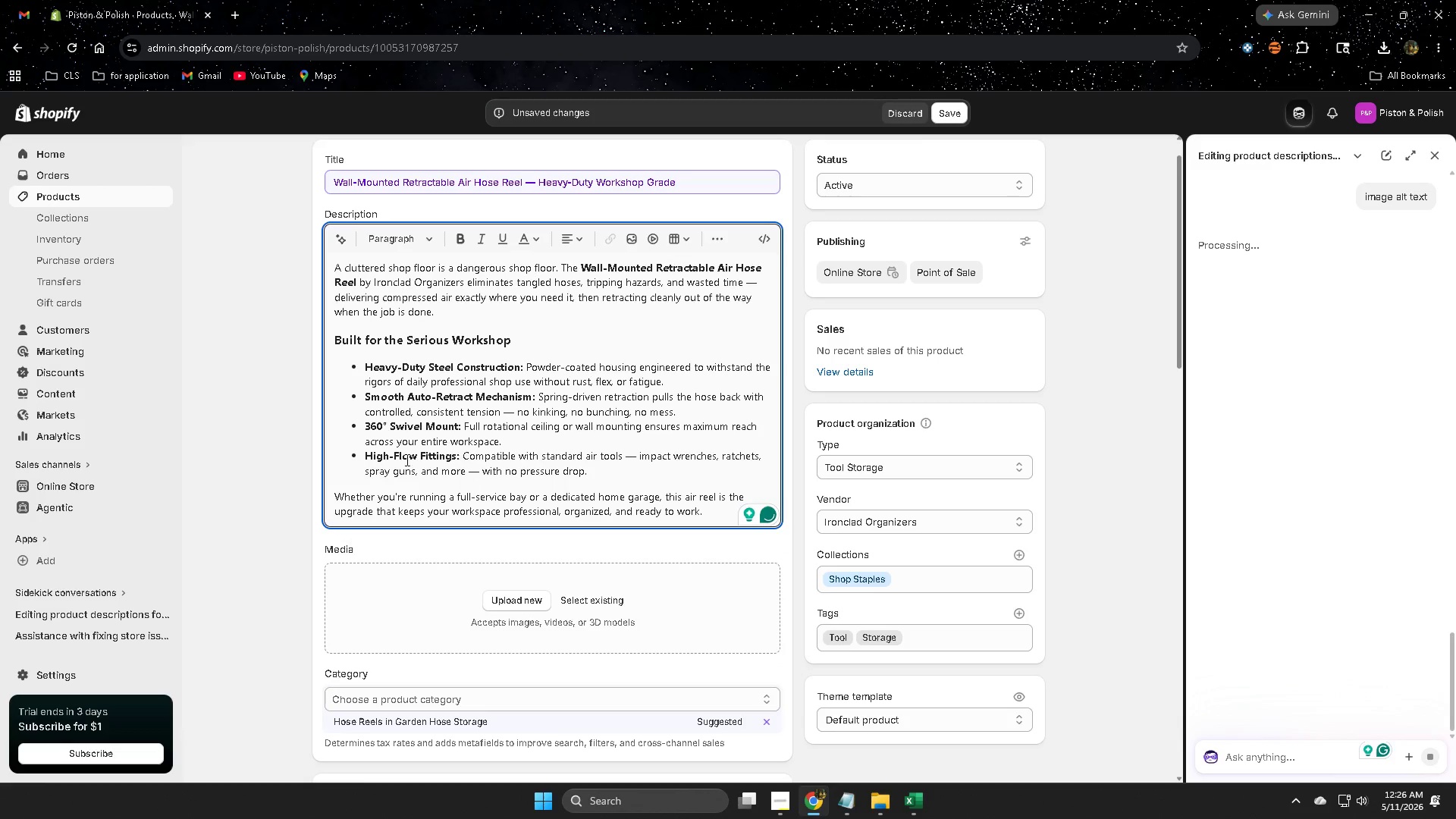 
scroll: coordinate [265, 427], scroll_direction: up, amount: 3.0
 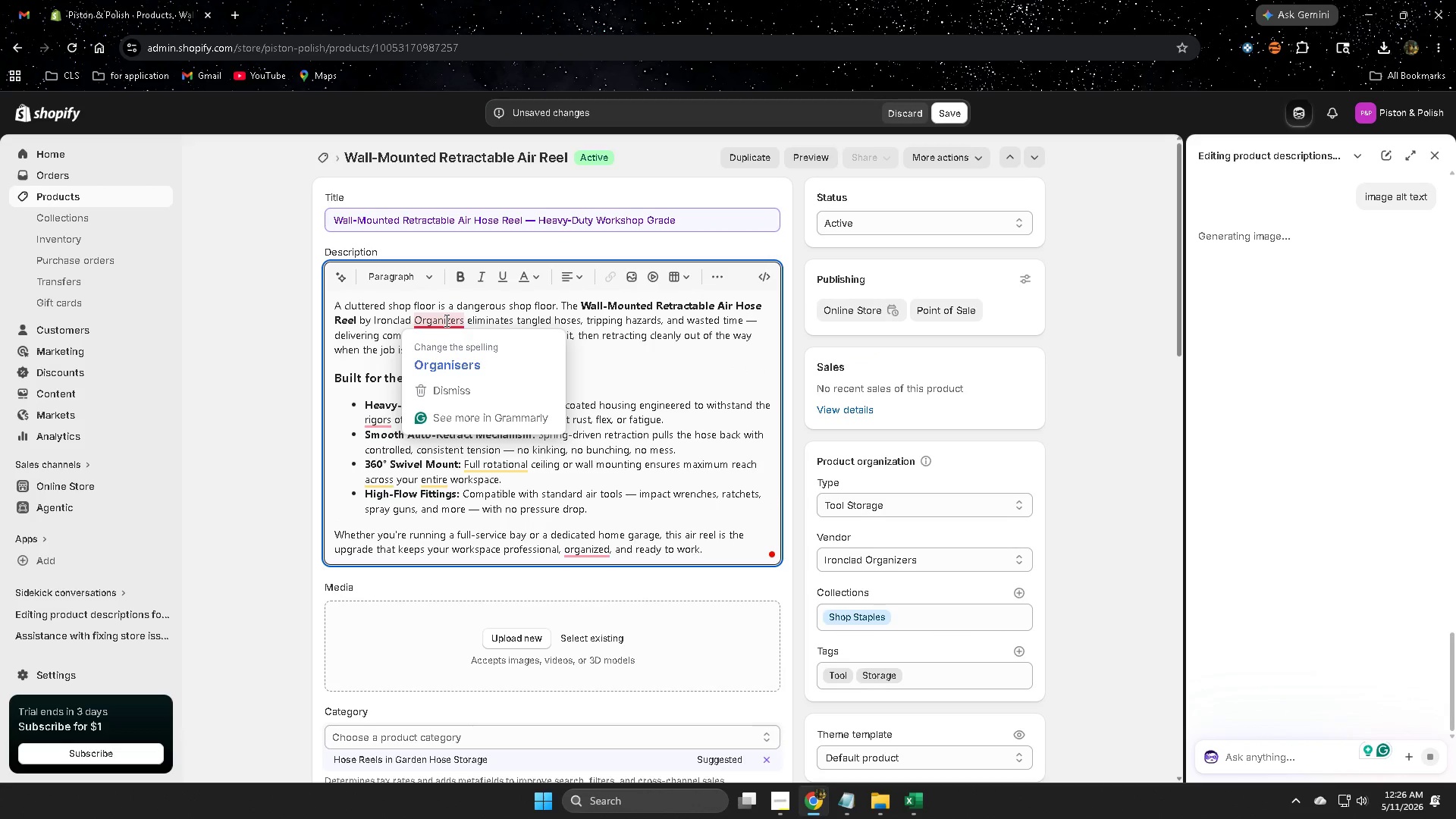 
left_click([461, 359])
 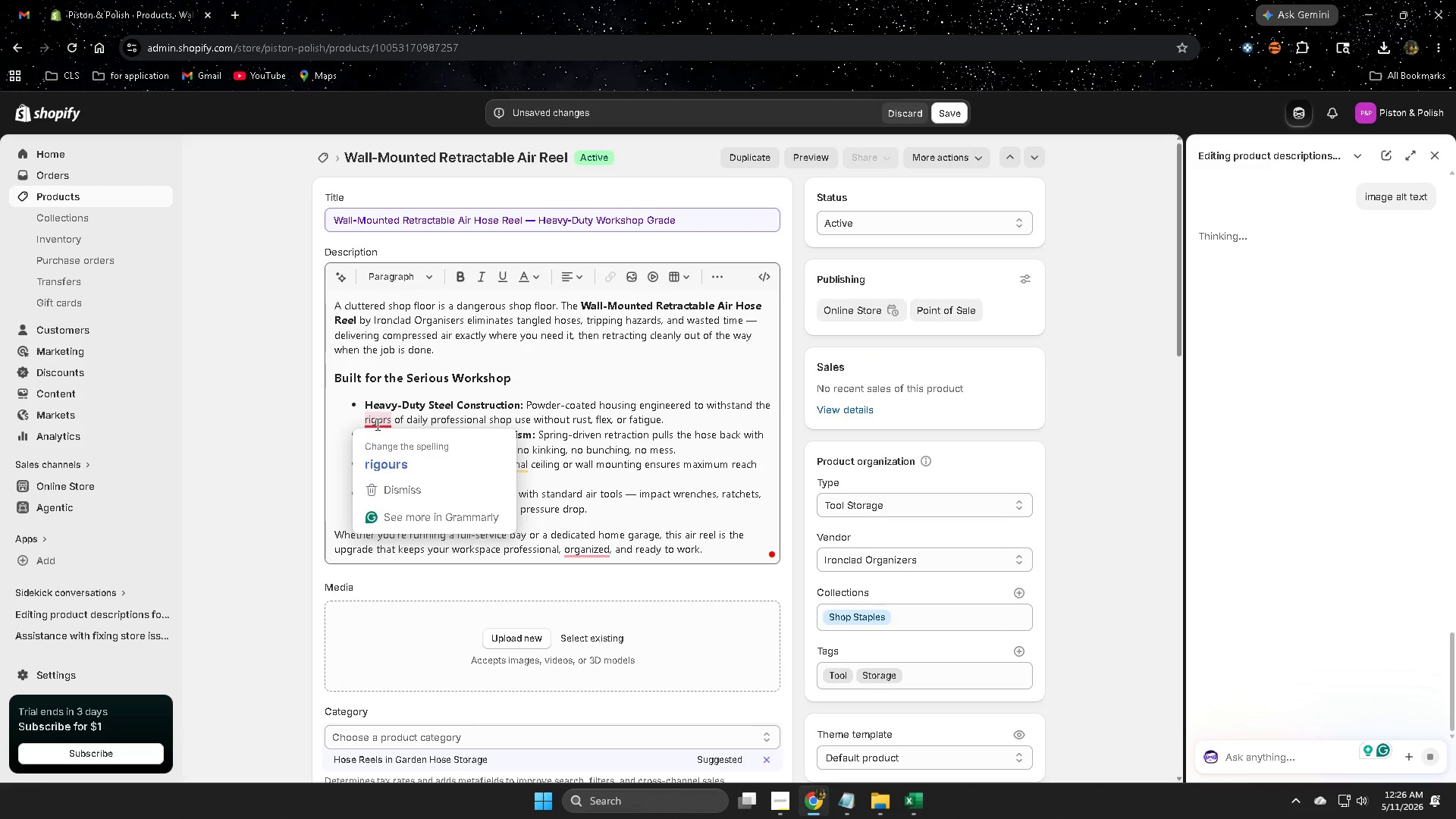 
left_click([397, 466])
 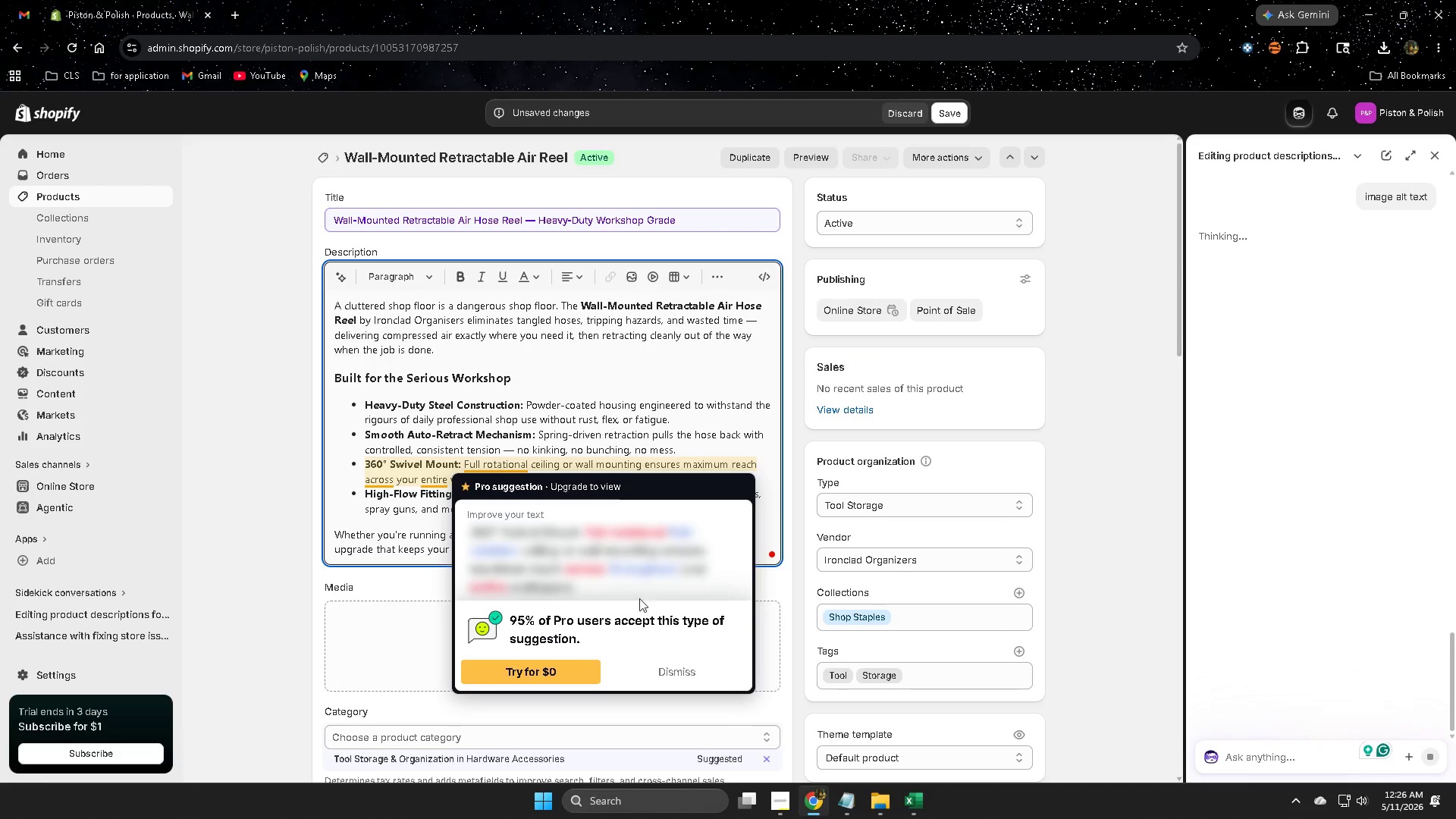 
left_click([679, 670])
 